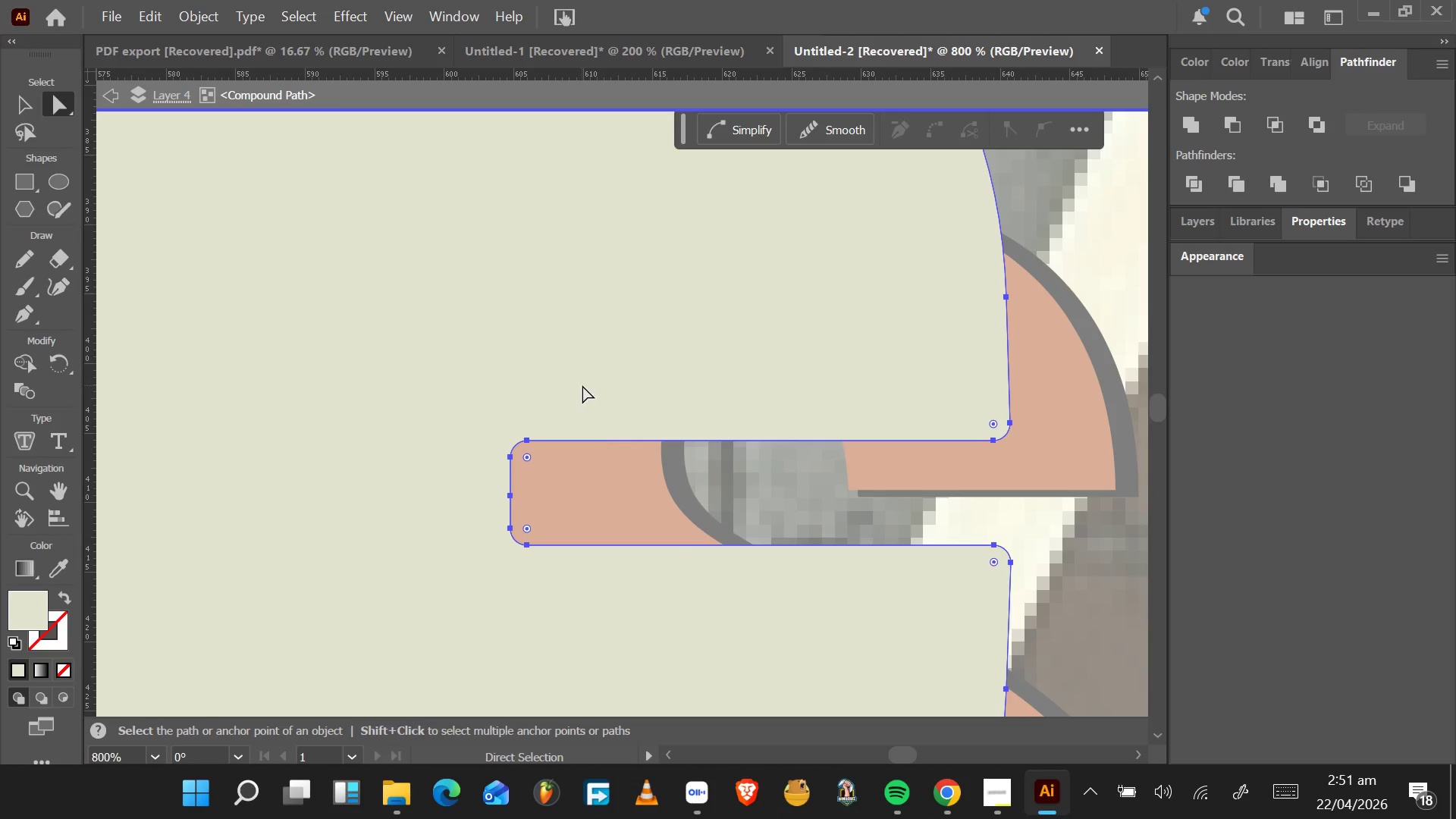 
key(Control+Z)
 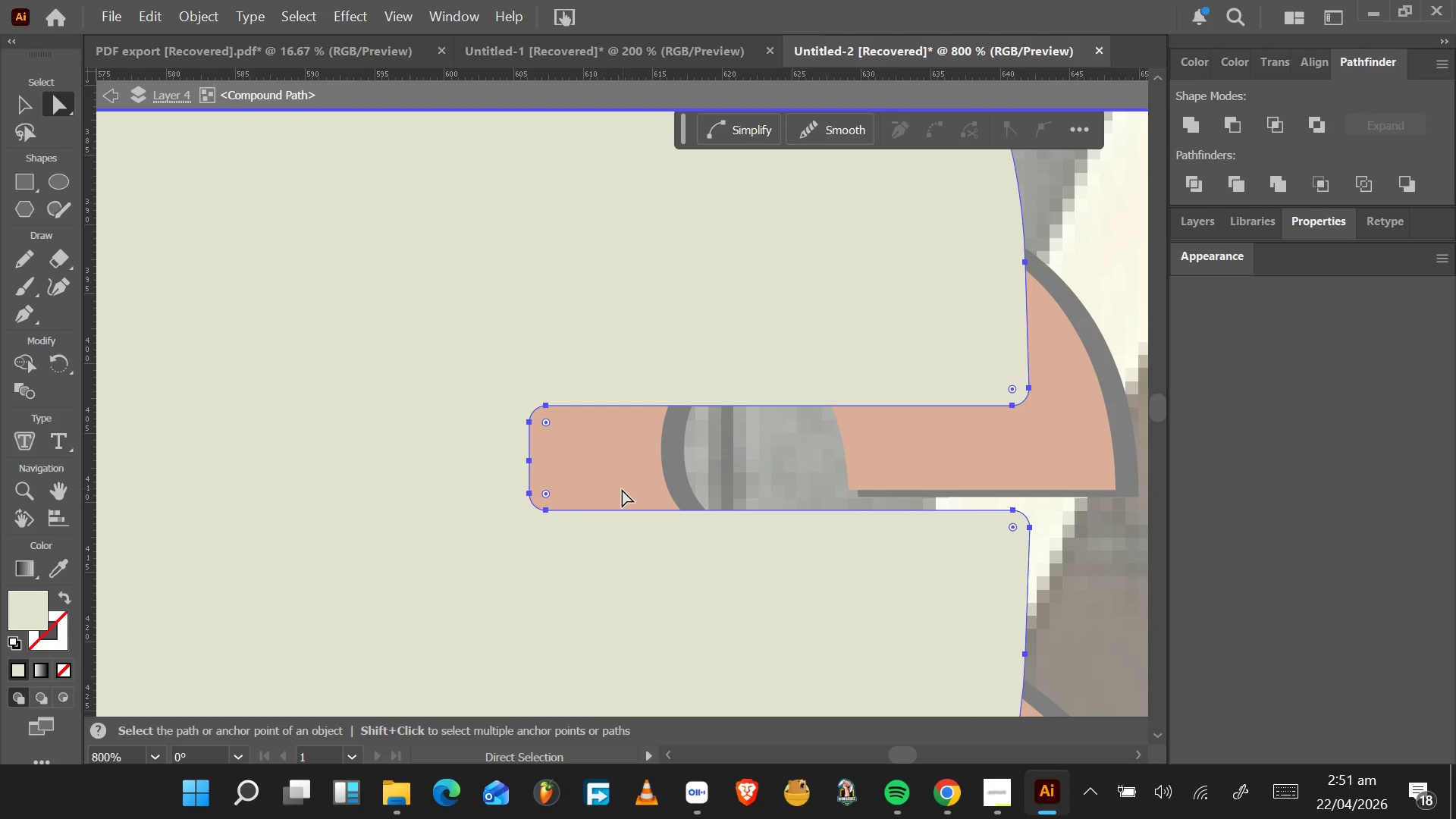 
left_click_drag(start_coordinate=[617, 493], to_coordinate=[487, 362])
 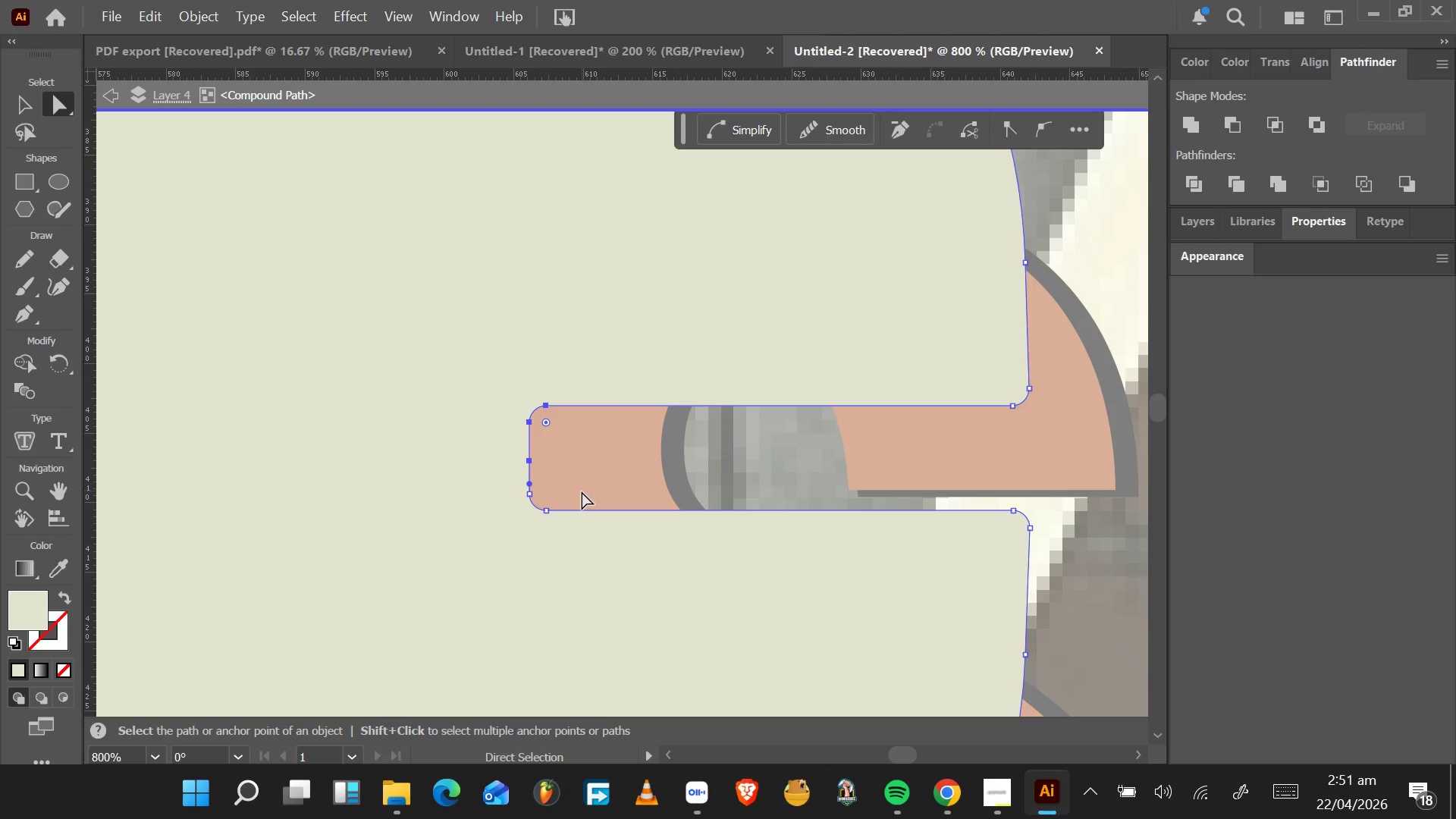 
hold_key(key=ShiftLeft, duration=1.5)
left_click([546, 511])
 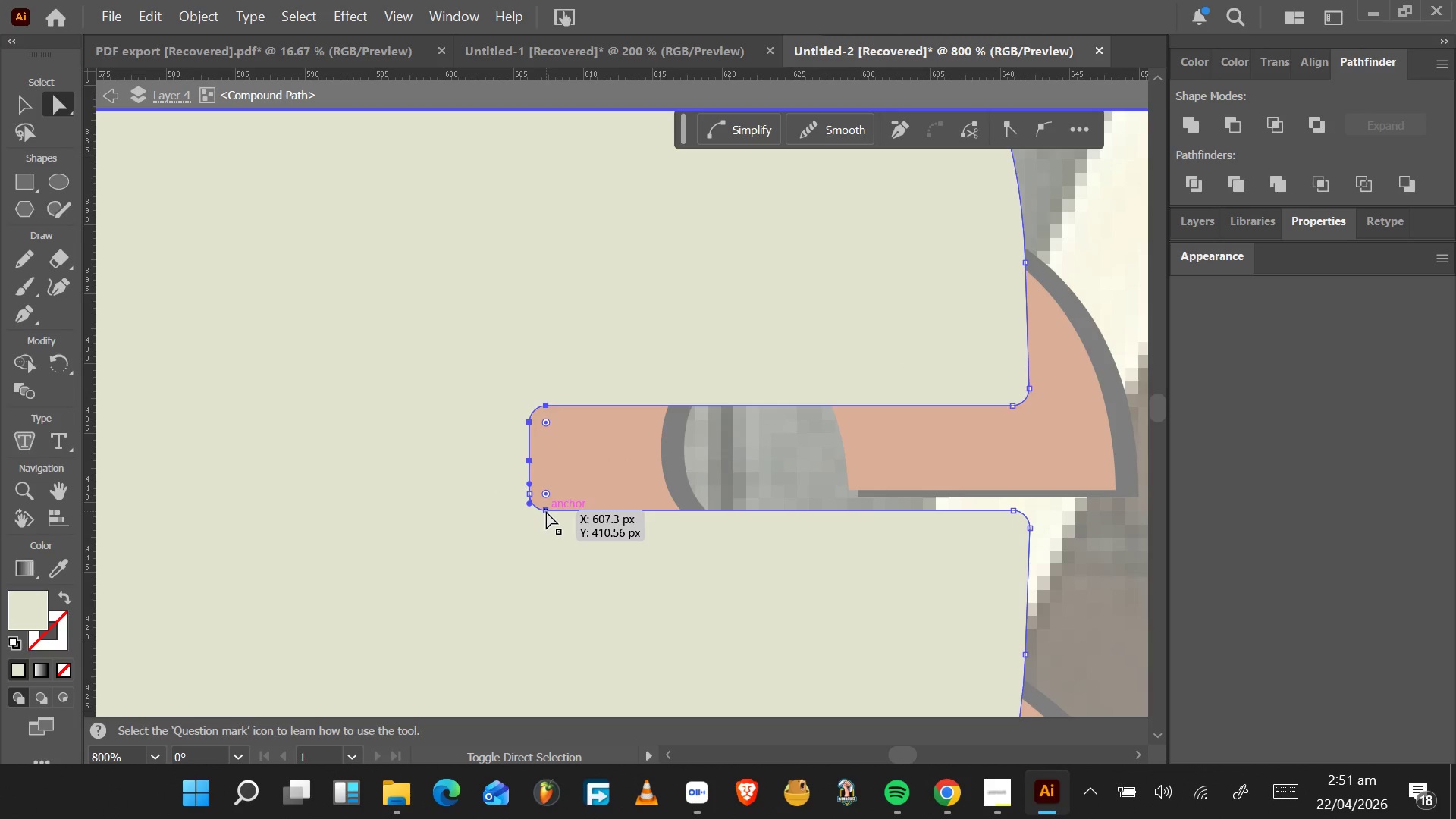 
hold_key(key=ShiftLeft, duration=1.53)
left_click([529, 495])
 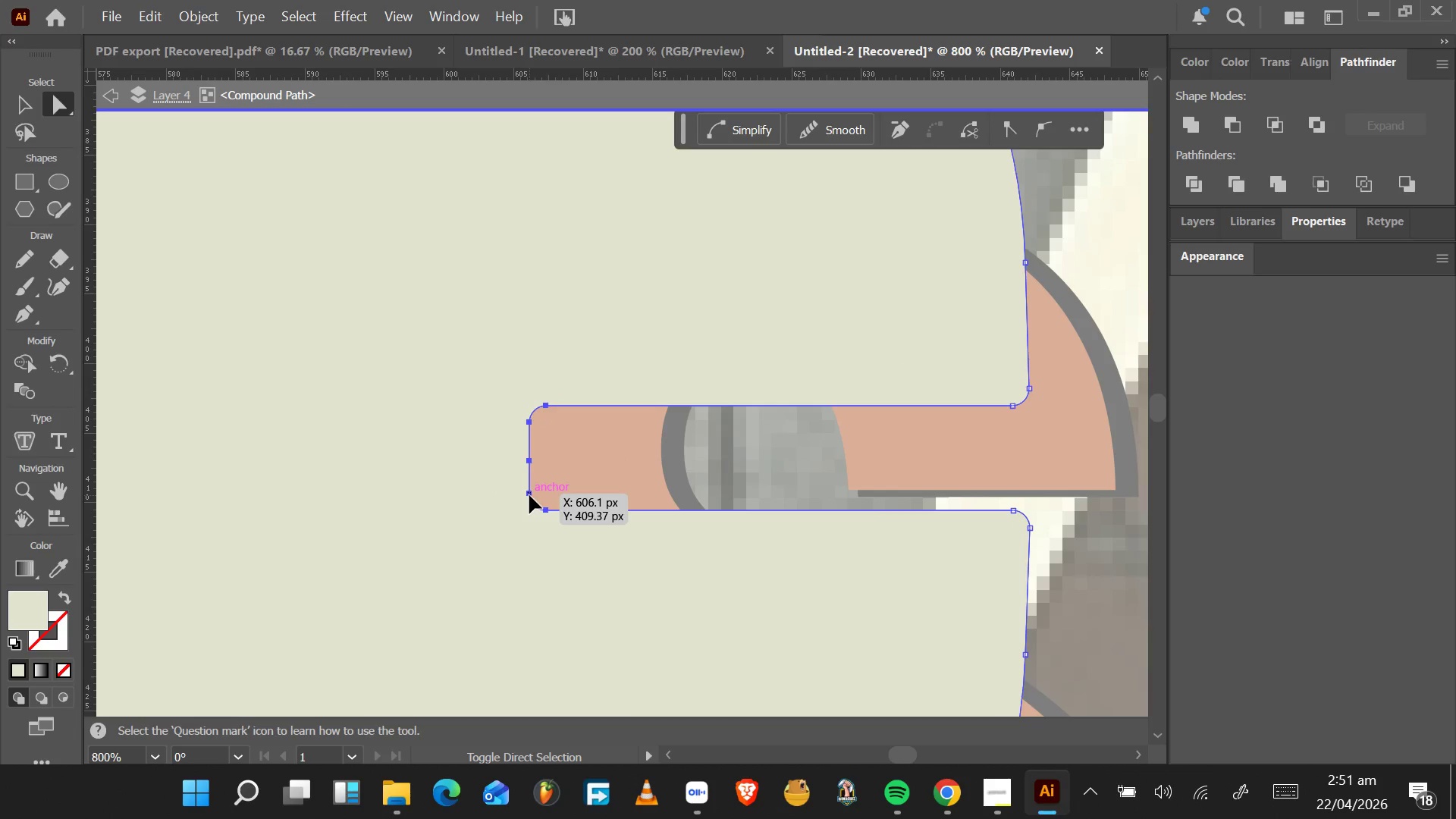 
hold_key(key=ShiftLeft, duration=0.78)
 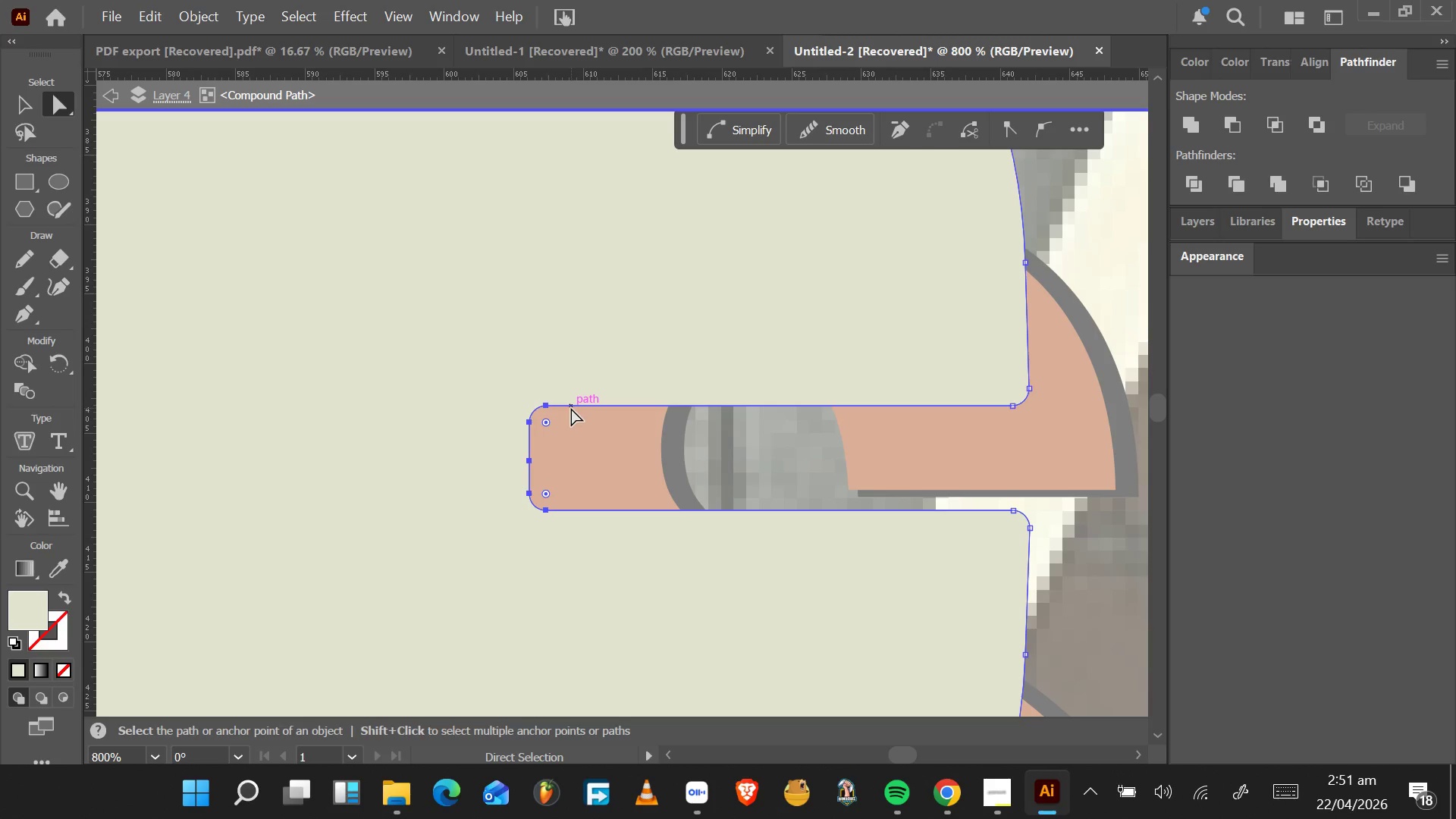 
hold_key(key=ArrowRight, duration=1.53)
 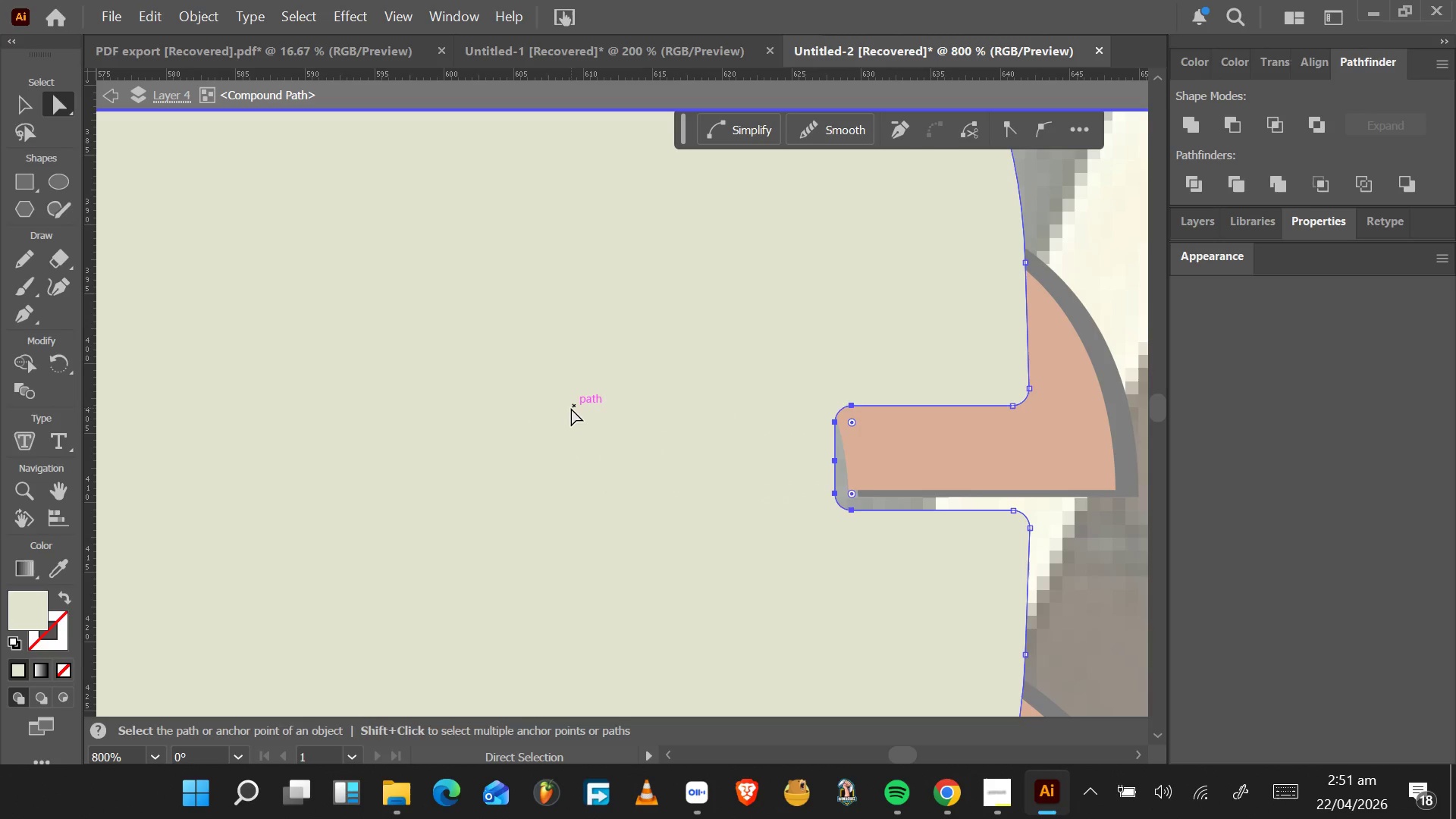 
hold_key(key=ArrowRight, duration=1.27)
 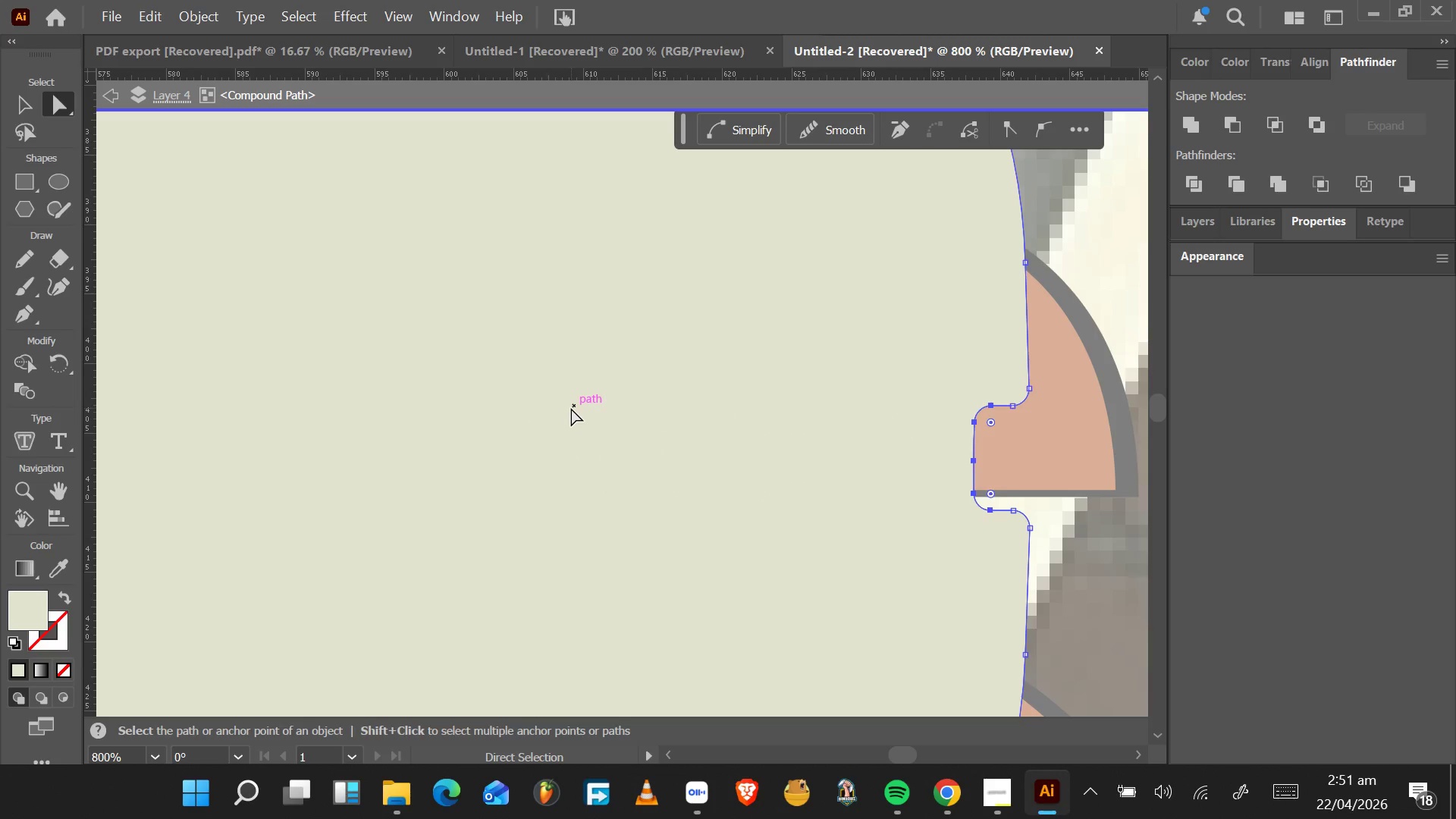 
key(ArrowRight)
 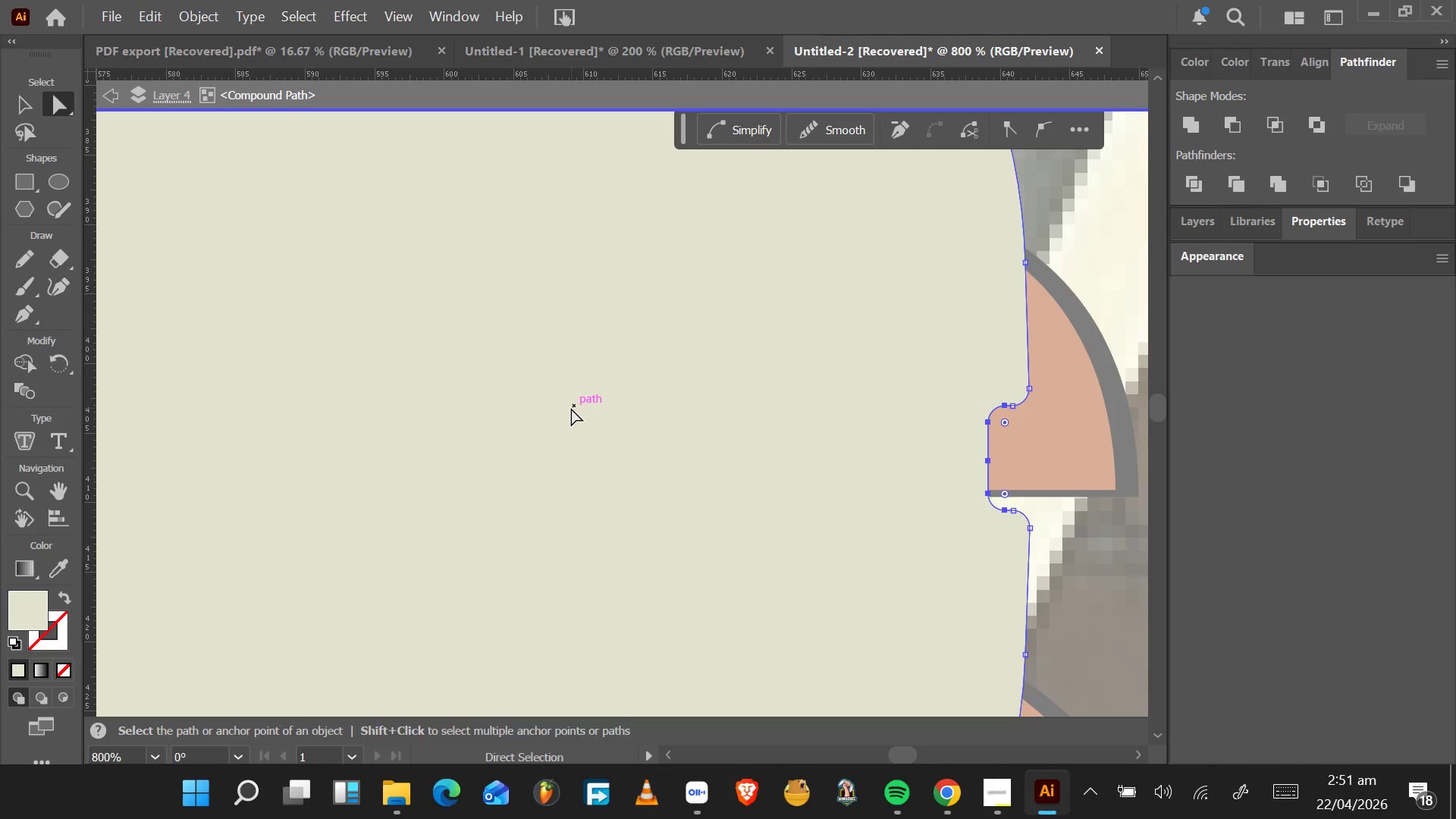 
key(ArrowRight)
 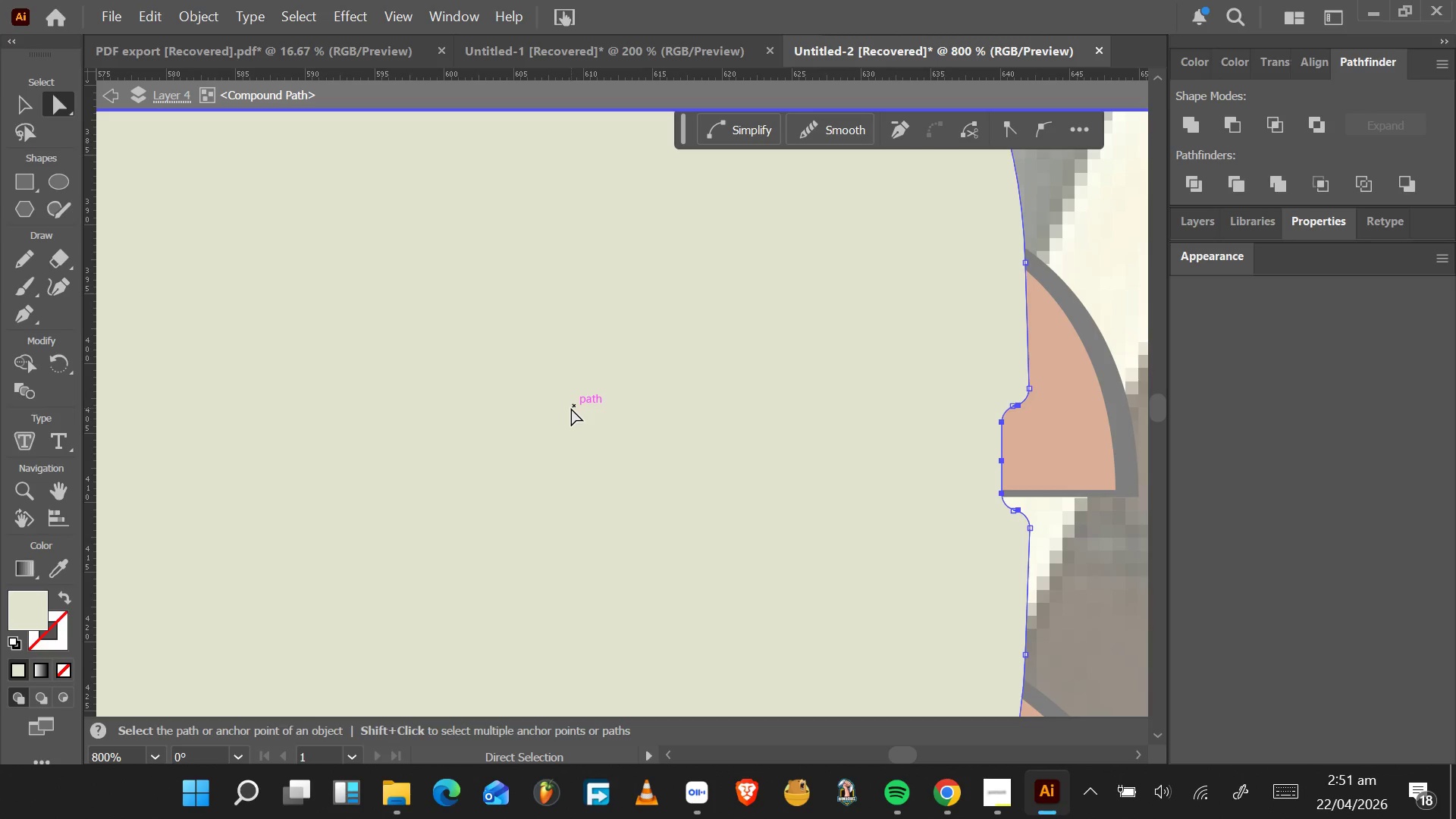 
wait(23.05)
 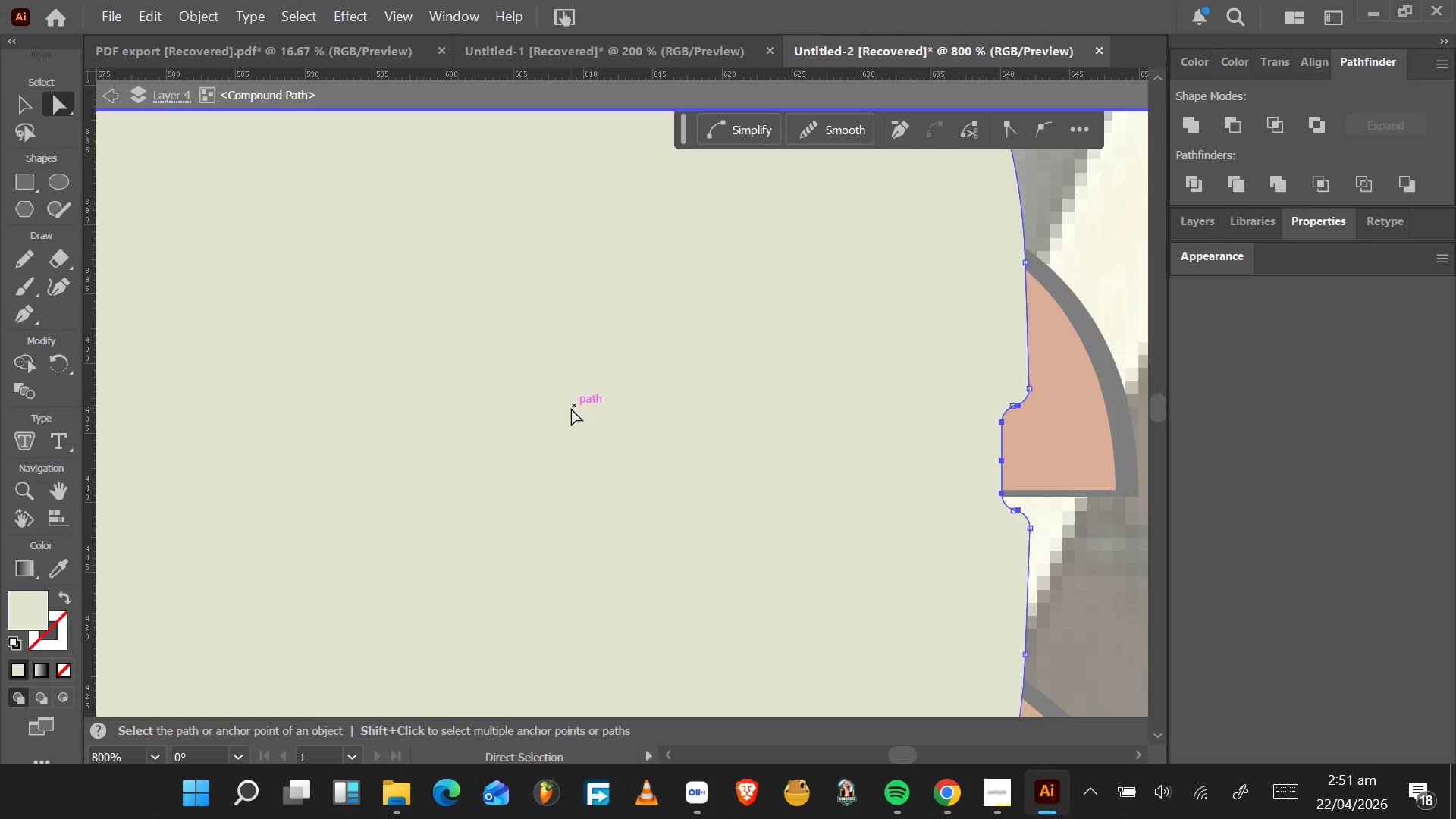 
key(Alt+Tab)
 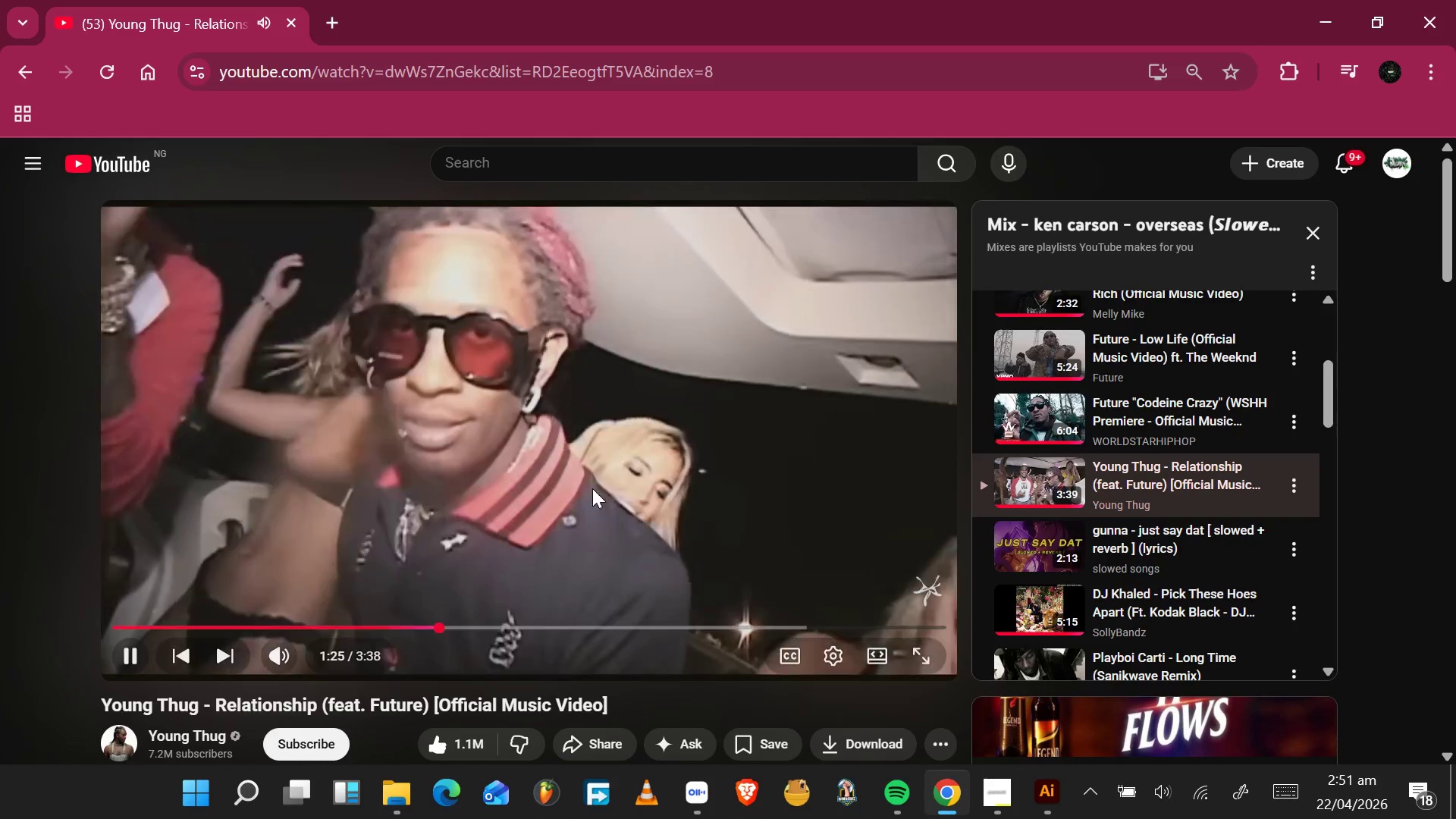 
left_click([560, 500])
 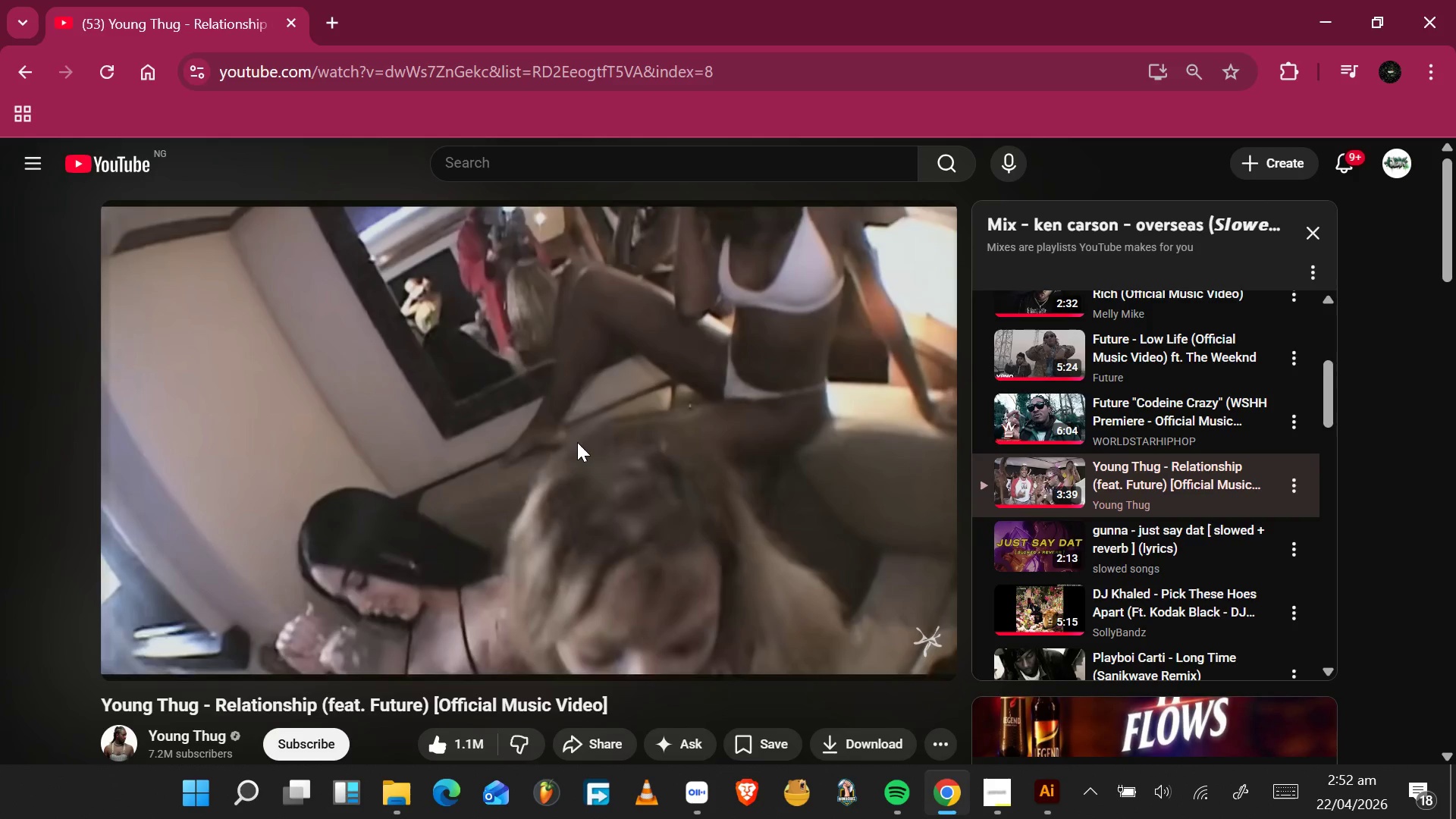 
wait(47.86)
 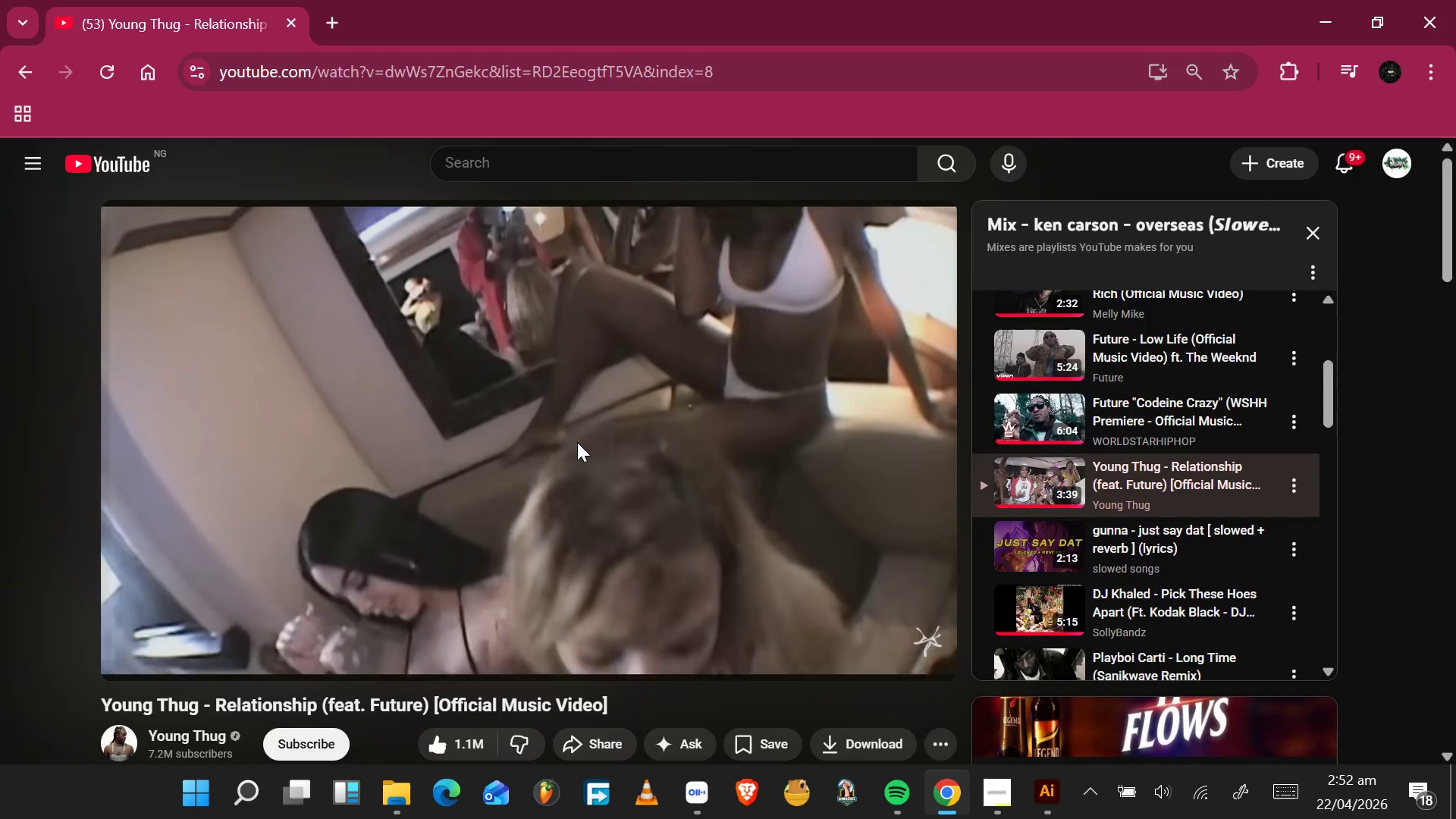 
hold_key(key=AltLeft, duration=0.55)
 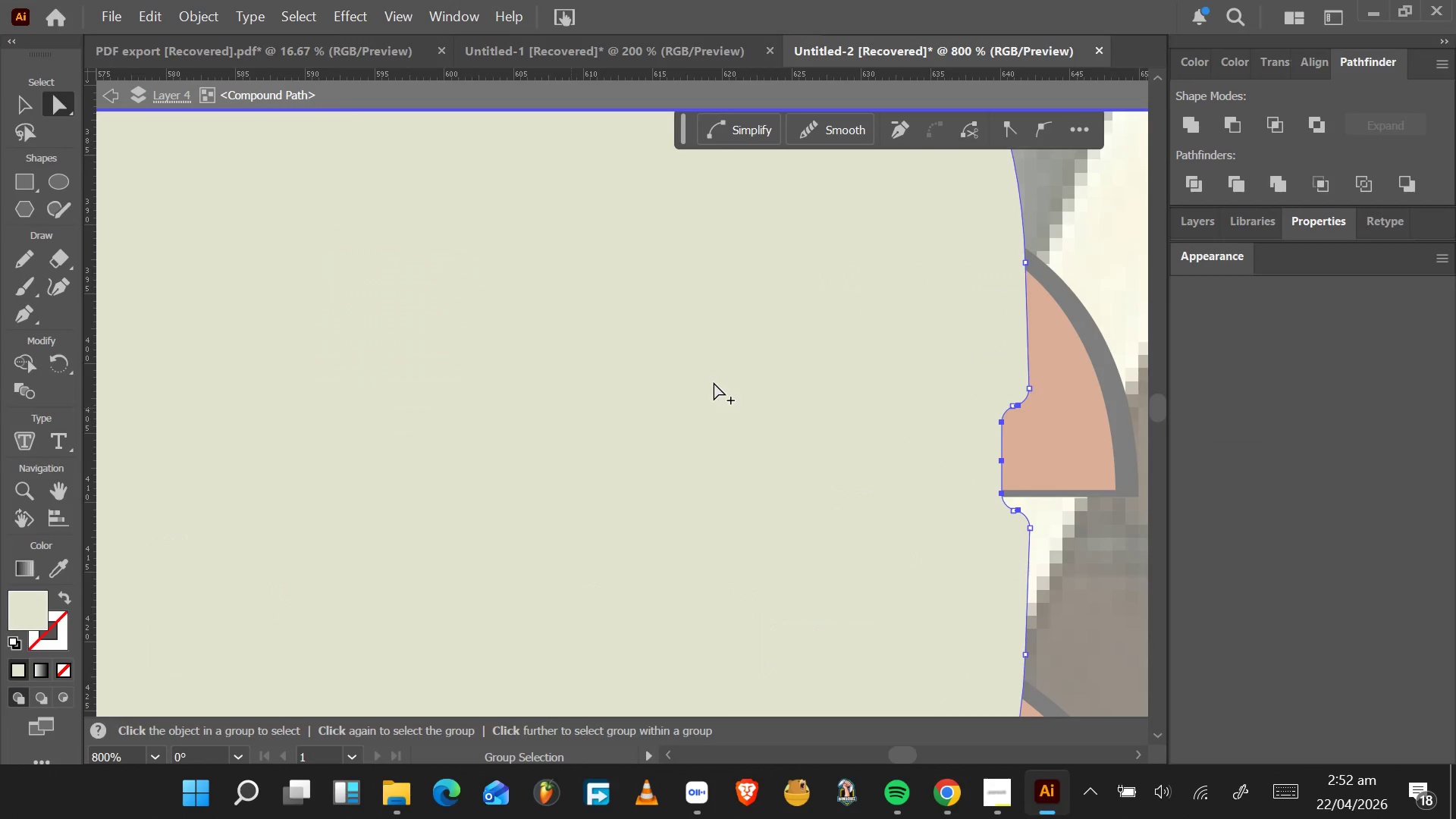 
scroll: coordinate [744, 374], scroll_direction: down, amount: 4.0
 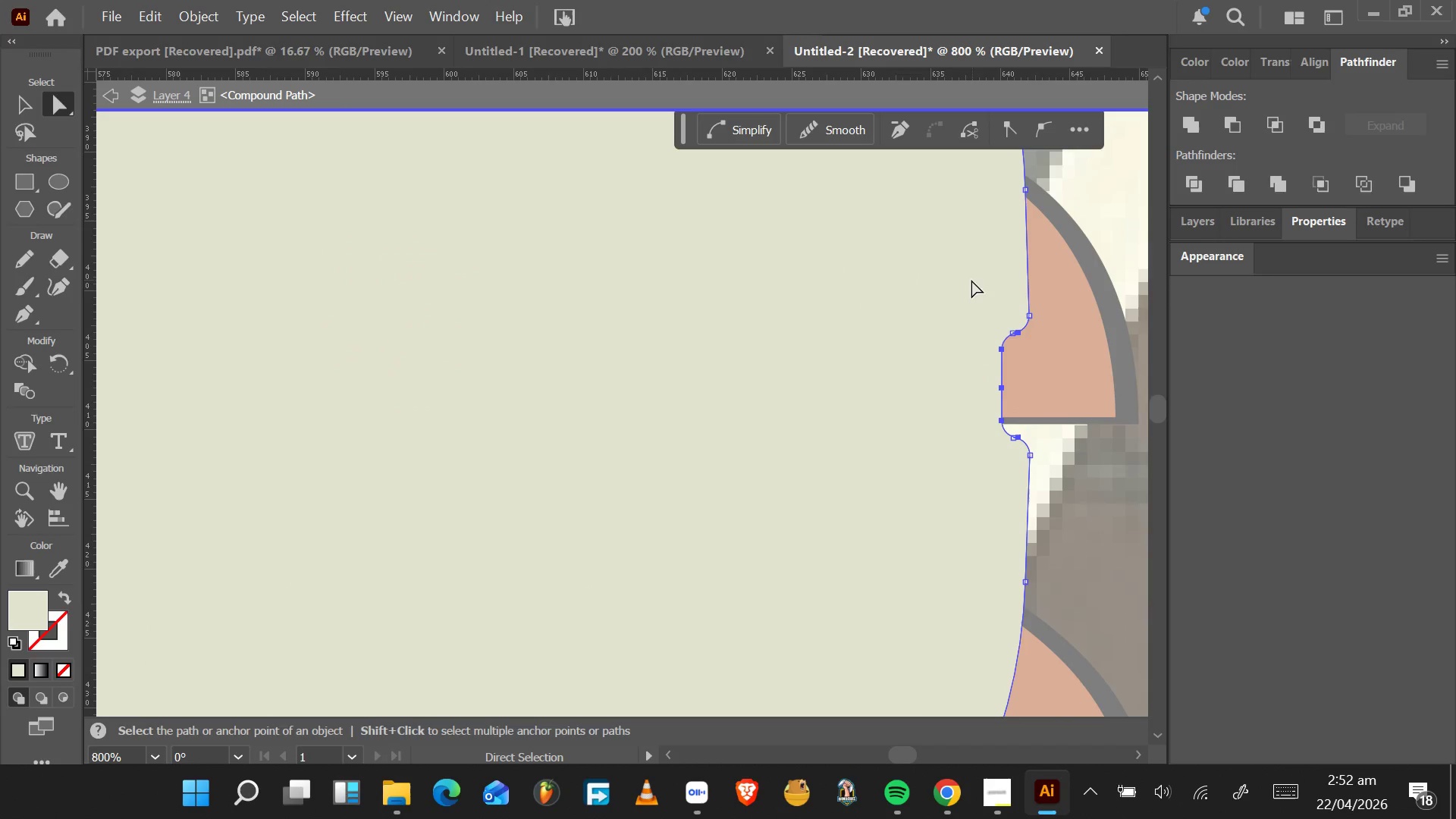 
left_click_drag(start_coordinate=[993, 73], to_coordinate=[1003, 384])
 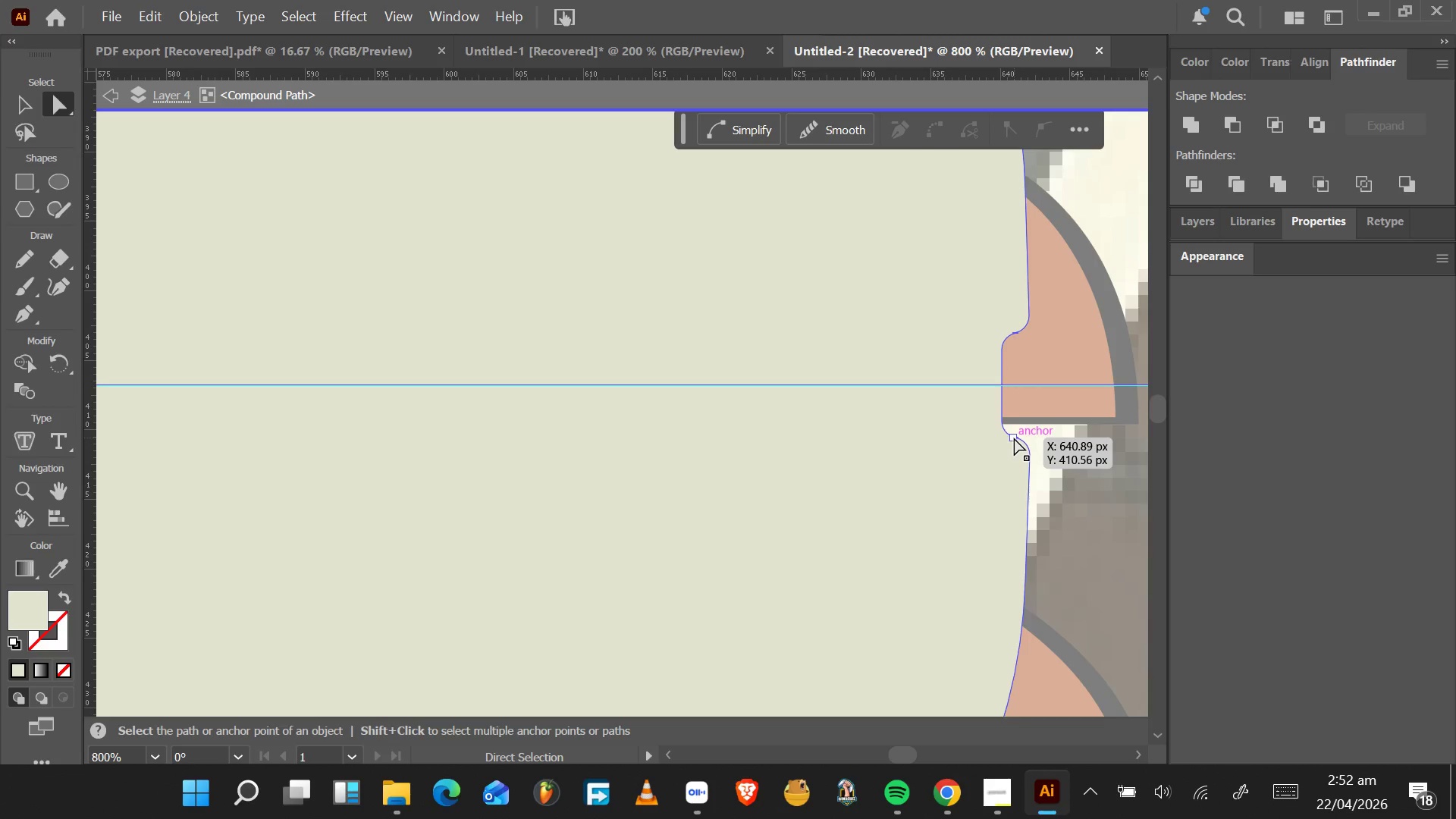 
left_click([1014, 440])
 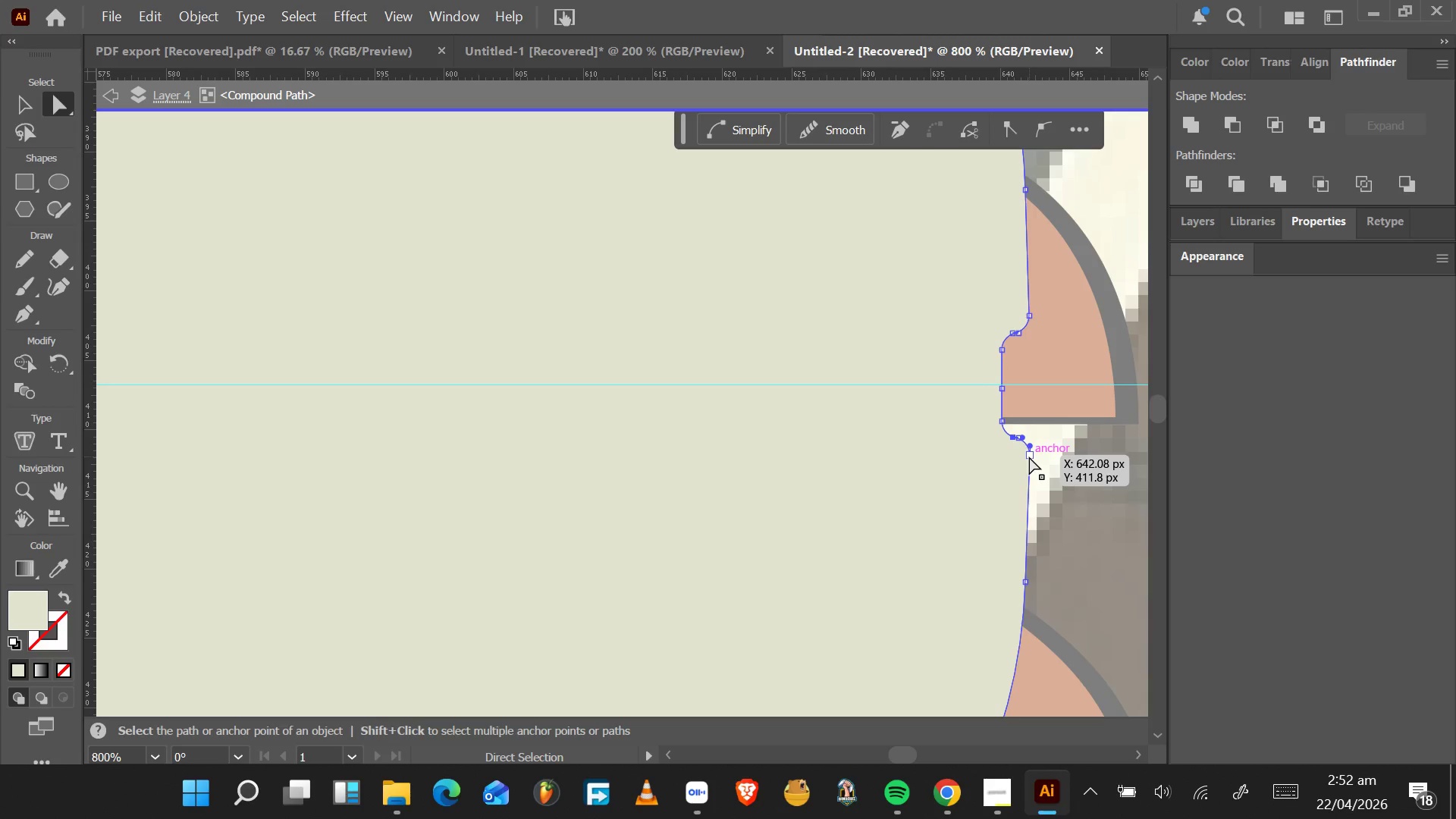 
hold_key(key=AltLeft, duration=0.41)
scroll: coordinate [1029, 453], scroll_direction: up, amount: 3.0
 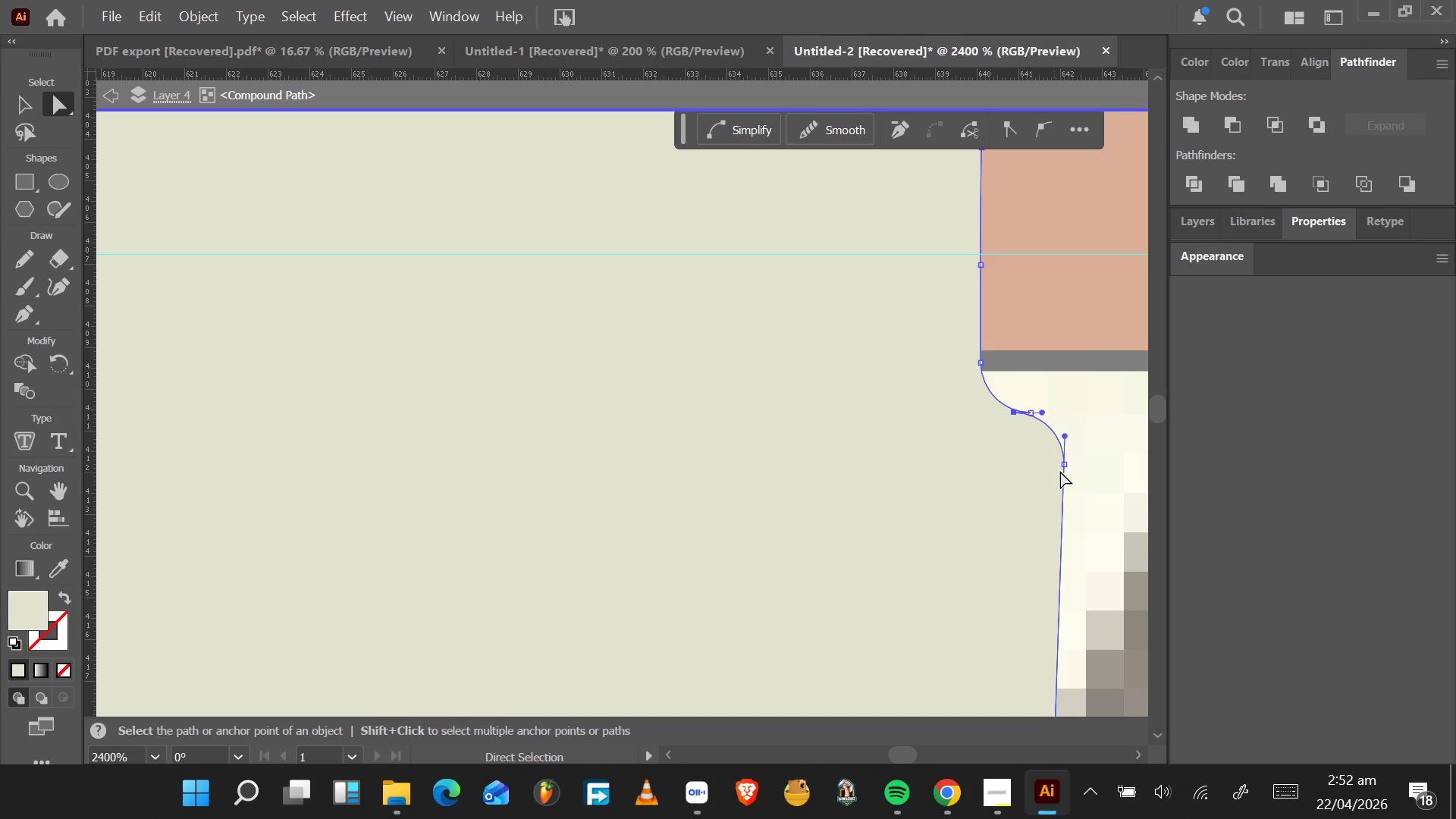 
hold_key(key=ShiftLeft, duration=1.55)
left_click([1062, 466])
 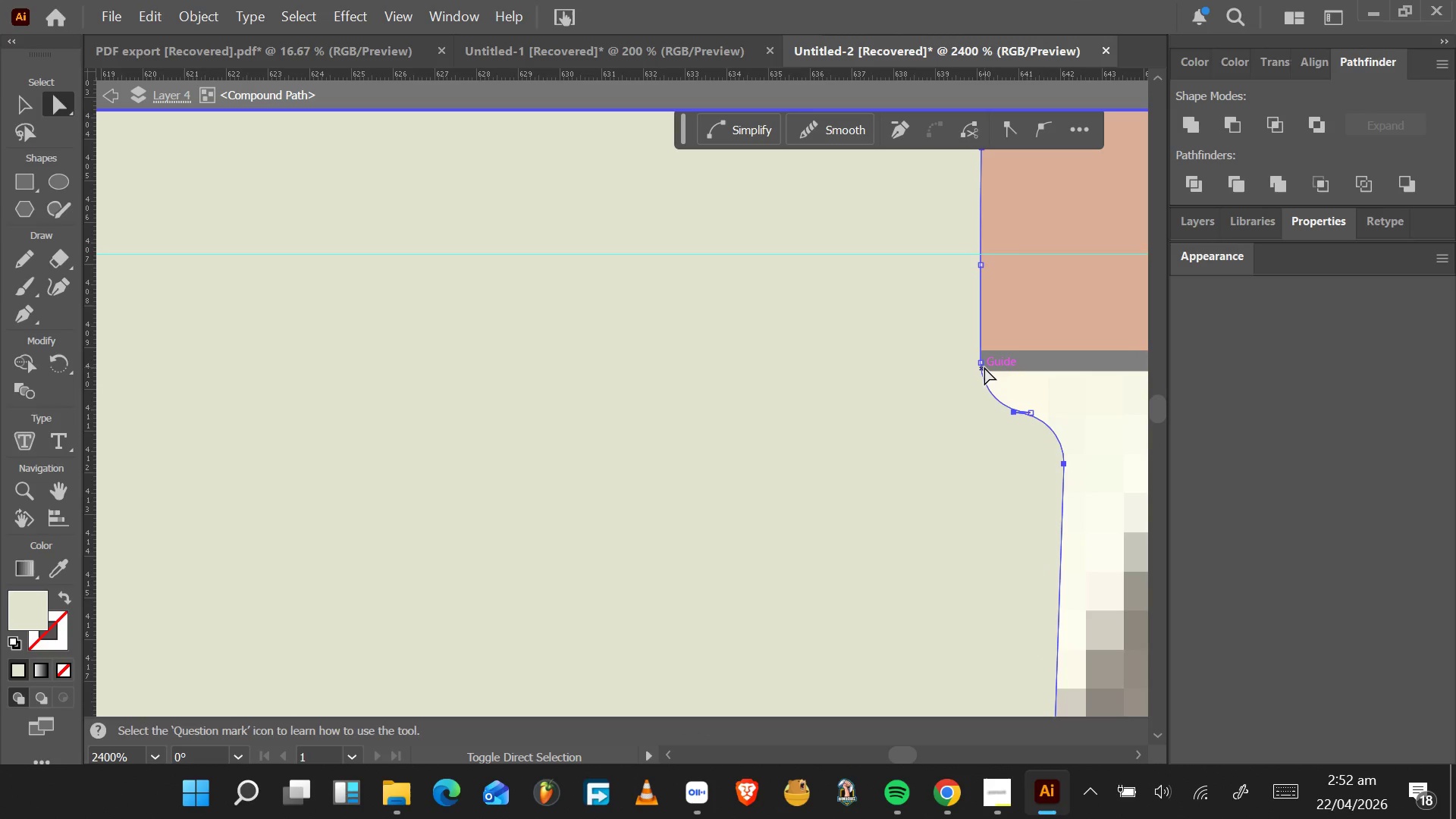 
hold_key(key=ShiftLeft, duration=1.45)
left_click([983, 366])
 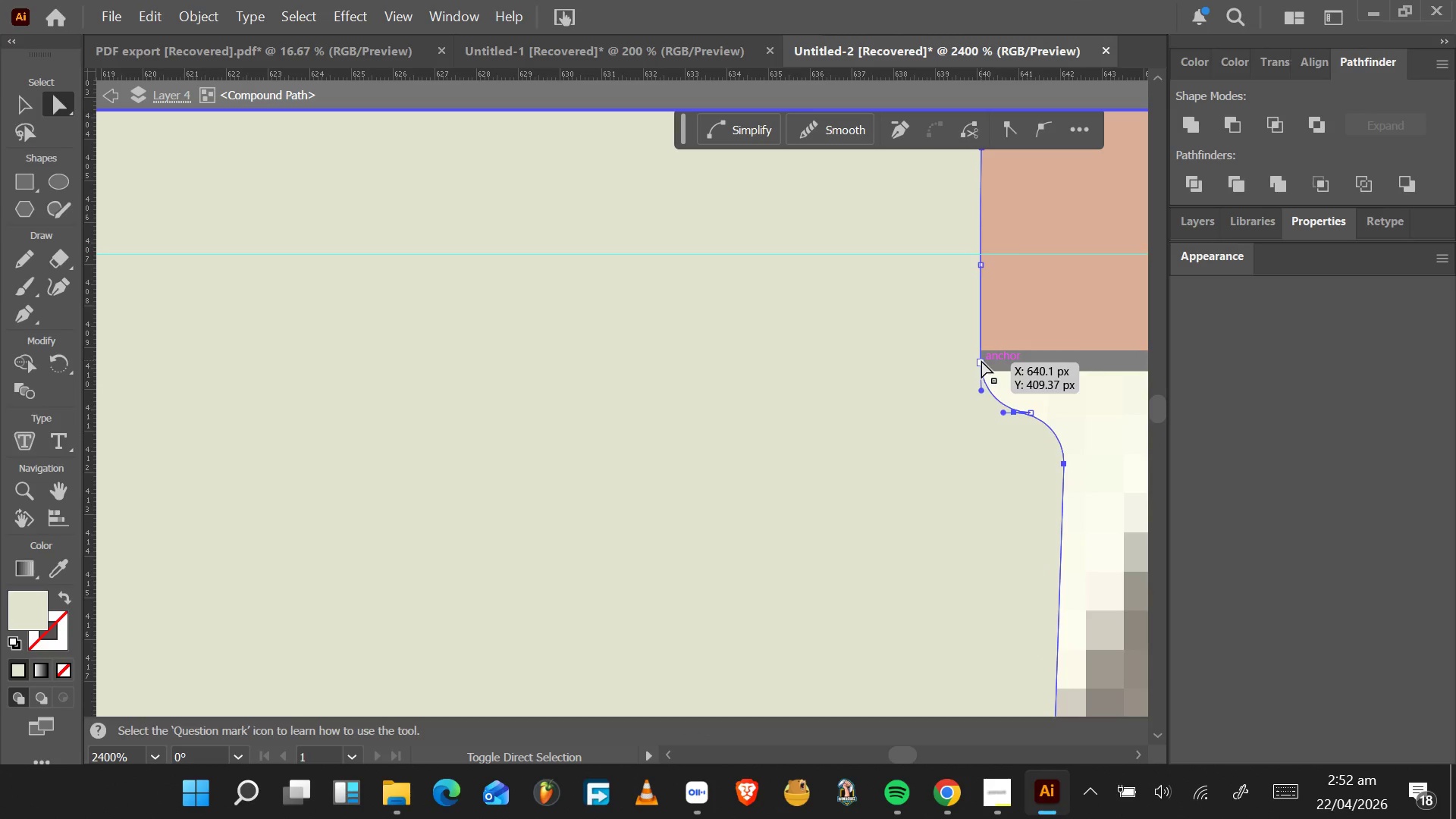 
left_click([981, 360])
 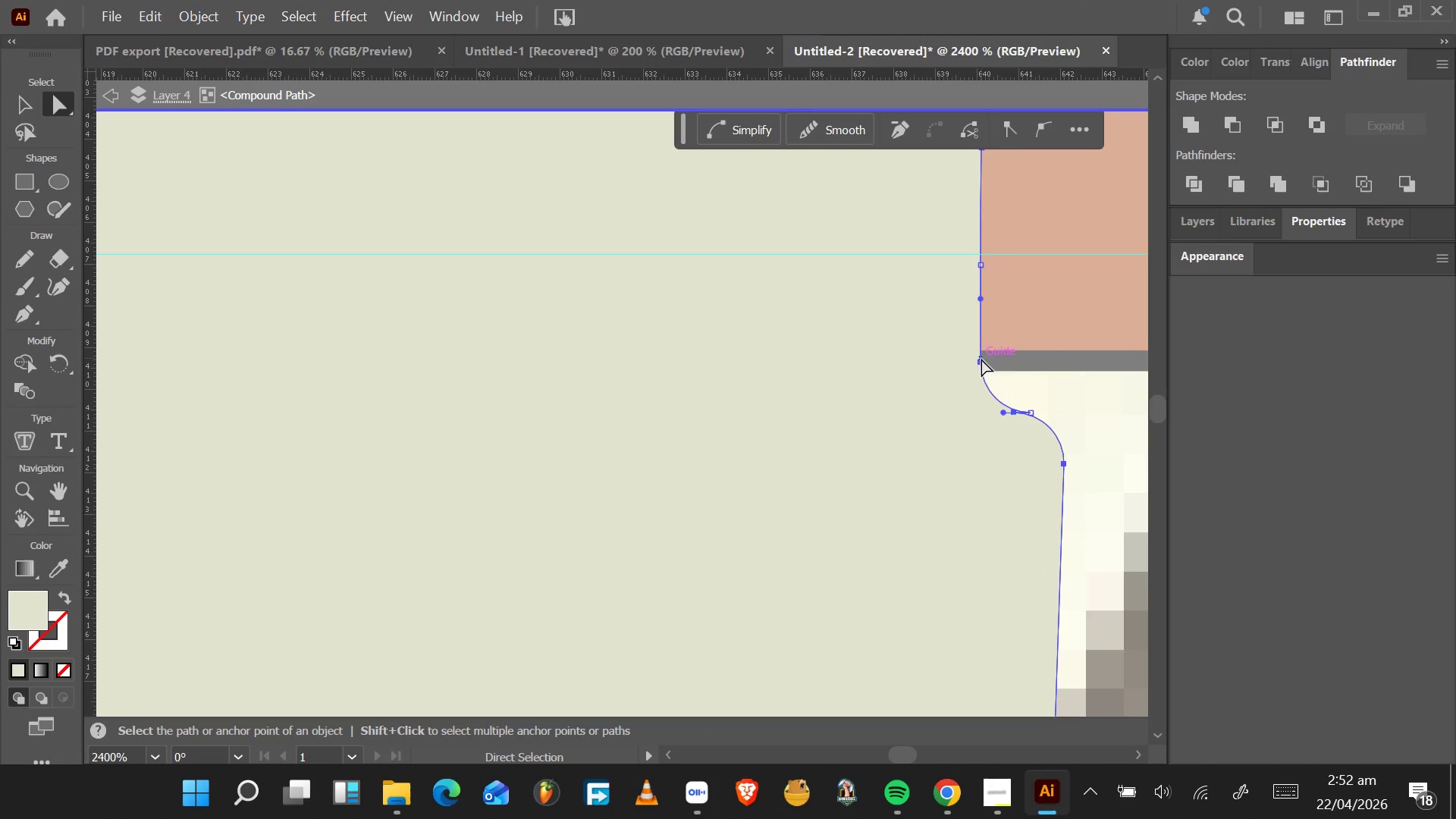 
left_click_drag(start_coordinate=[980, 362], to_coordinate=[979, 285])
 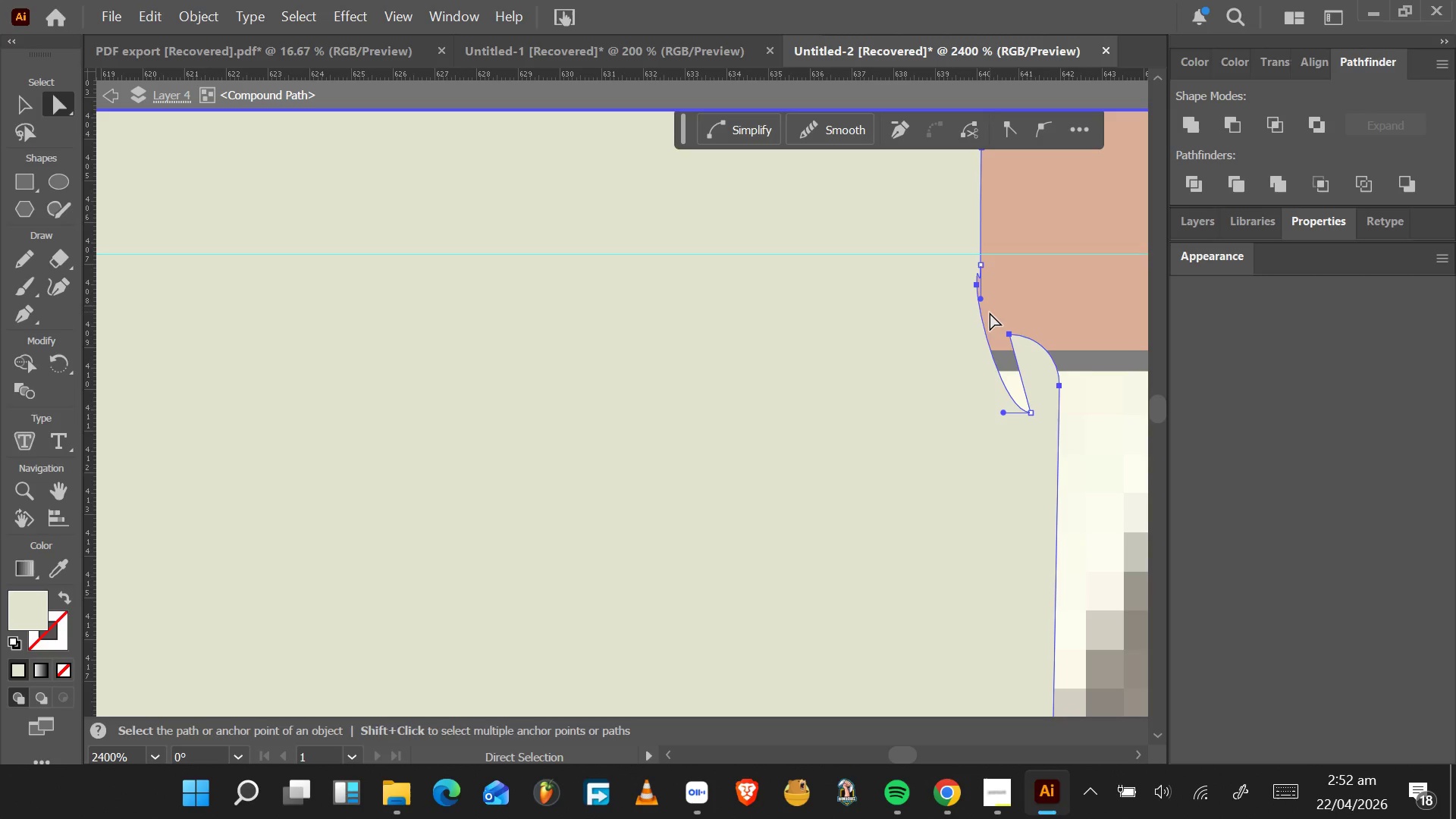 
key(Control+Z)
 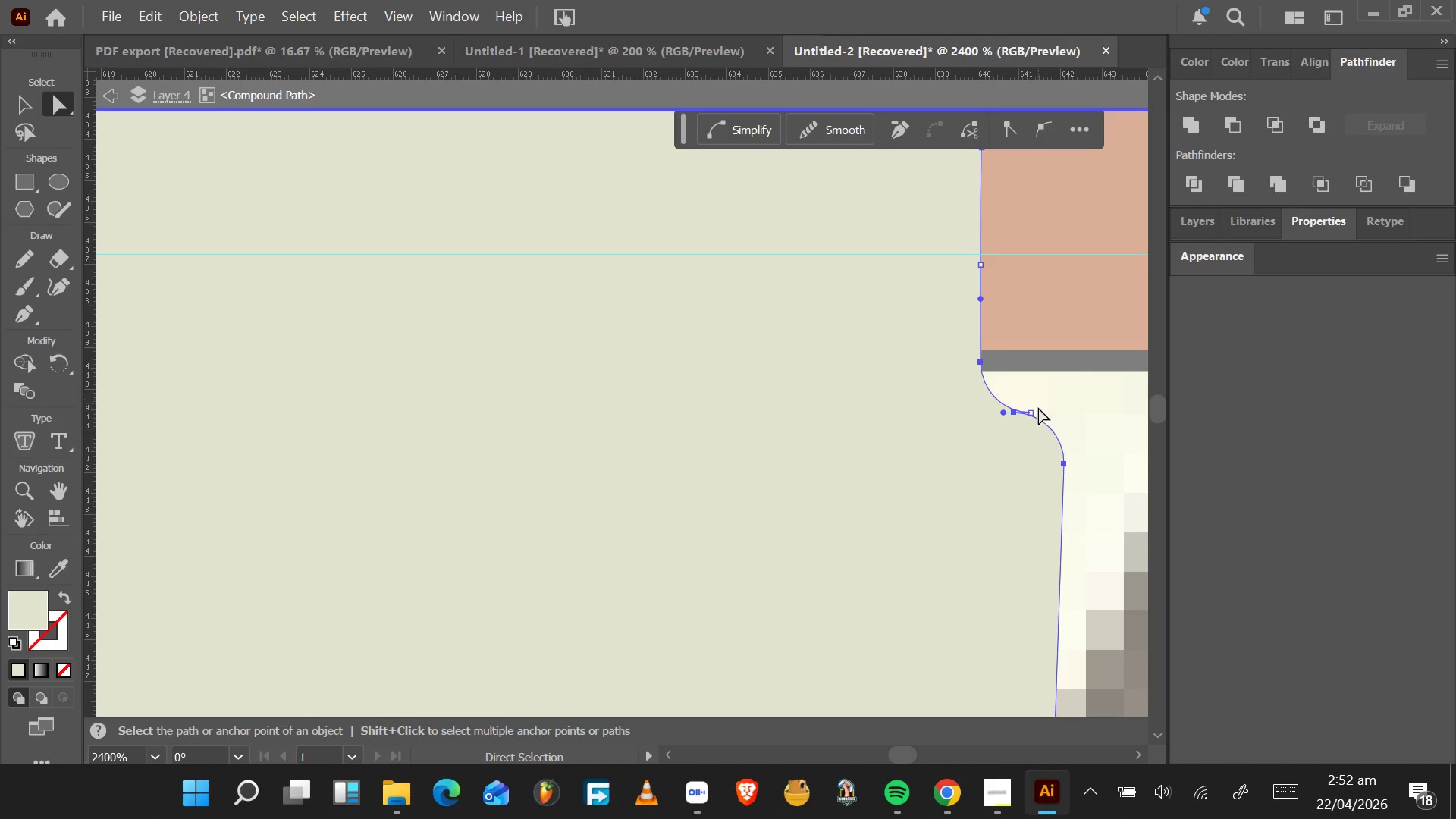 
hold_key(key=ShiftLeft, duration=1.12)
left_click([1031, 413])
 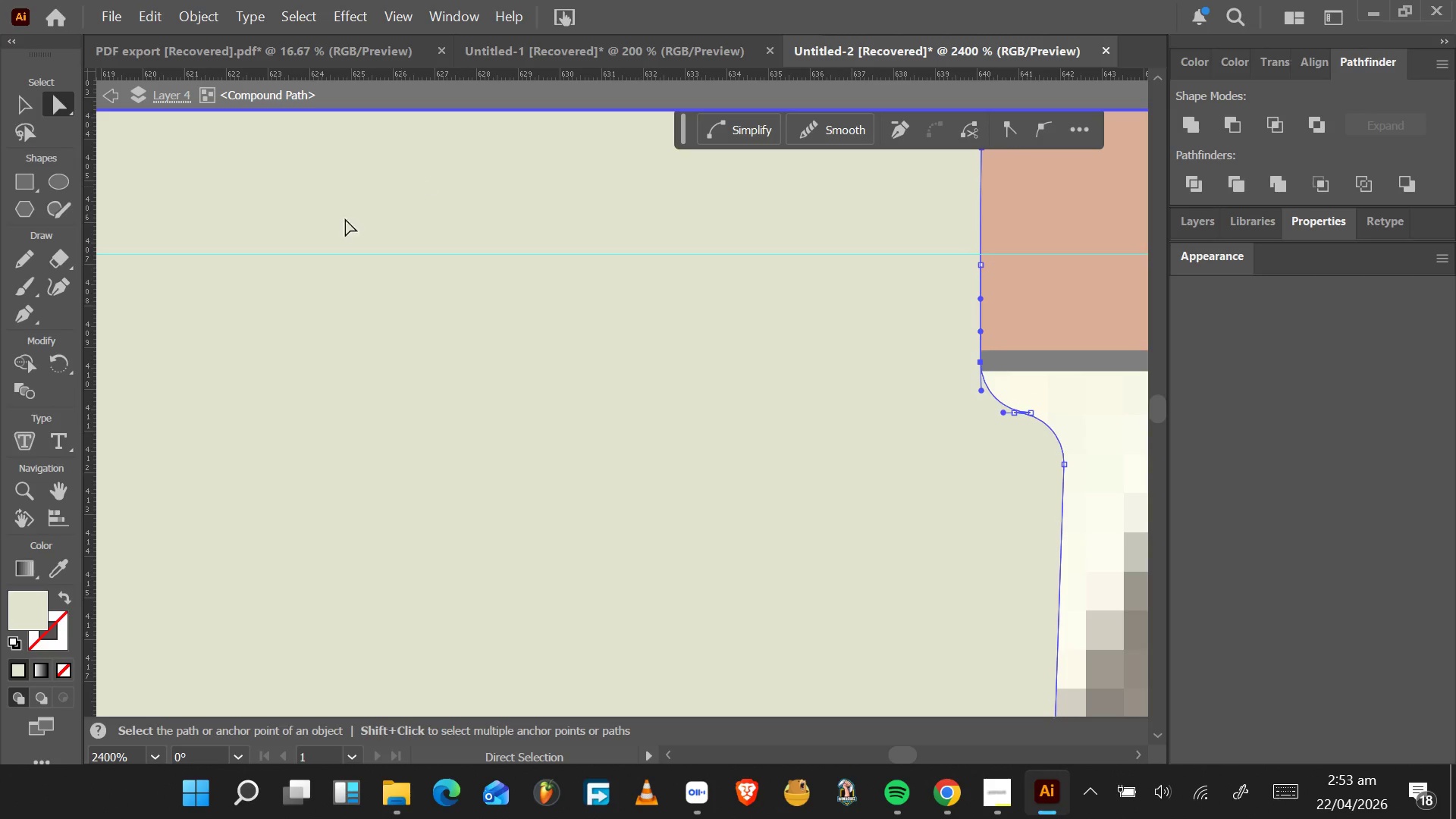 
wait(5.06)
 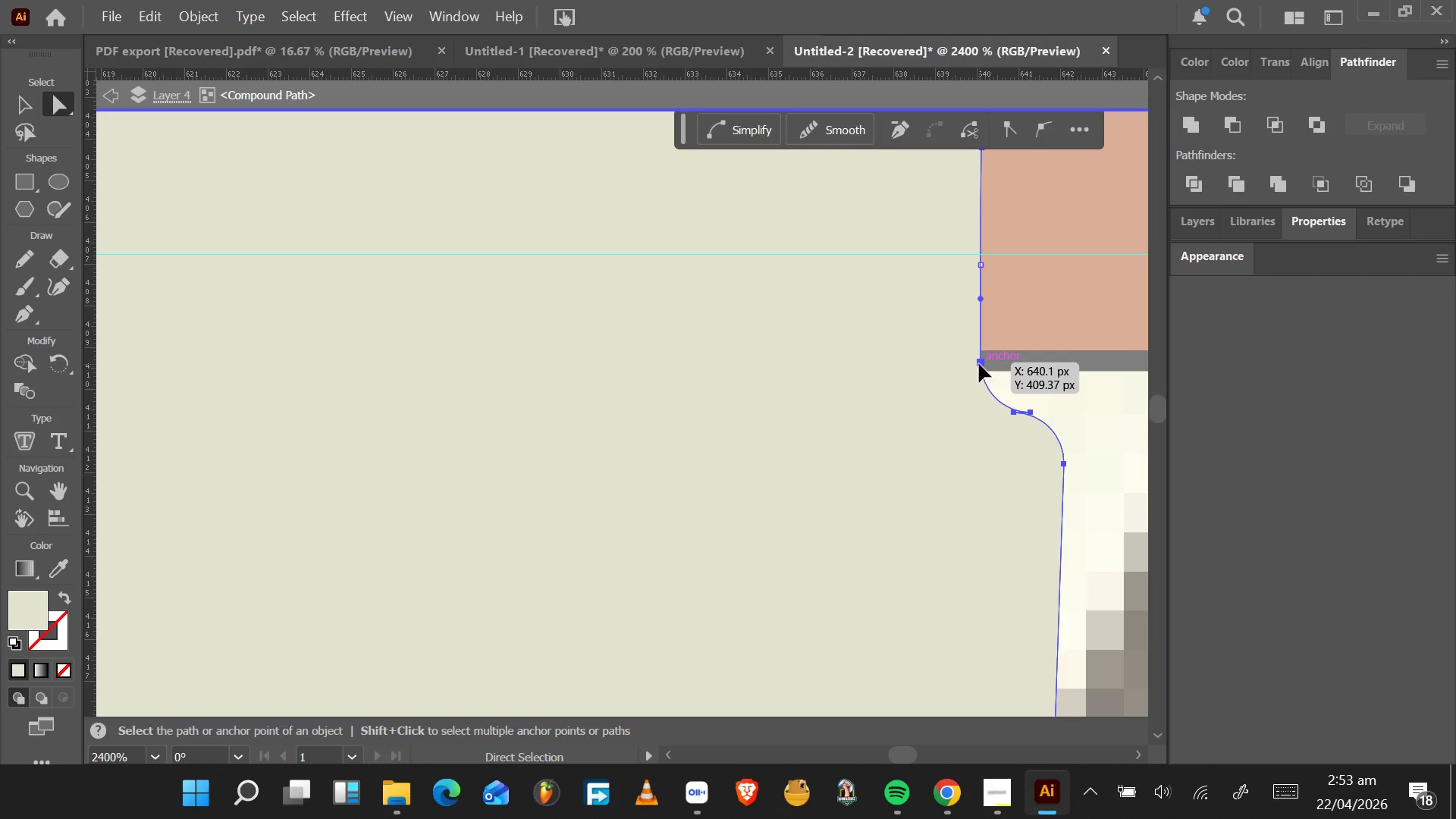 
left_click_drag(start_coordinate=[89, 347], to_coordinate=[980, 261])
 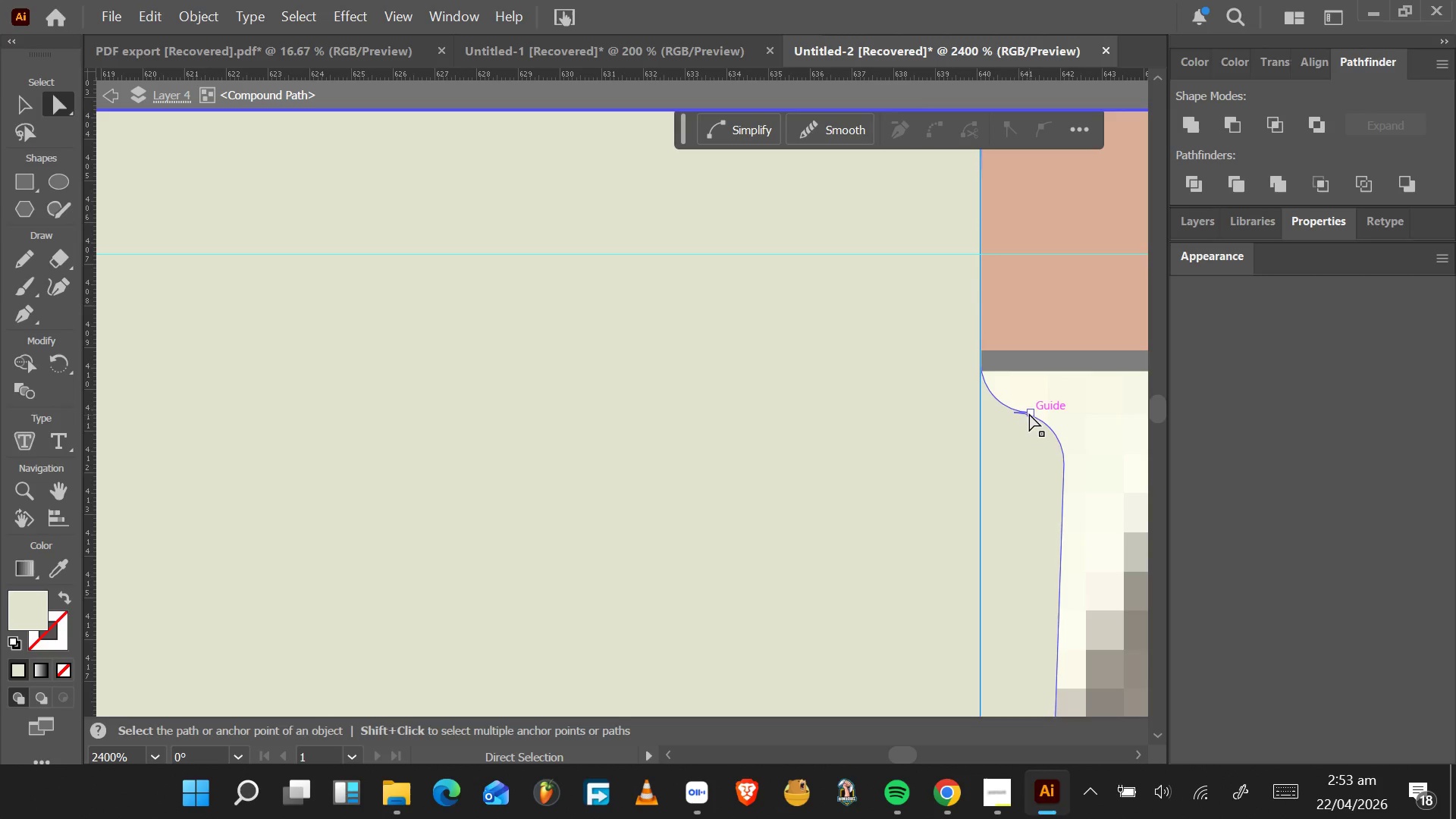 
left_click([1025, 411])
 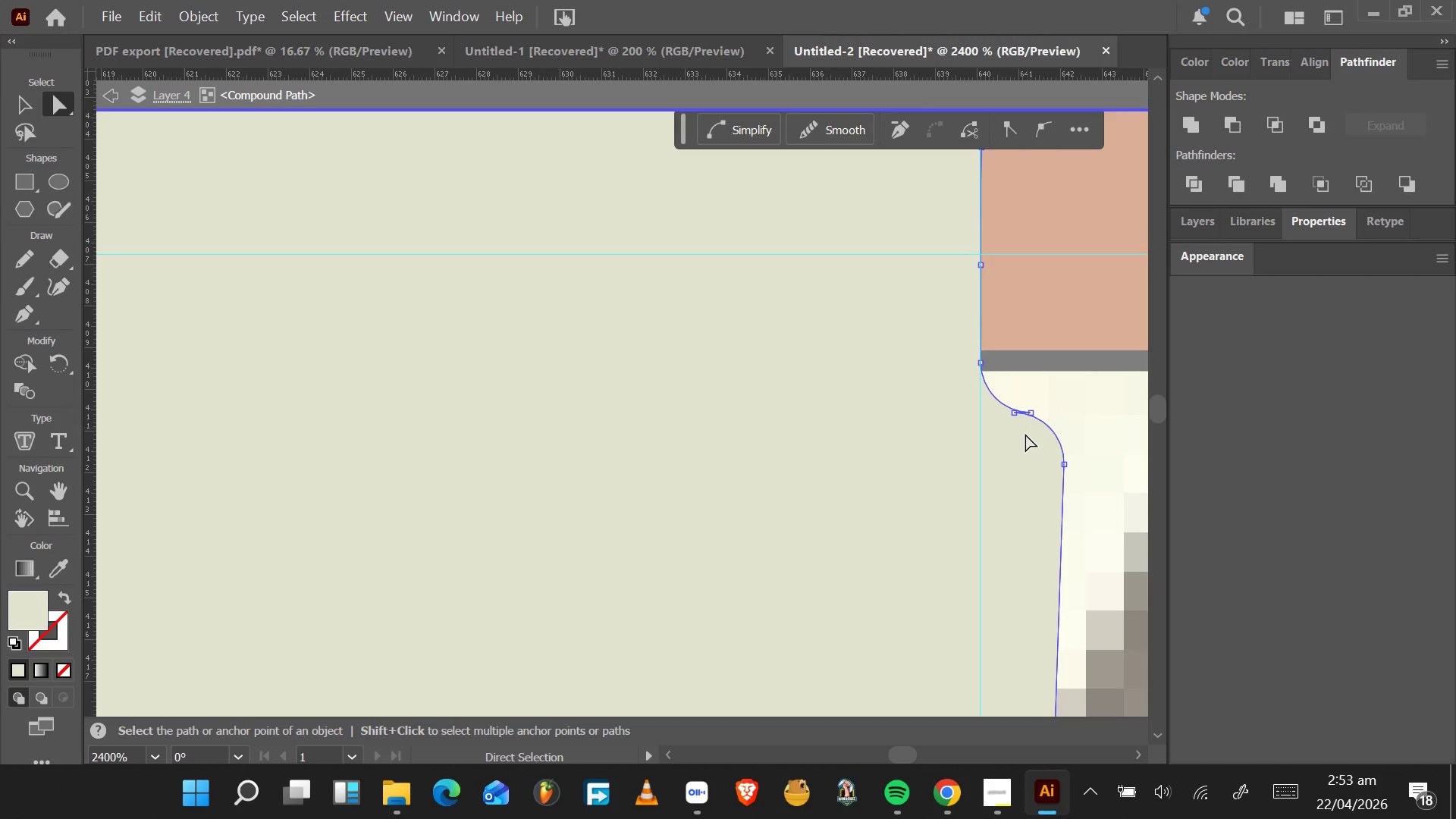 
key(Control+Z)
 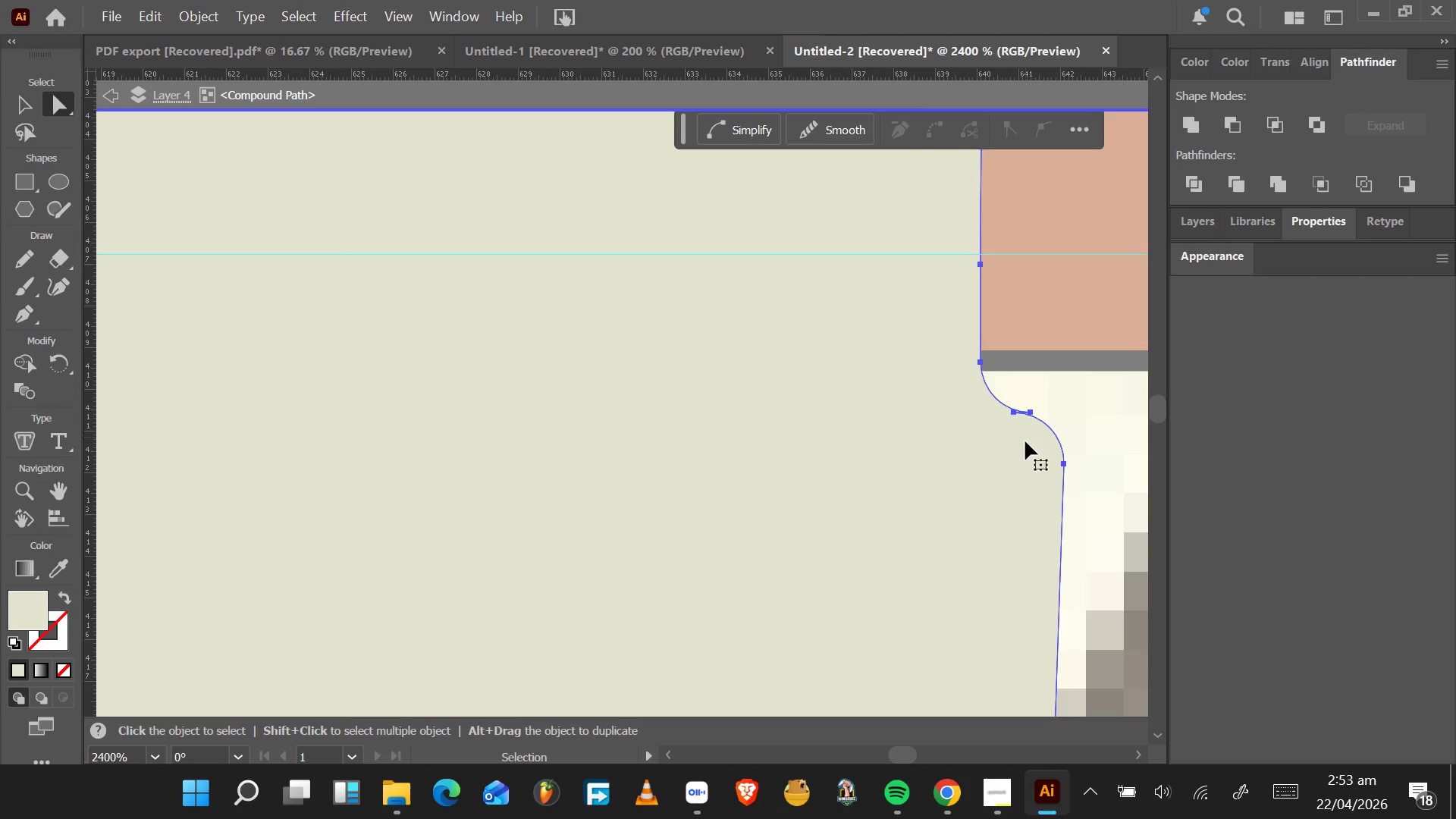 
key(Control+Z)
 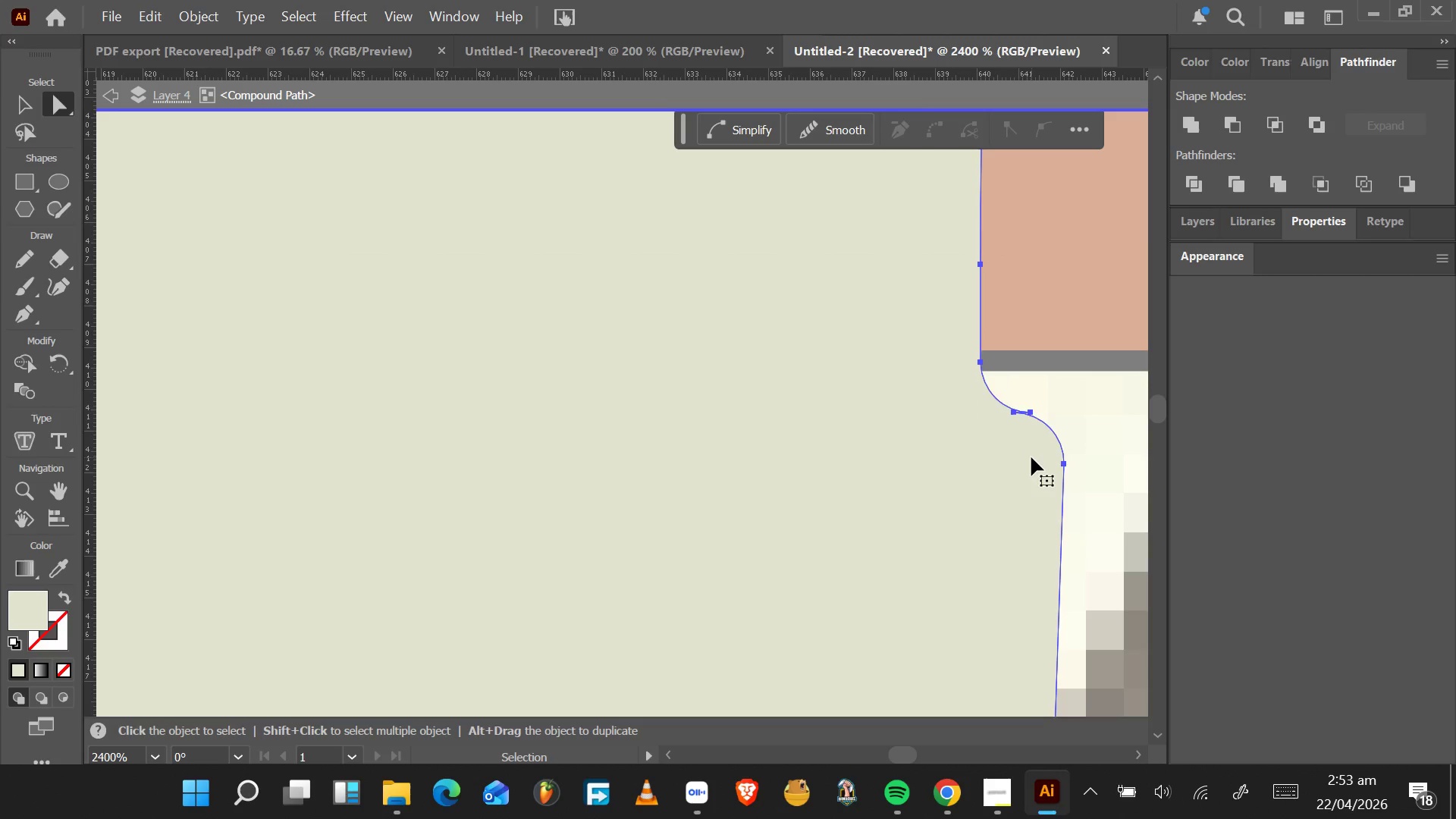 
key(Control+Z)
 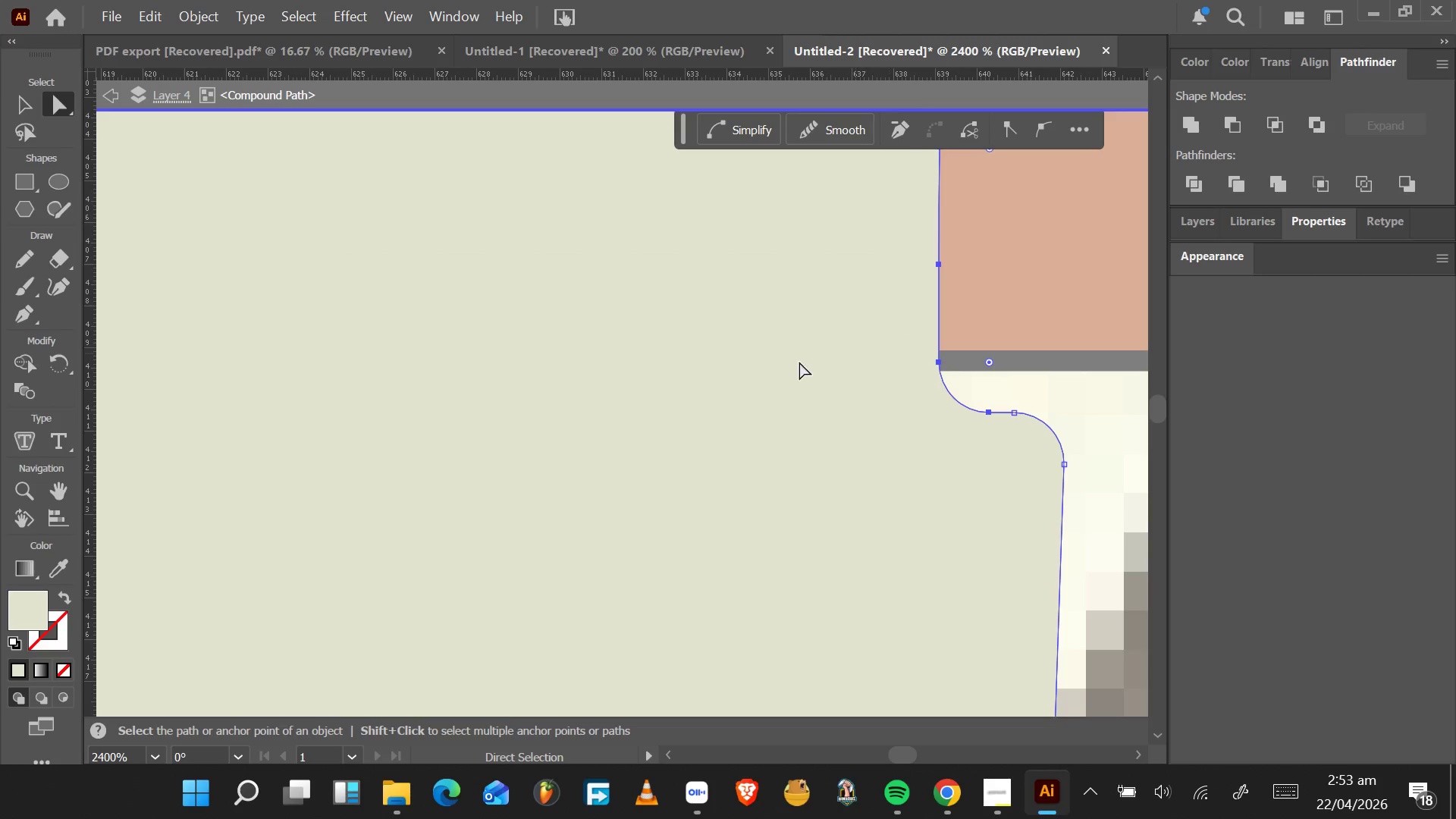 
left_click_drag(start_coordinate=[86, 347], to_coordinate=[938, 262])
 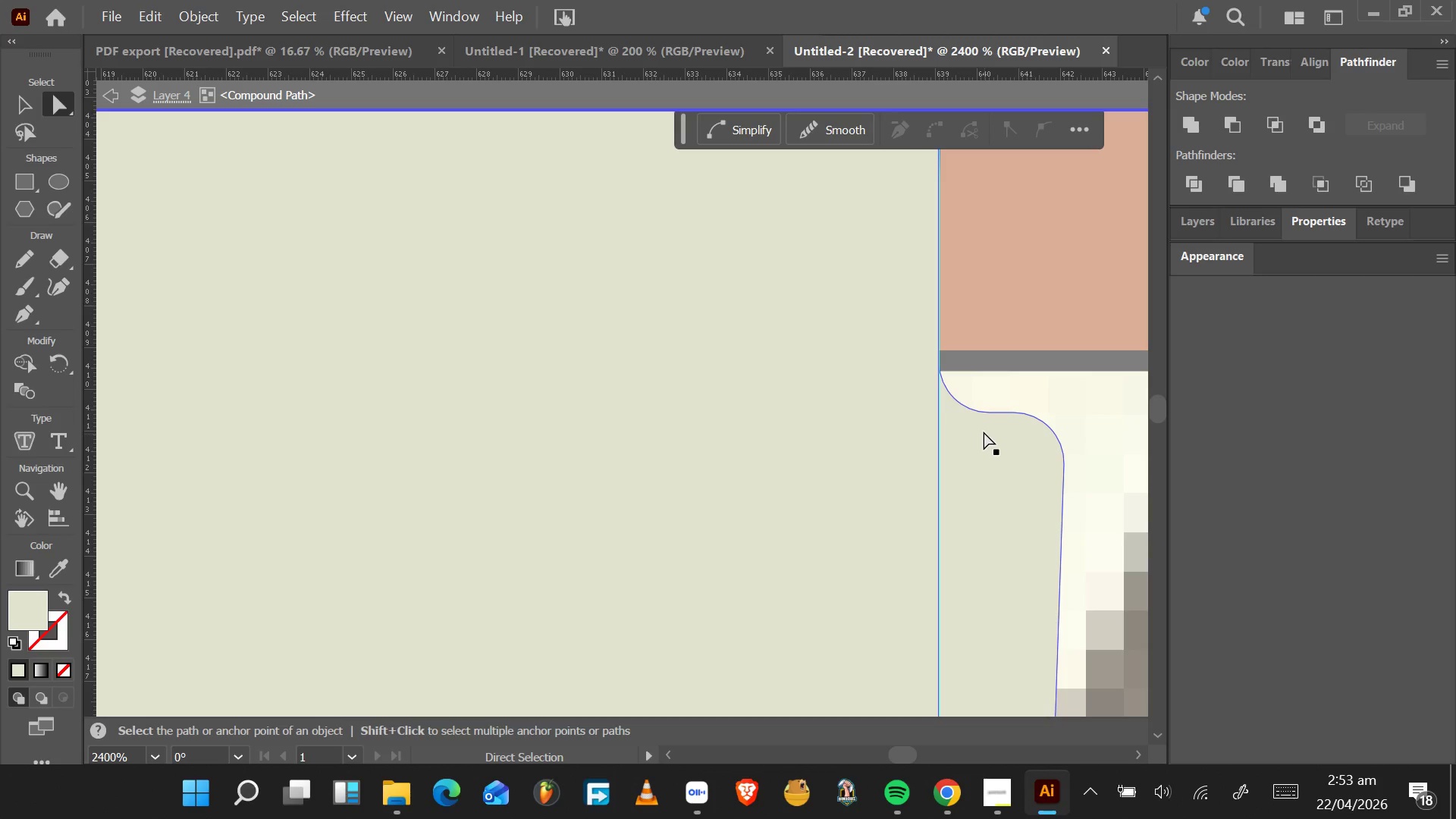 
left_click([981, 421])
 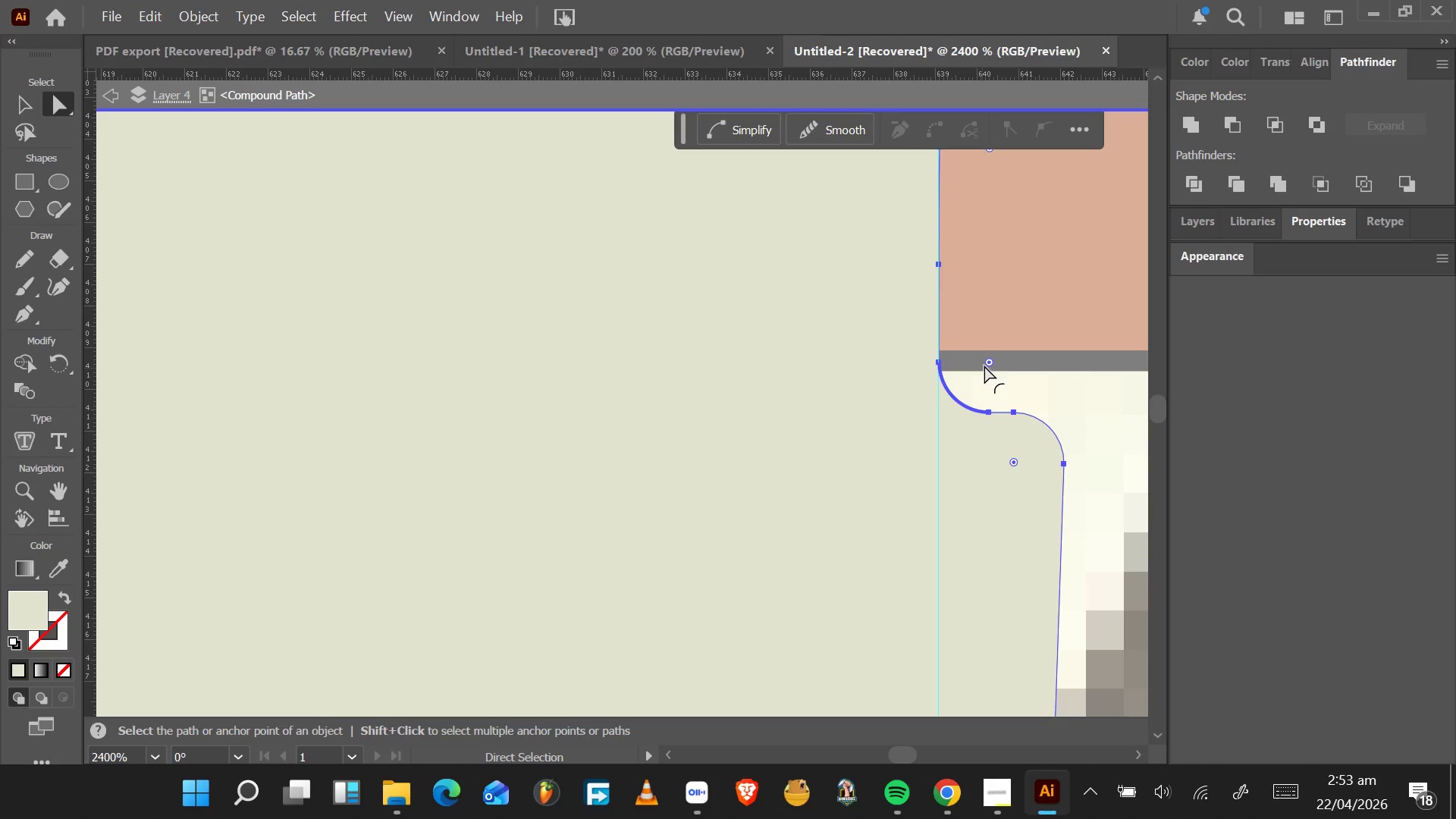 
left_click_drag(start_coordinate=[989, 362], to_coordinate=[1022, 320])
 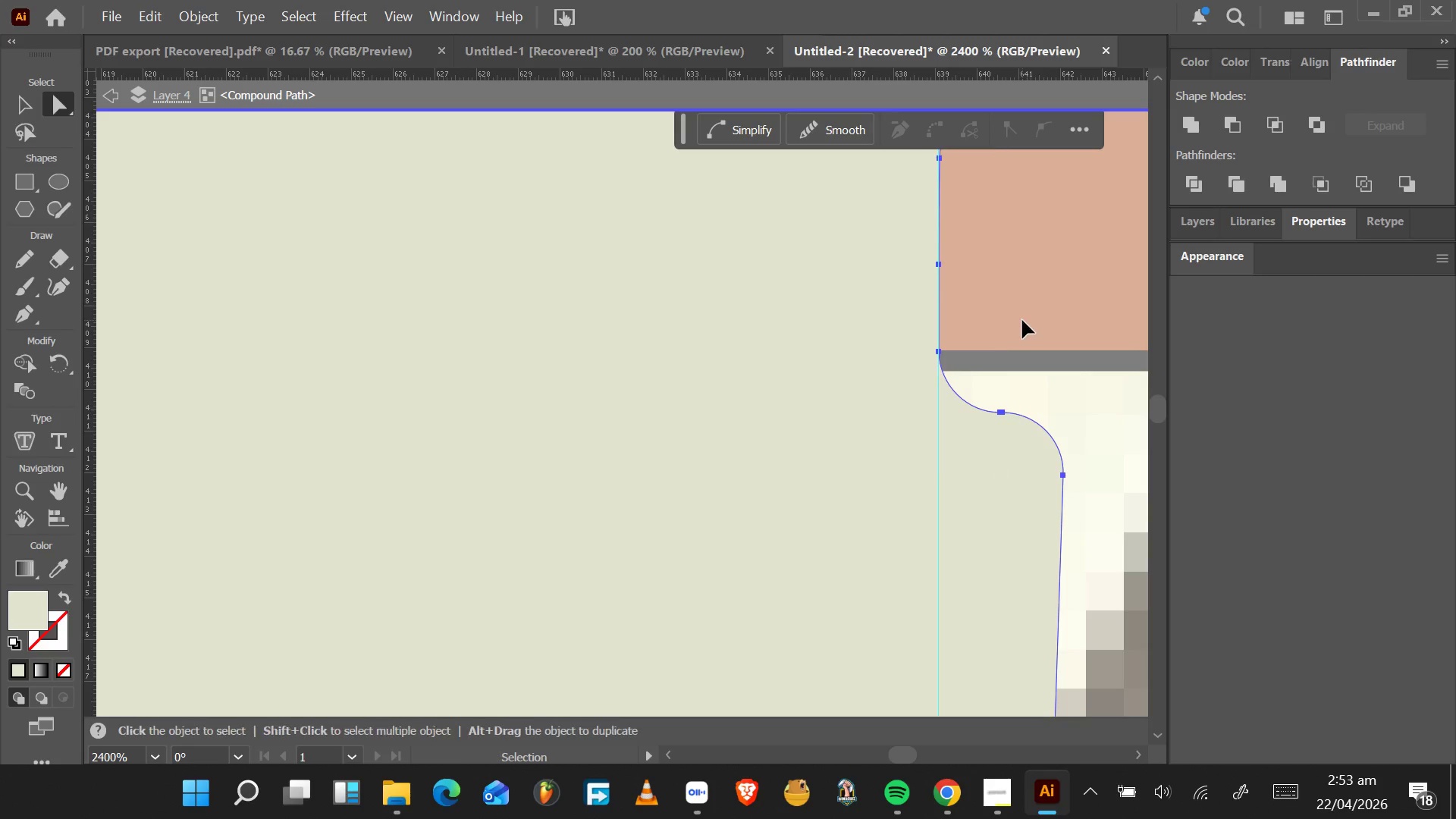 
key(Control+Z)
 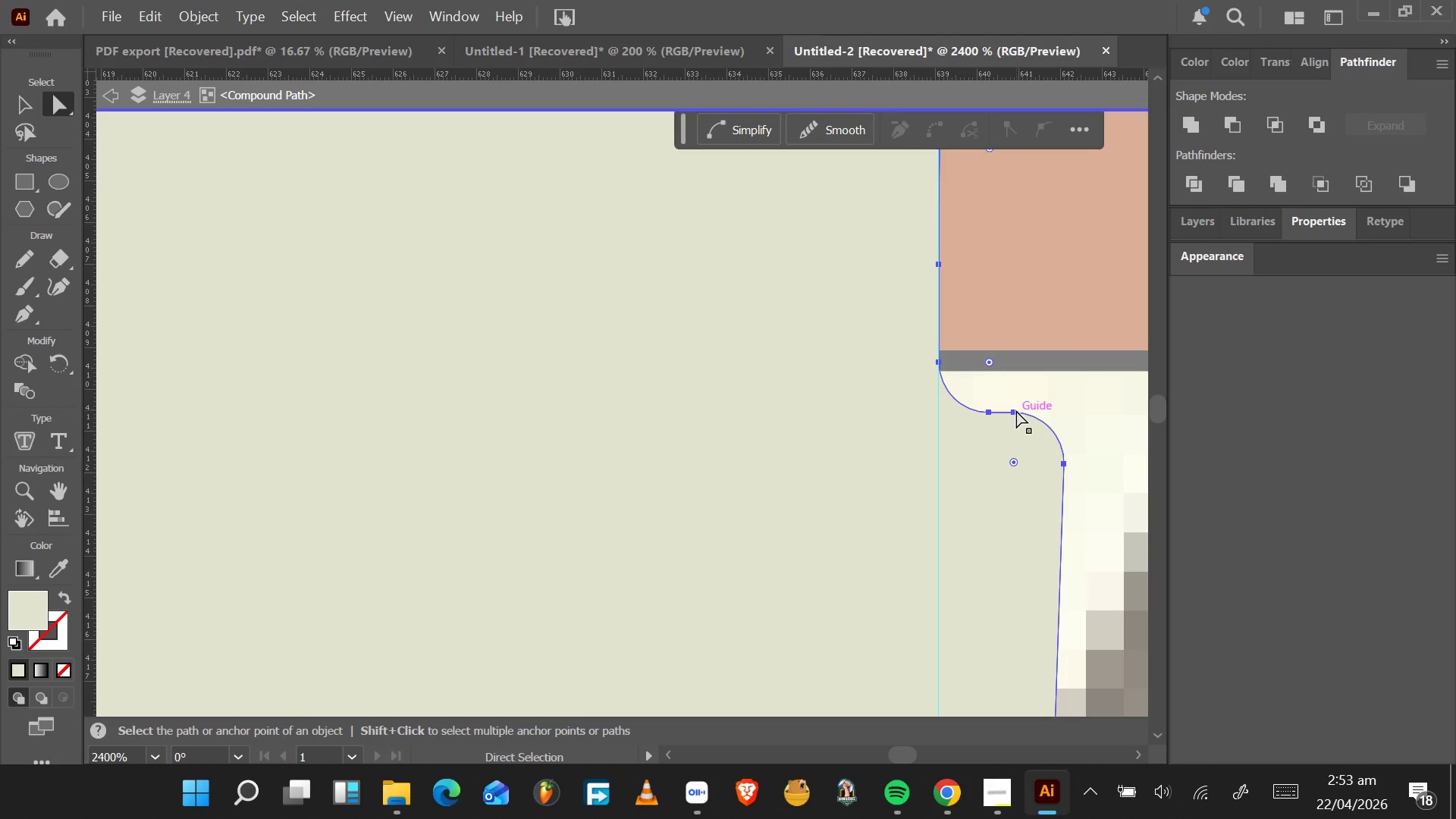 
left_click([1014, 412])
 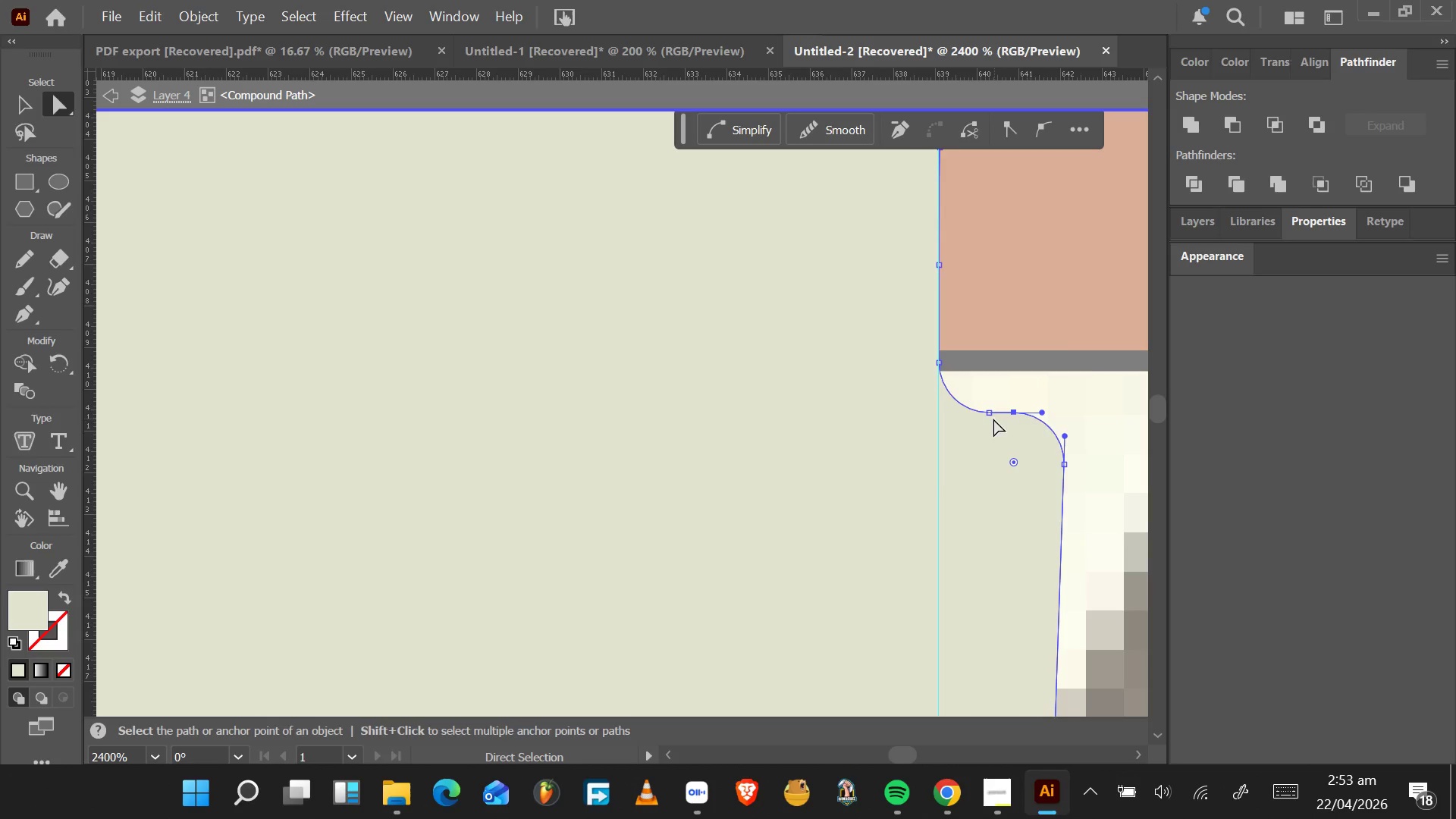 
hold_key(key=ShiftLeft, duration=1.55)
left_click([990, 414])
 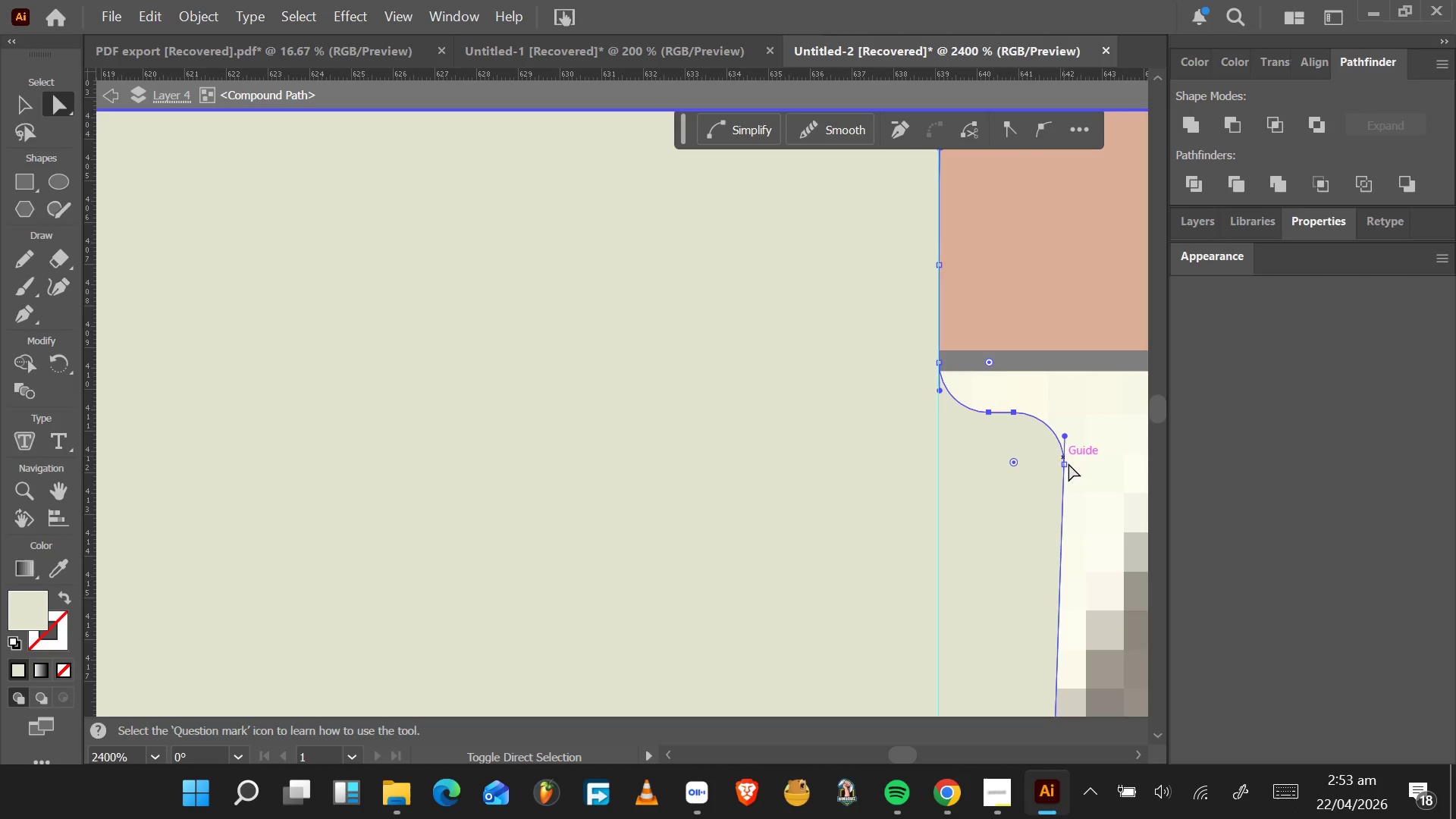 
hold_key(key=ShiftLeft, duration=1.53)
left_click([1064, 467])
 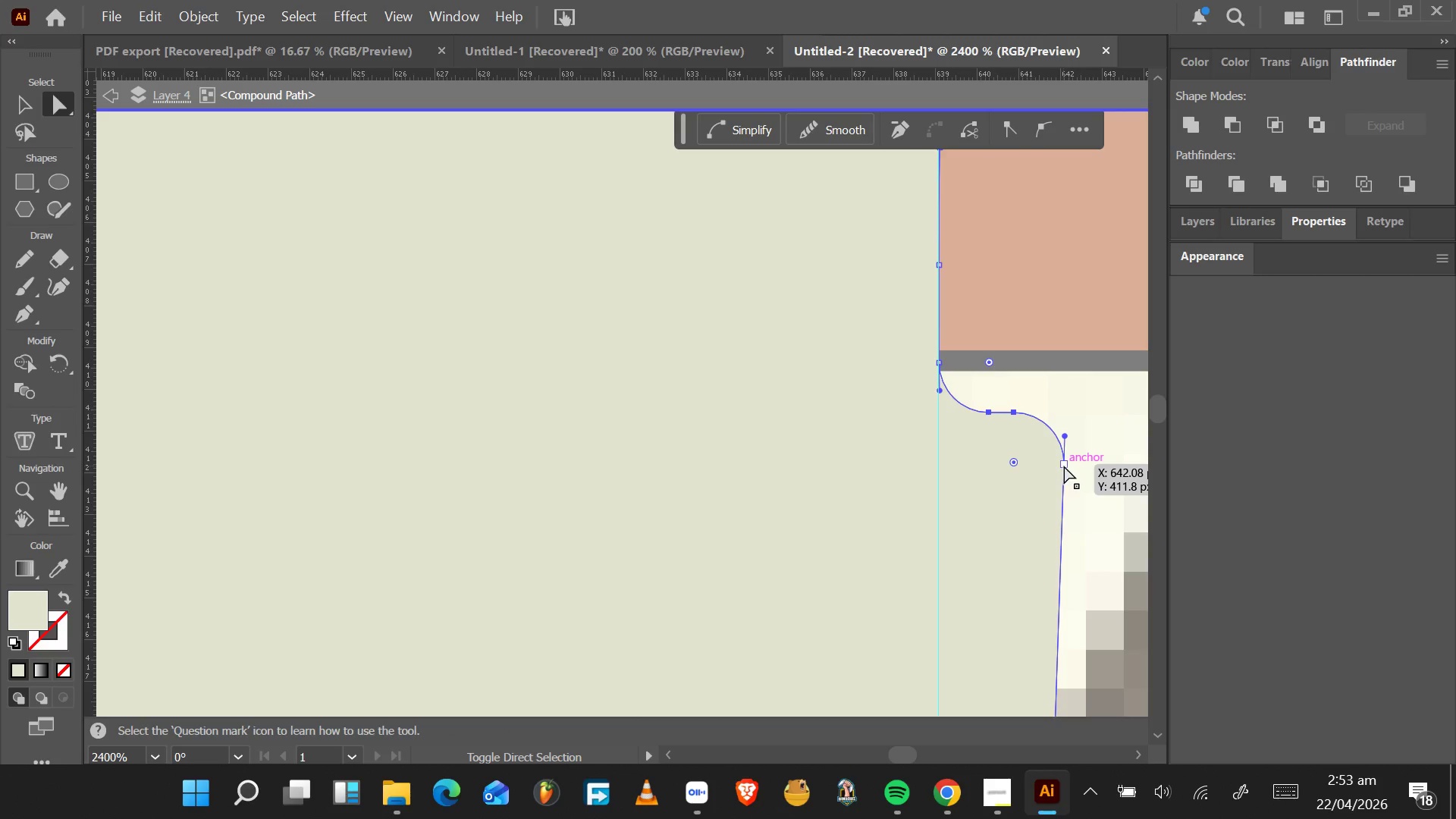 
hold_key(key=ShiftLeft, duration=1.53)
left_click([1065, 466])
 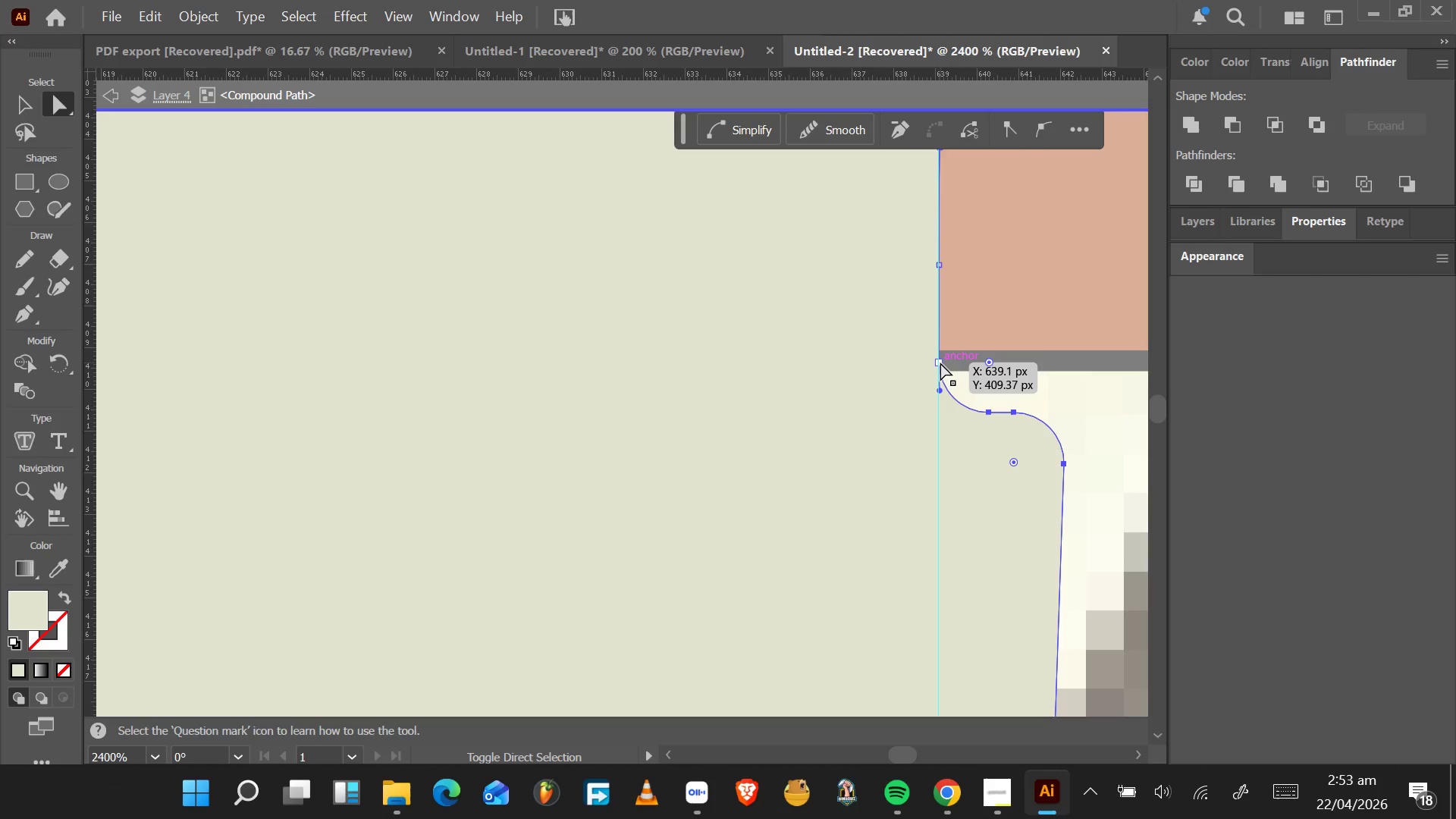 
left_click([940, 362])
 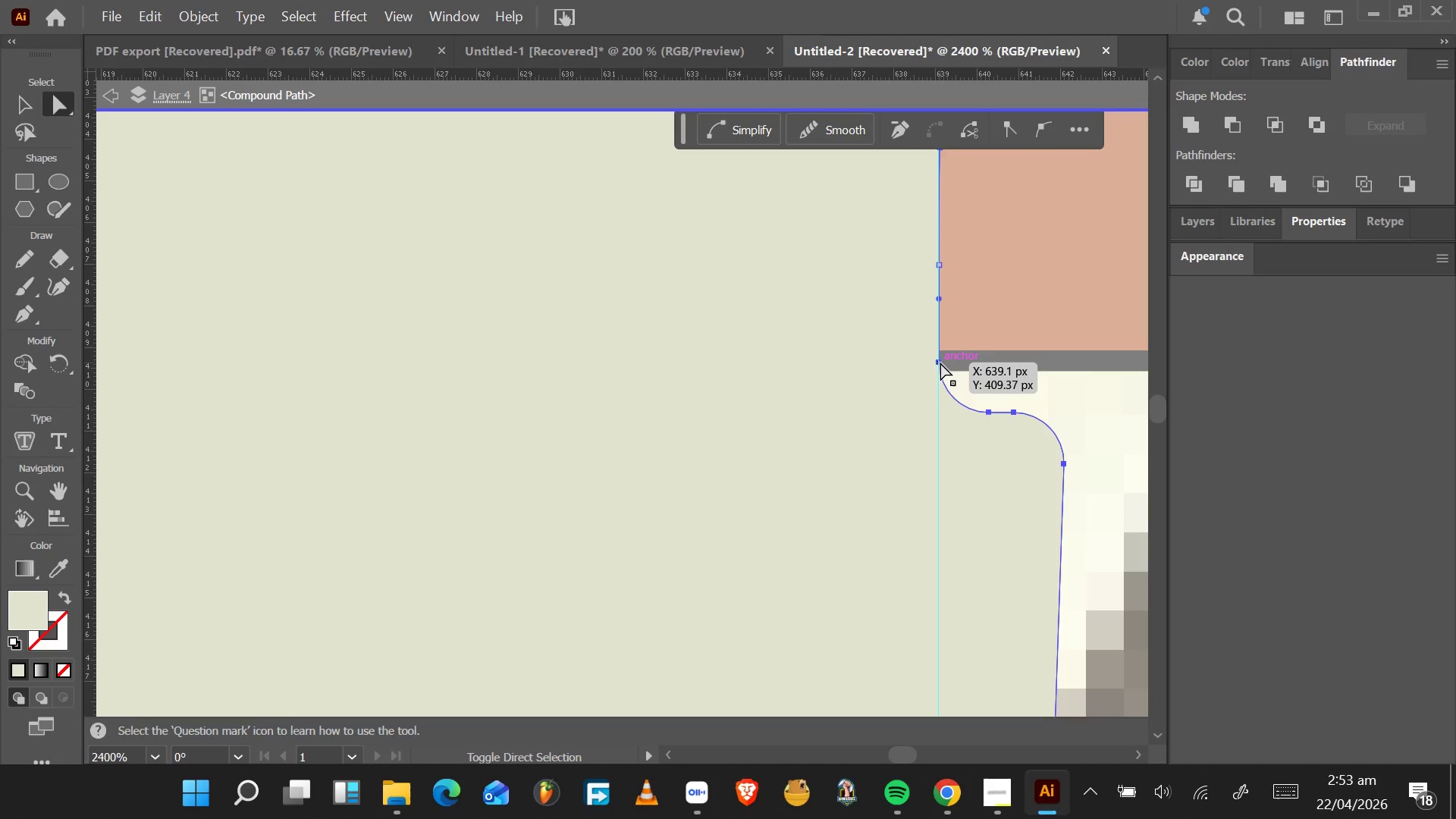 
hold_key(key=ShiftLeft, duration=0.36)
 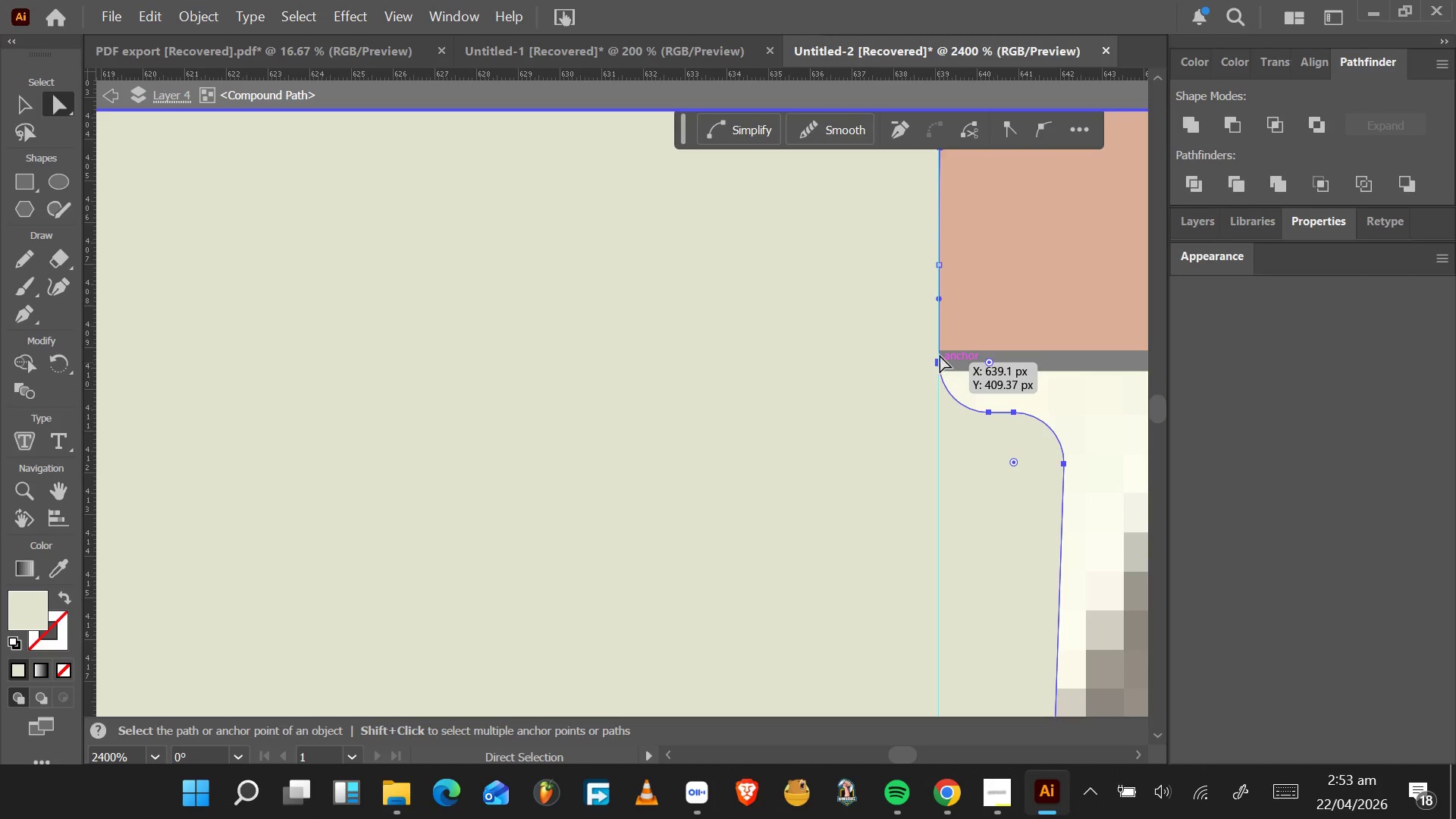 
left_click_drag(start_coordinate=[940, 362], to_coordinate=[940, 259])
 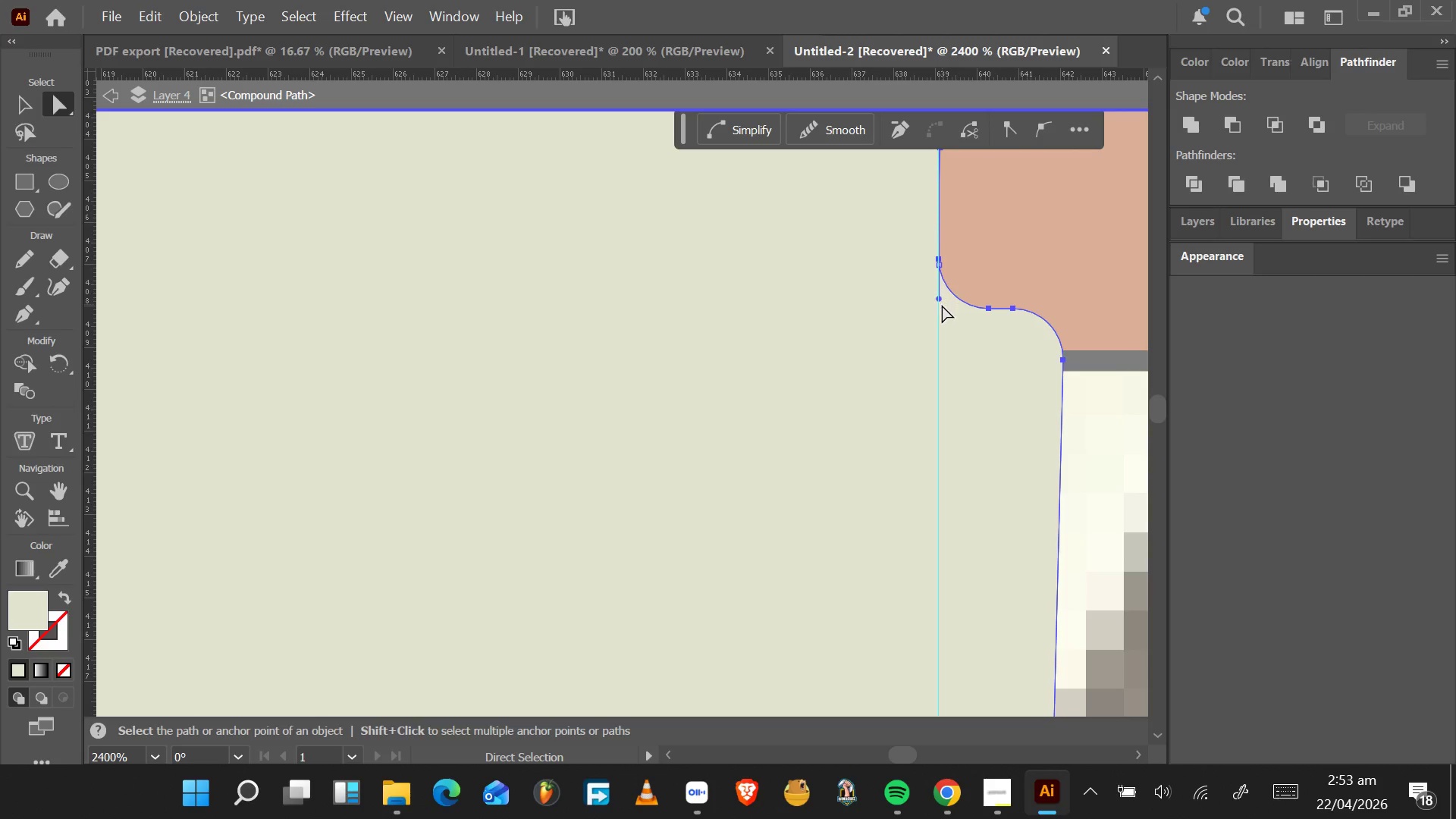 
key(Control+Z)
 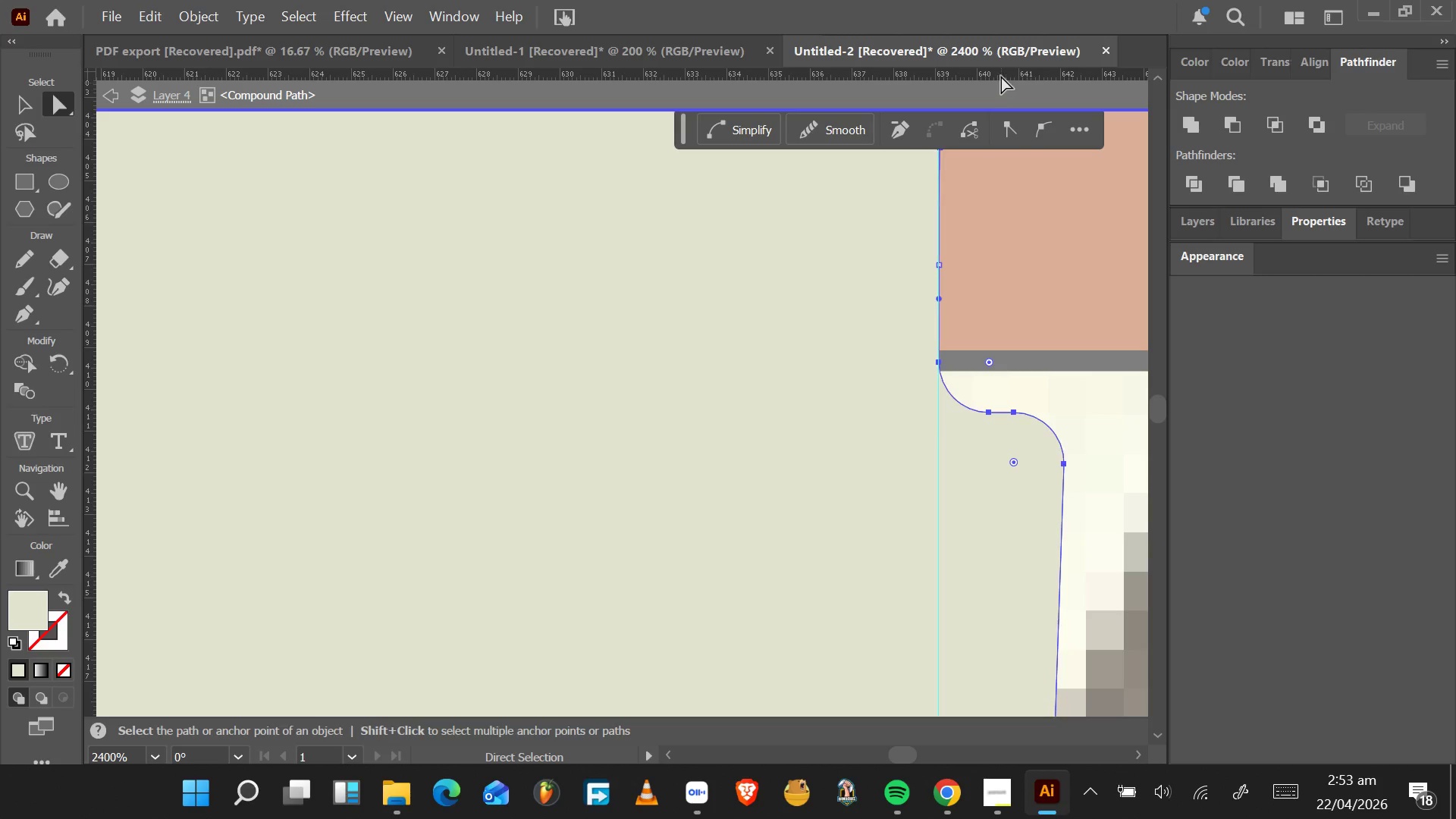 
left_click_drag(start_coordinate=[1001, 74], to_coordinate=[940, 264])
 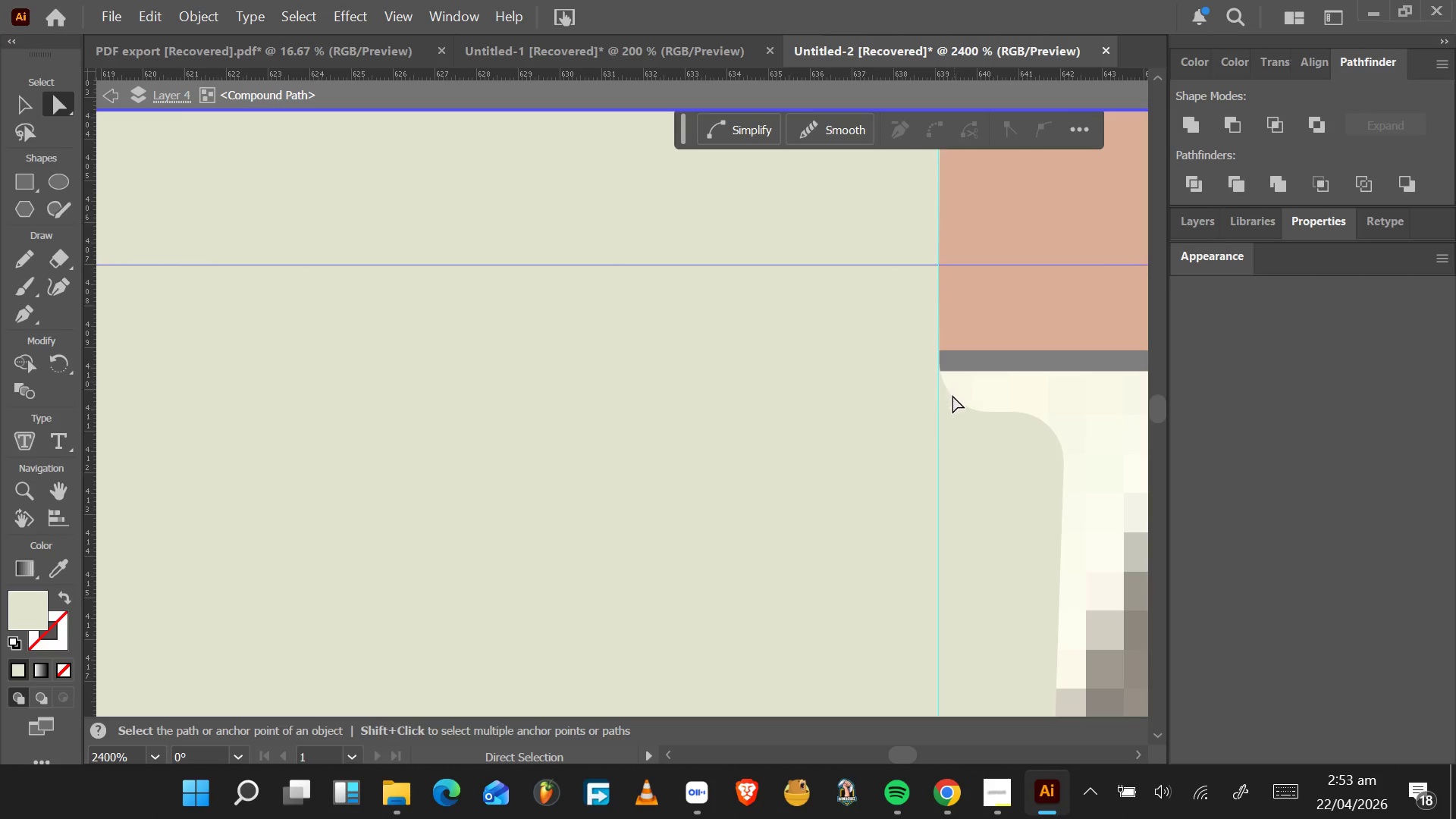 
left_click([949, 405])
 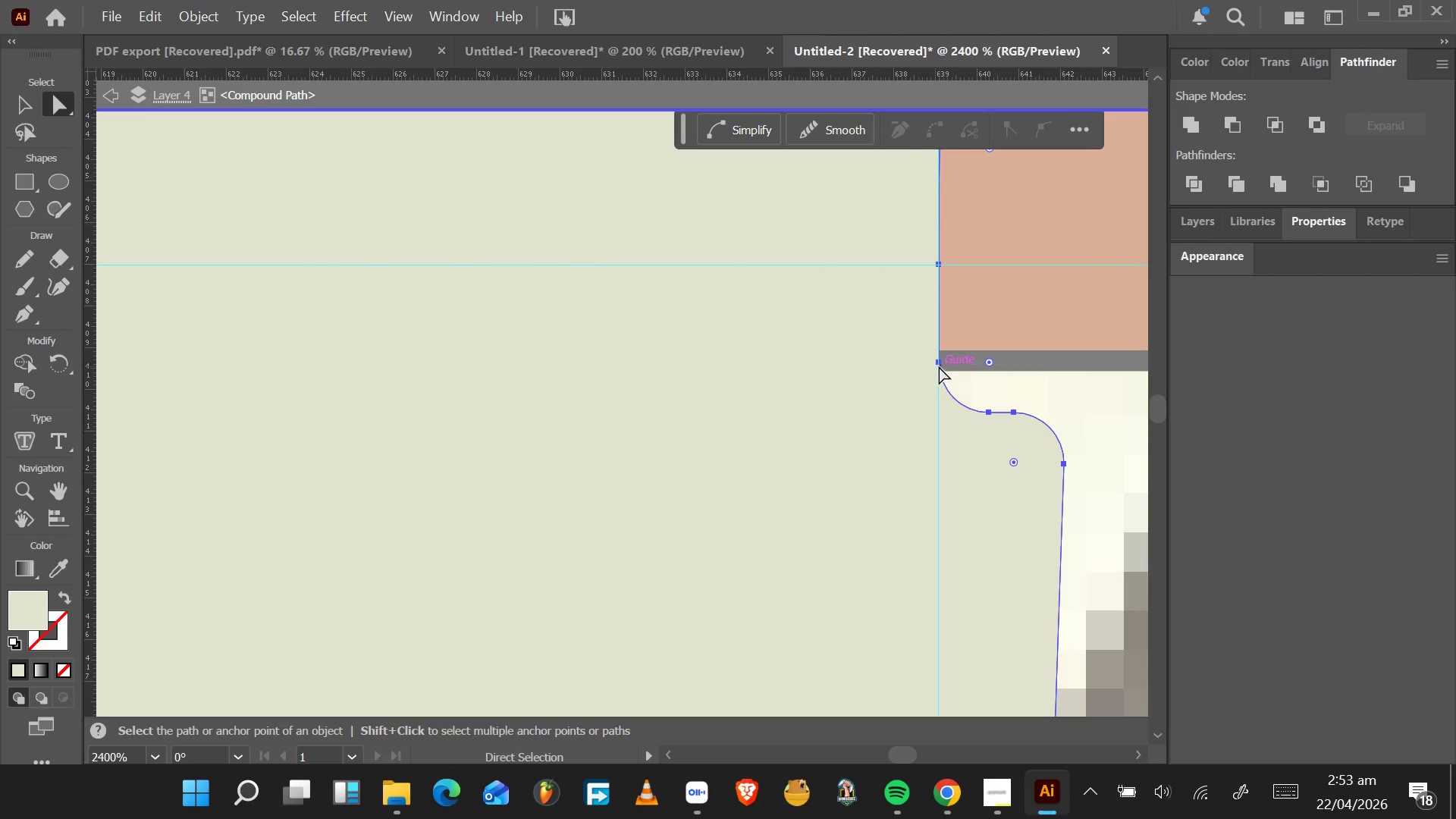 
left_click([938, 366])
 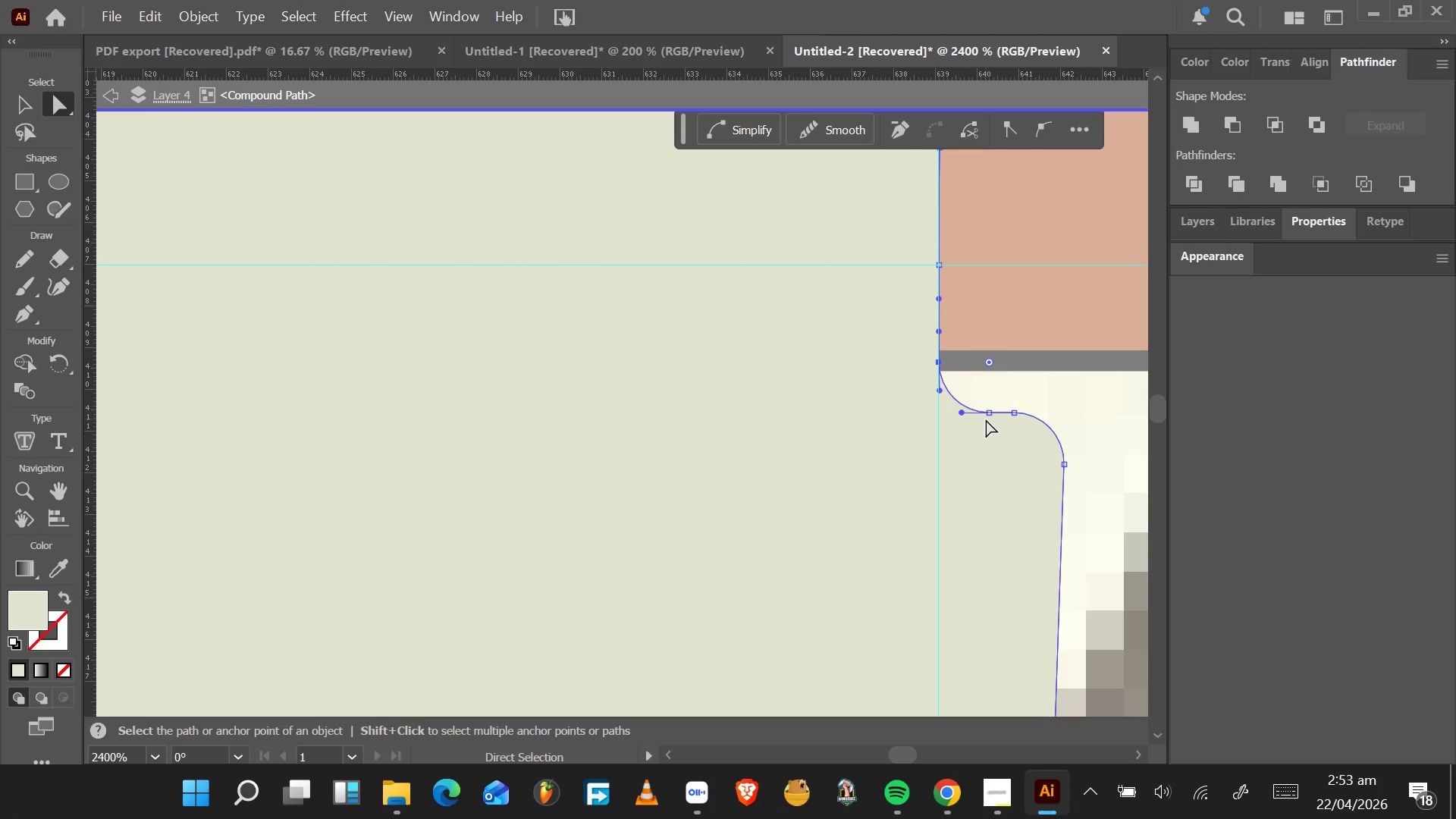 
hold_key(key=ShiftLeft, duration=1.53)
left_click([990, 411])
 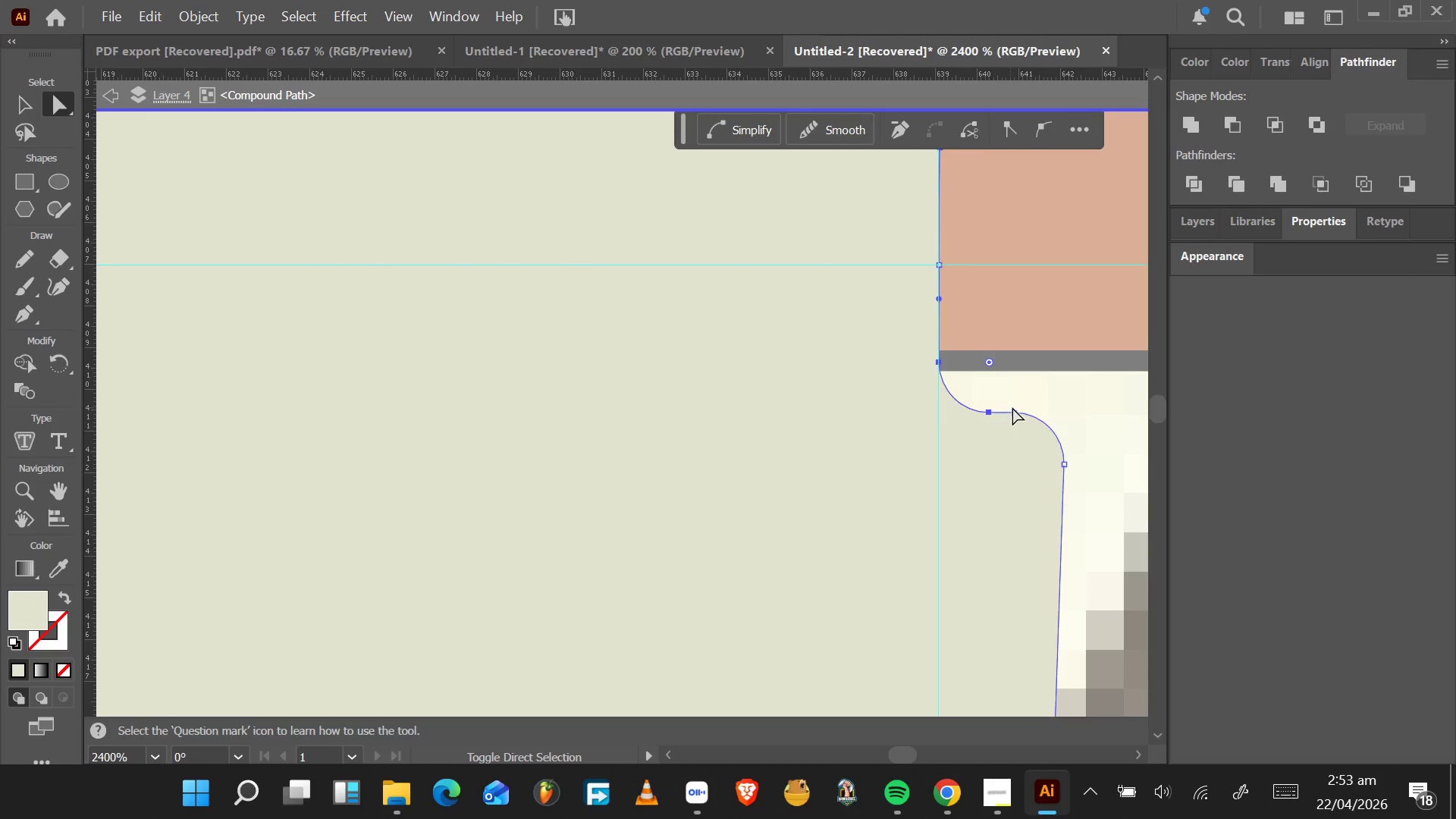 
hold_key(key=ShiftLeft, duration=1.53)
left_click([1013, 413])
 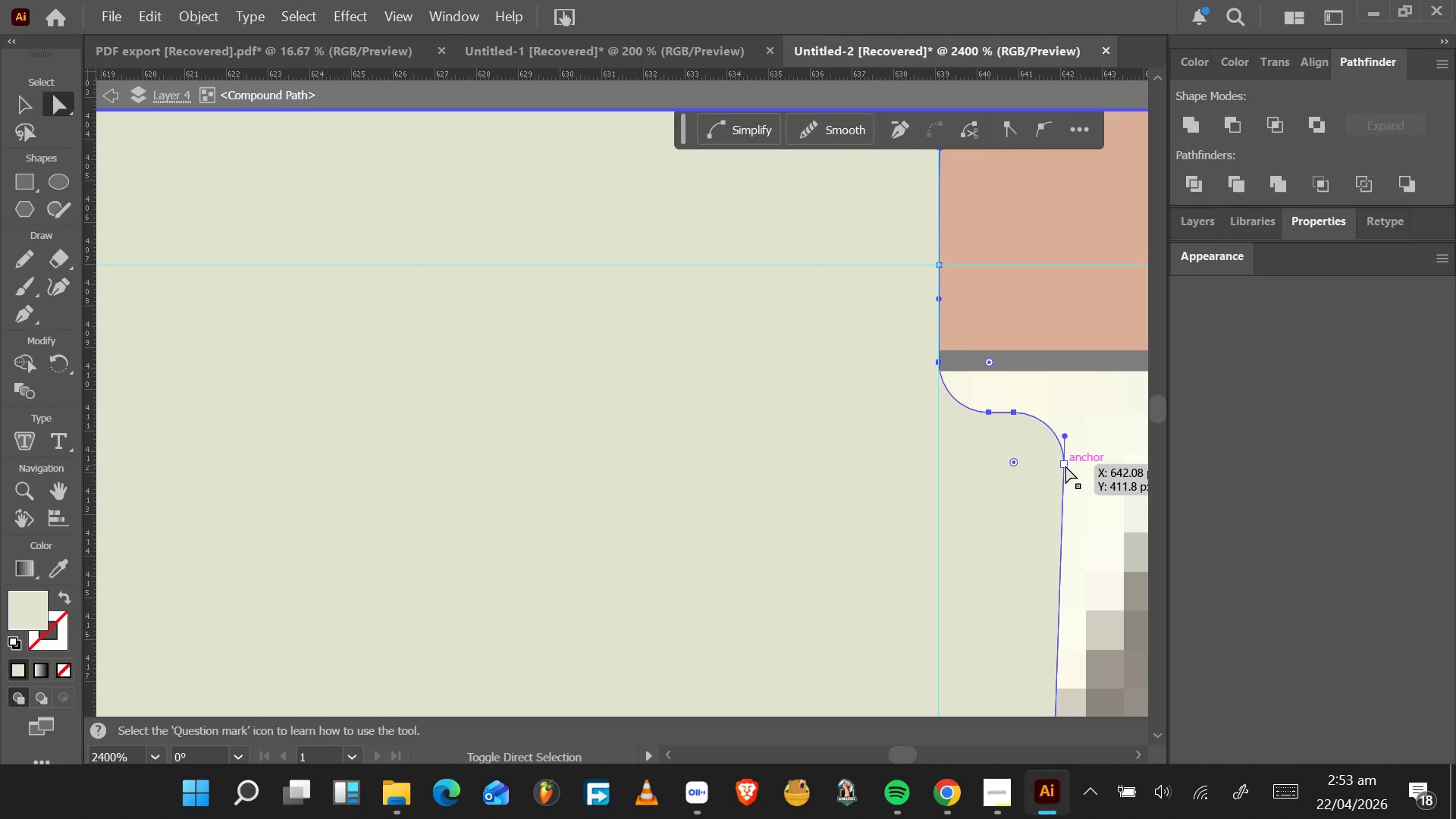 
hold_key(key=ShiftLeft, duration=1.0)
 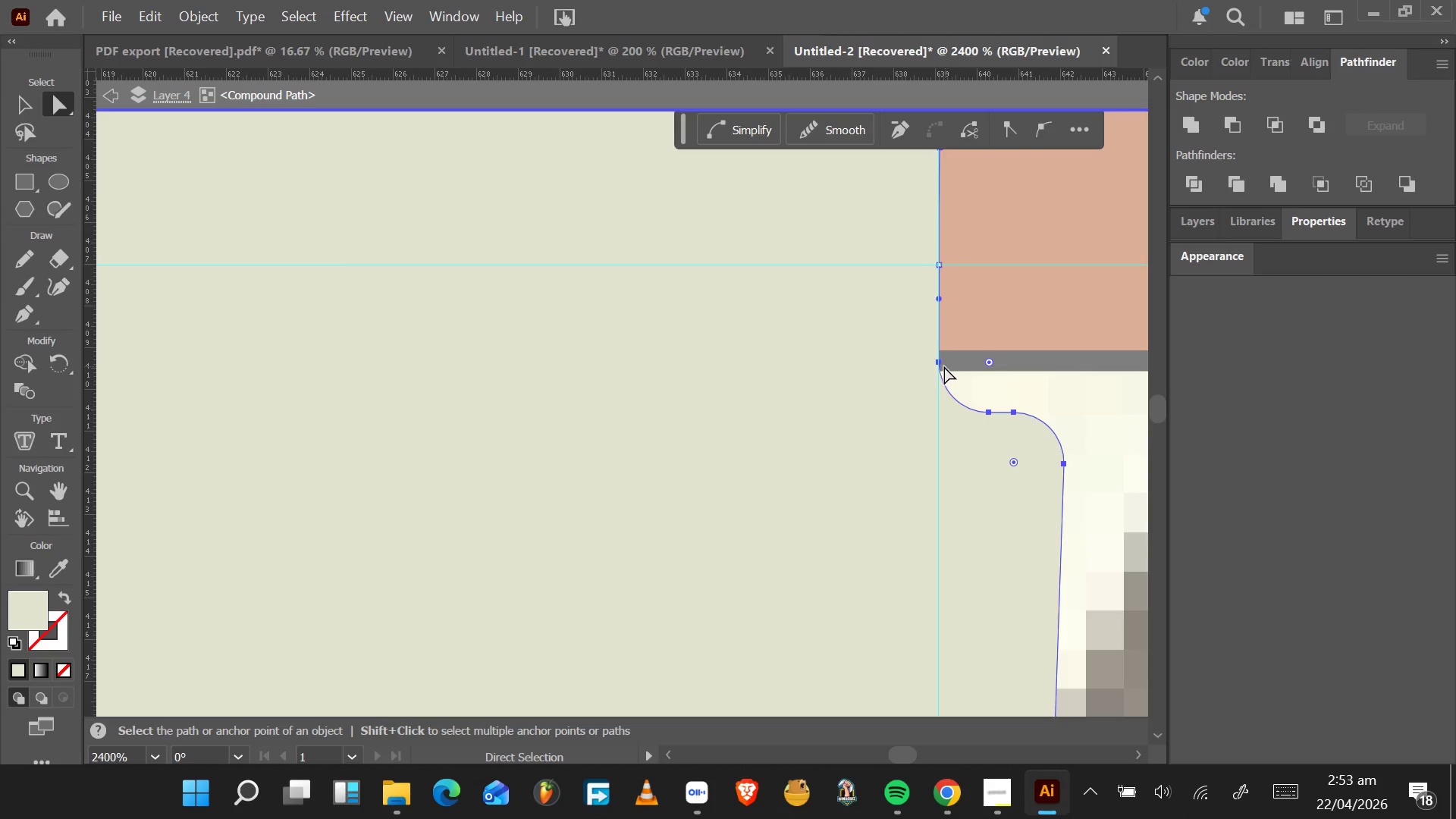 
left_click_drag(start_coordinate=[939, 364], to_coordinate=[940, 268])
 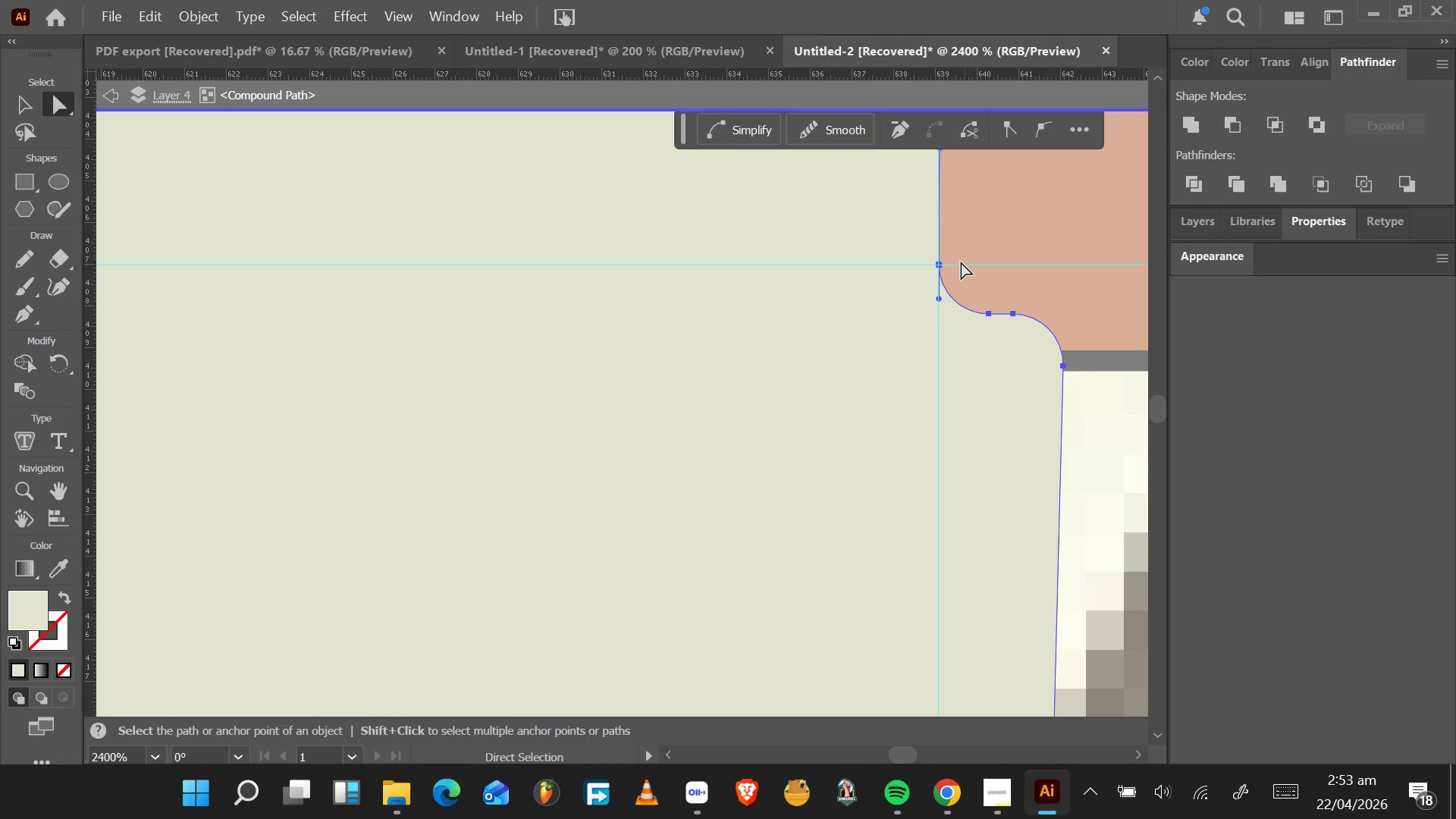 
scroll: coordinate [960, 253], scroll_direction: up, amount: 7.0
 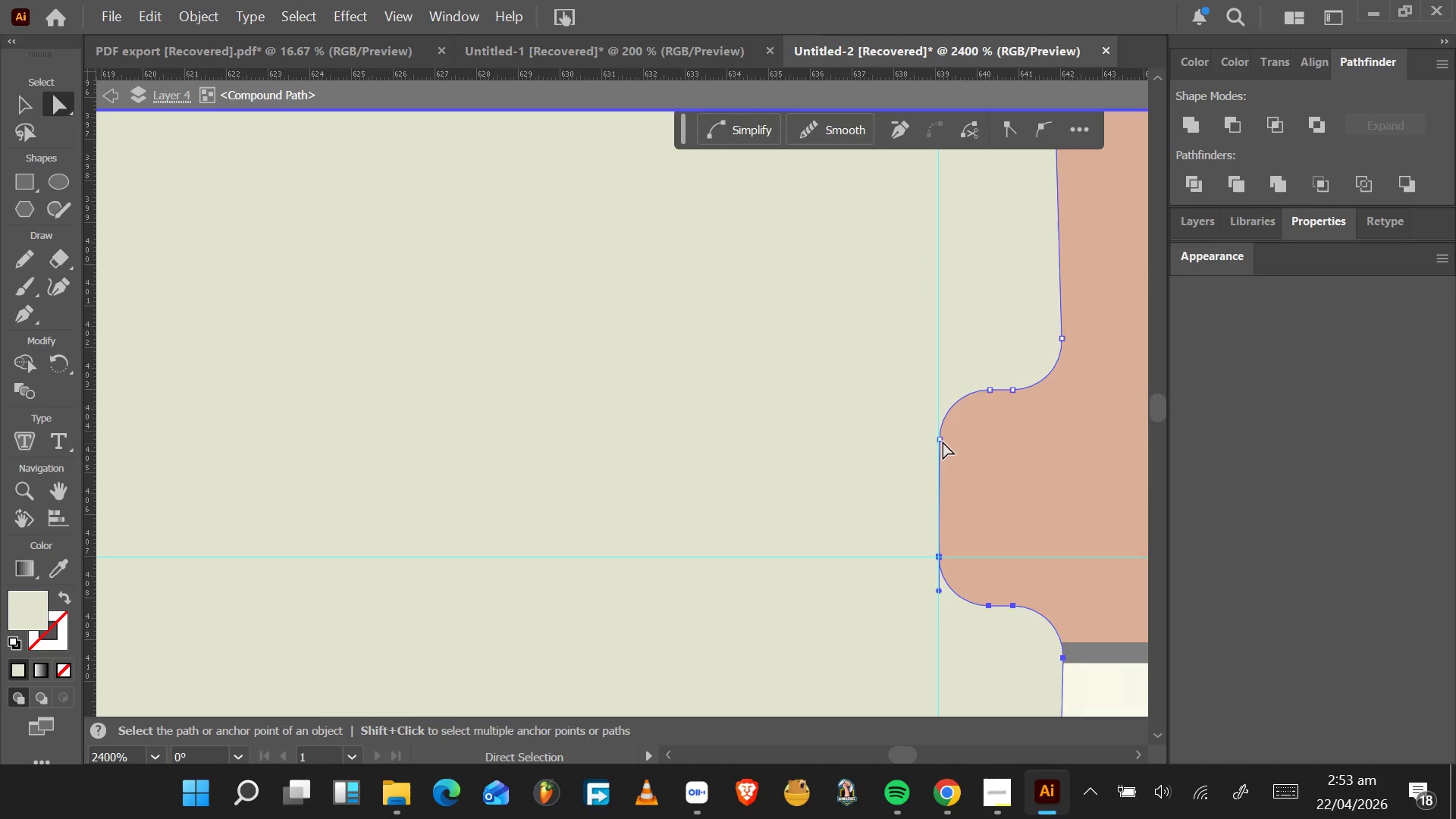 
left_click([943, 436])
 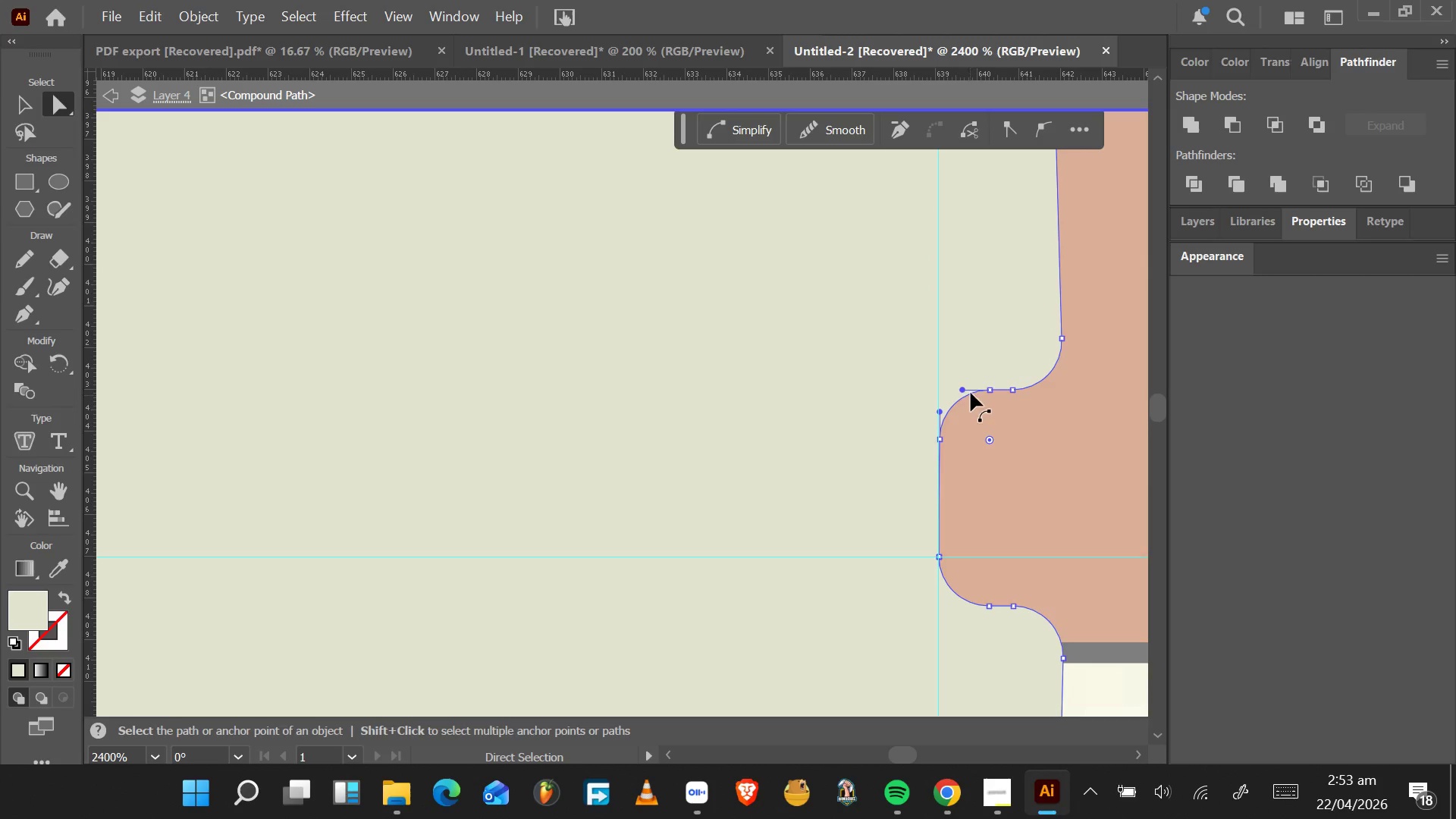 
hold_key(key=ShiftLeft, duration=0.5)
 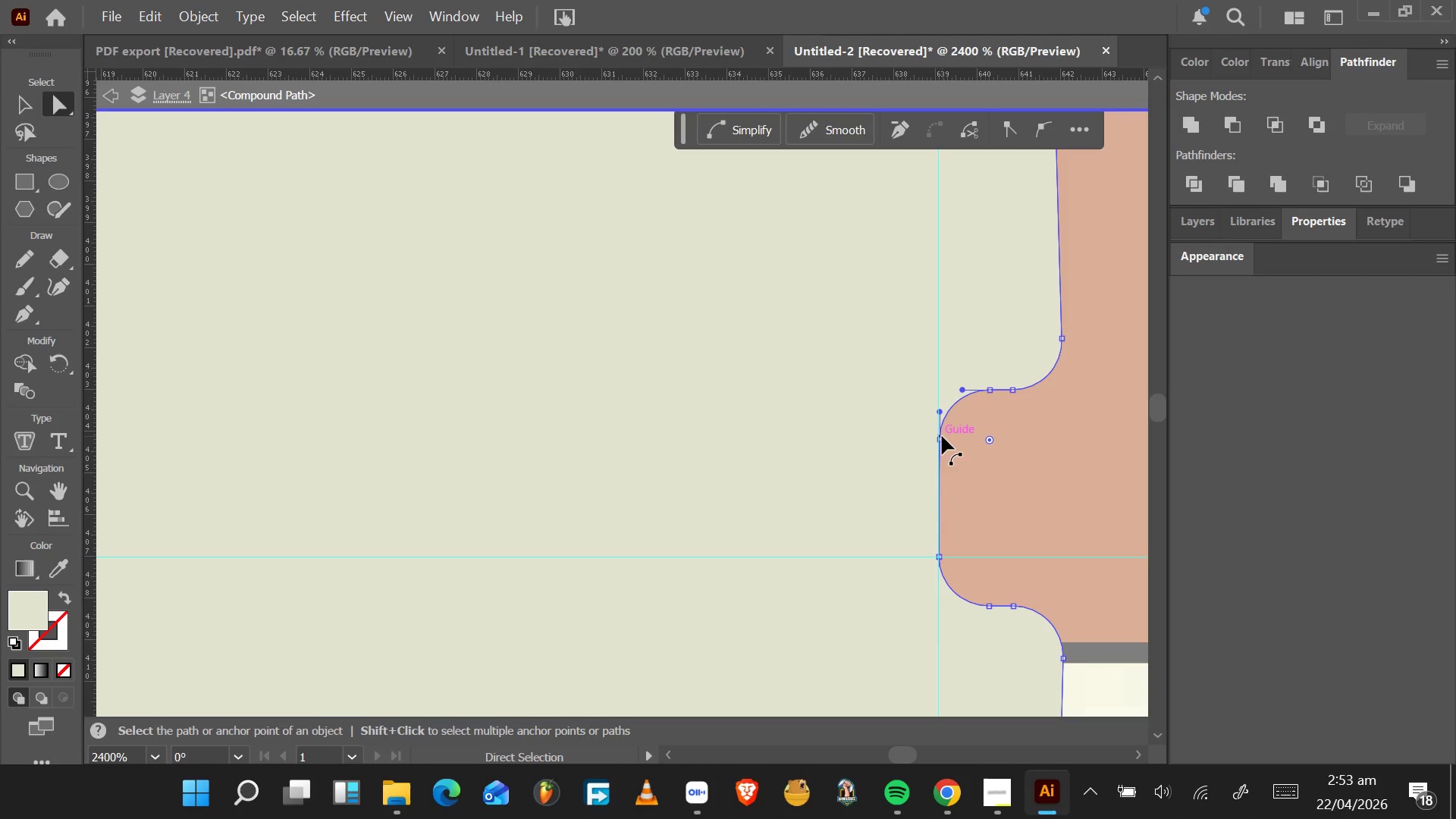 
left_click([941, 436])
 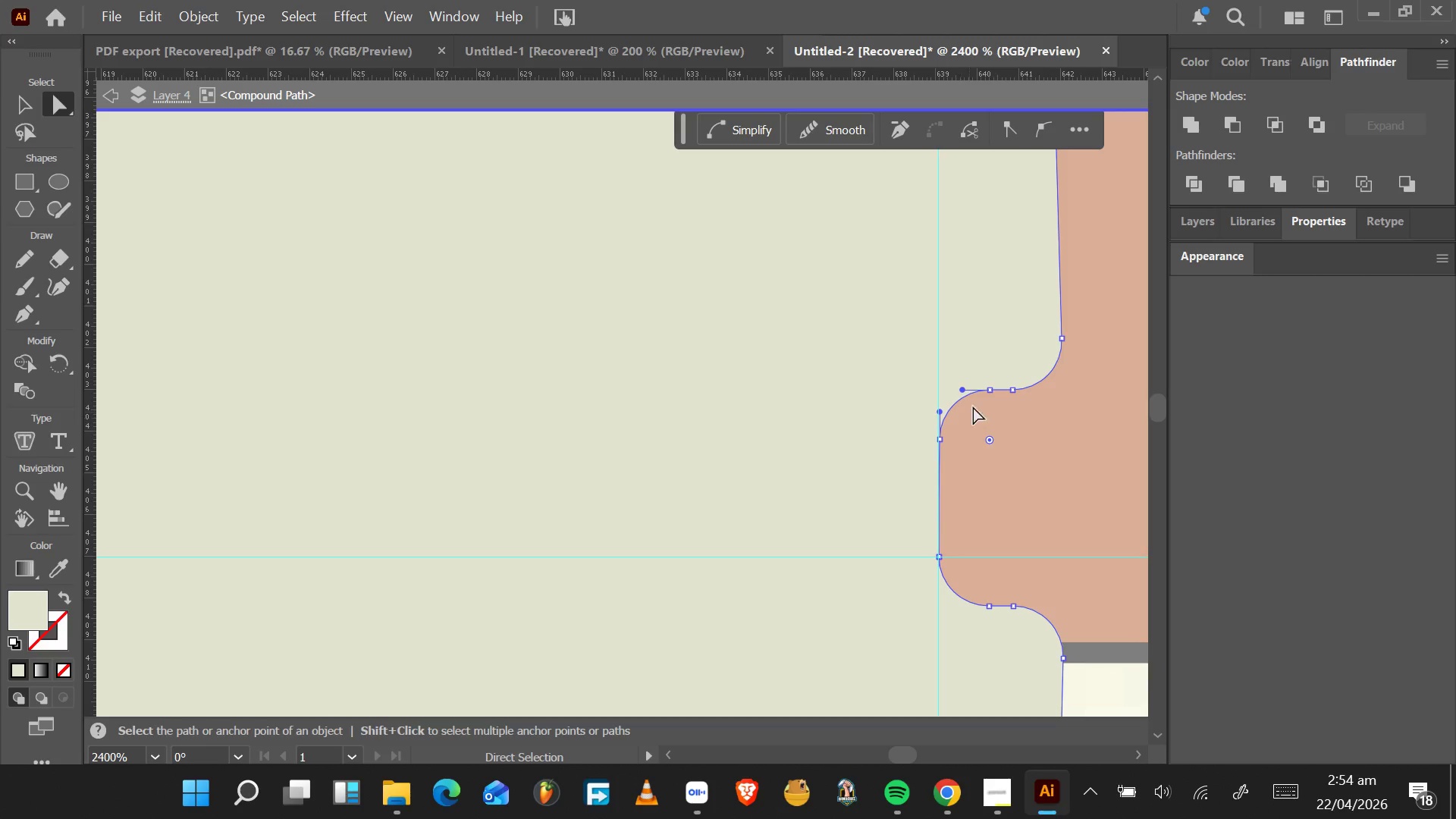 
hold_key(key=ShiftLeft, duration=0.73)
 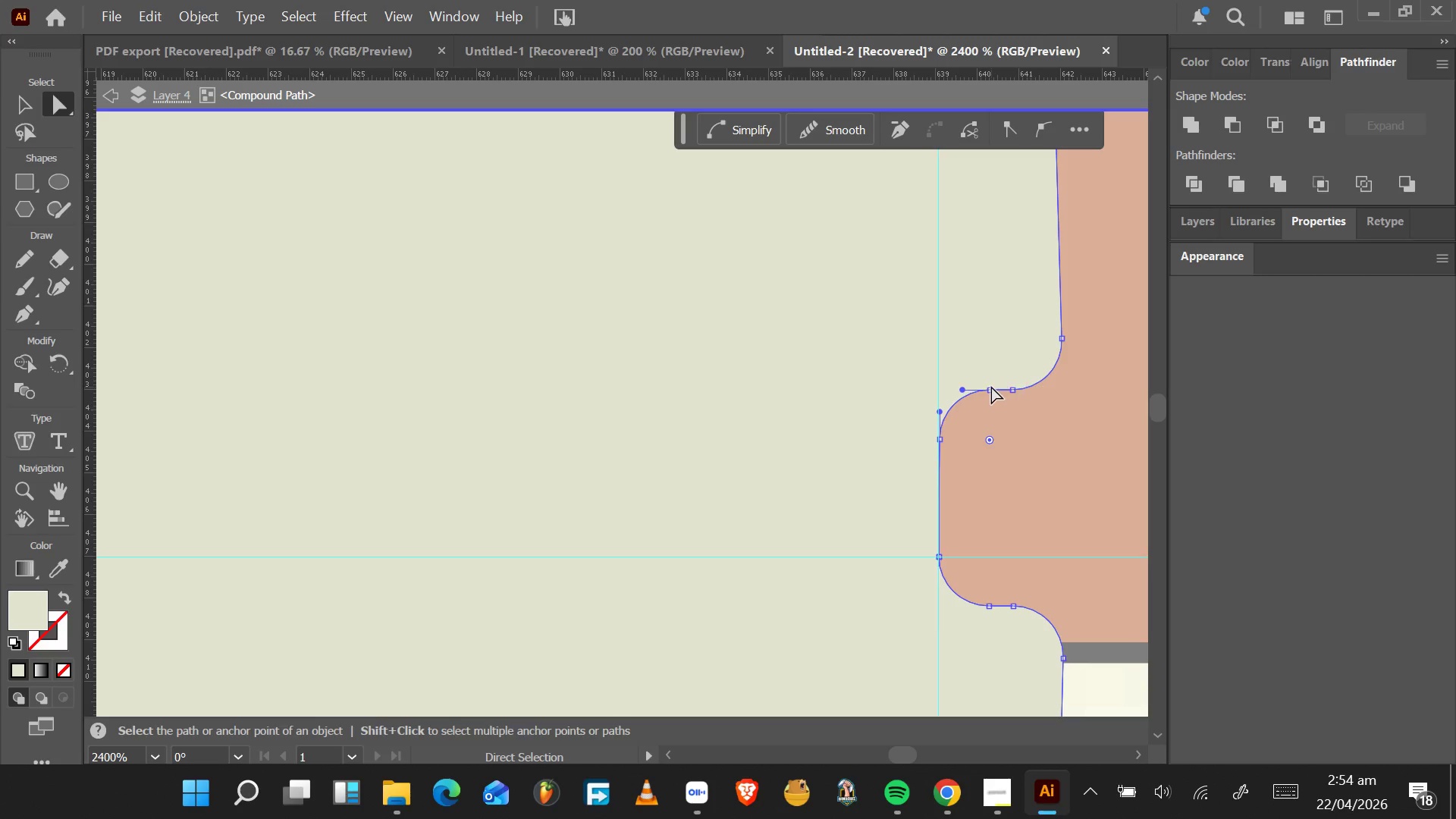 
left_click([991, 386])
 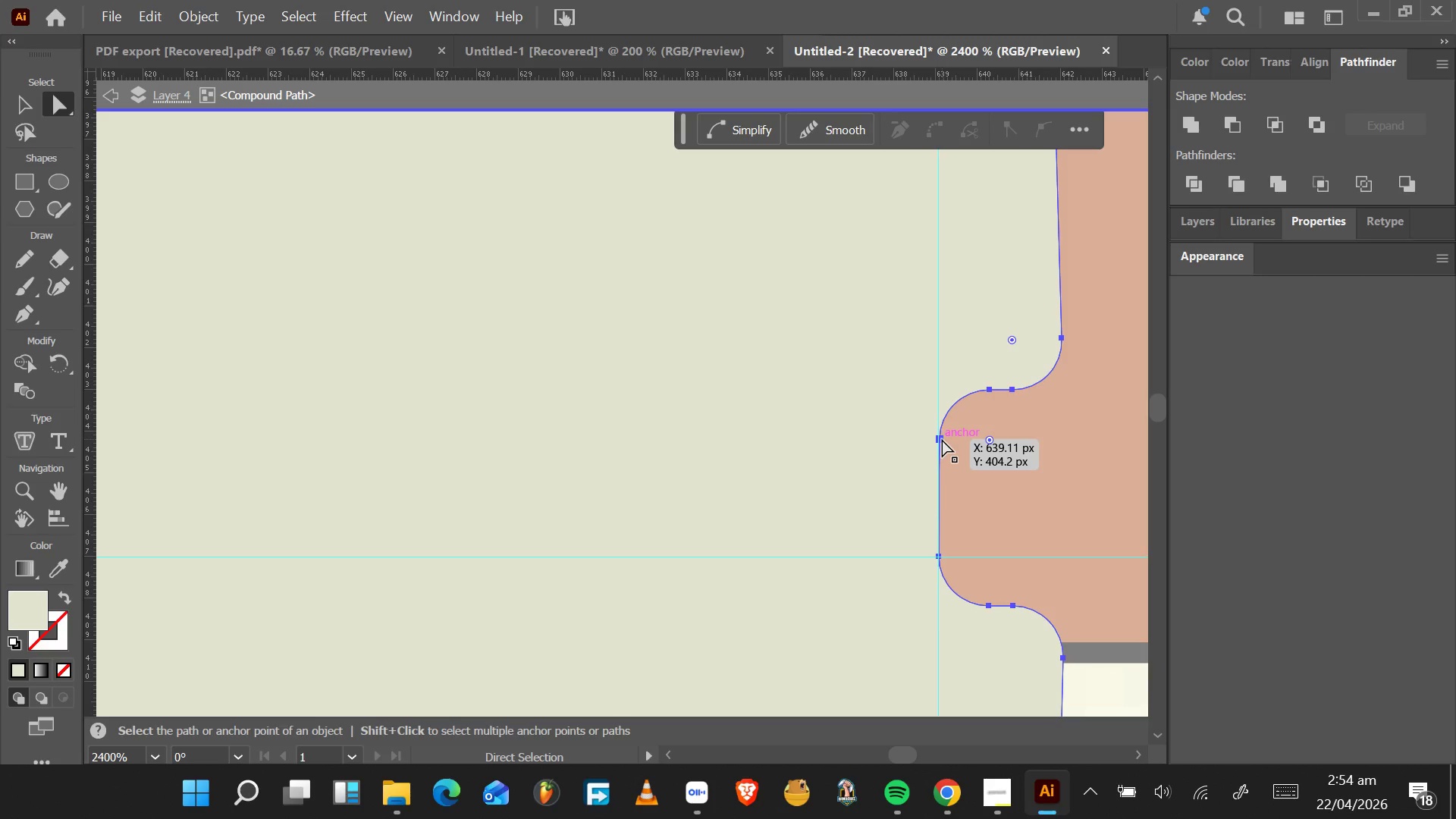 
double_click([942, 438])
 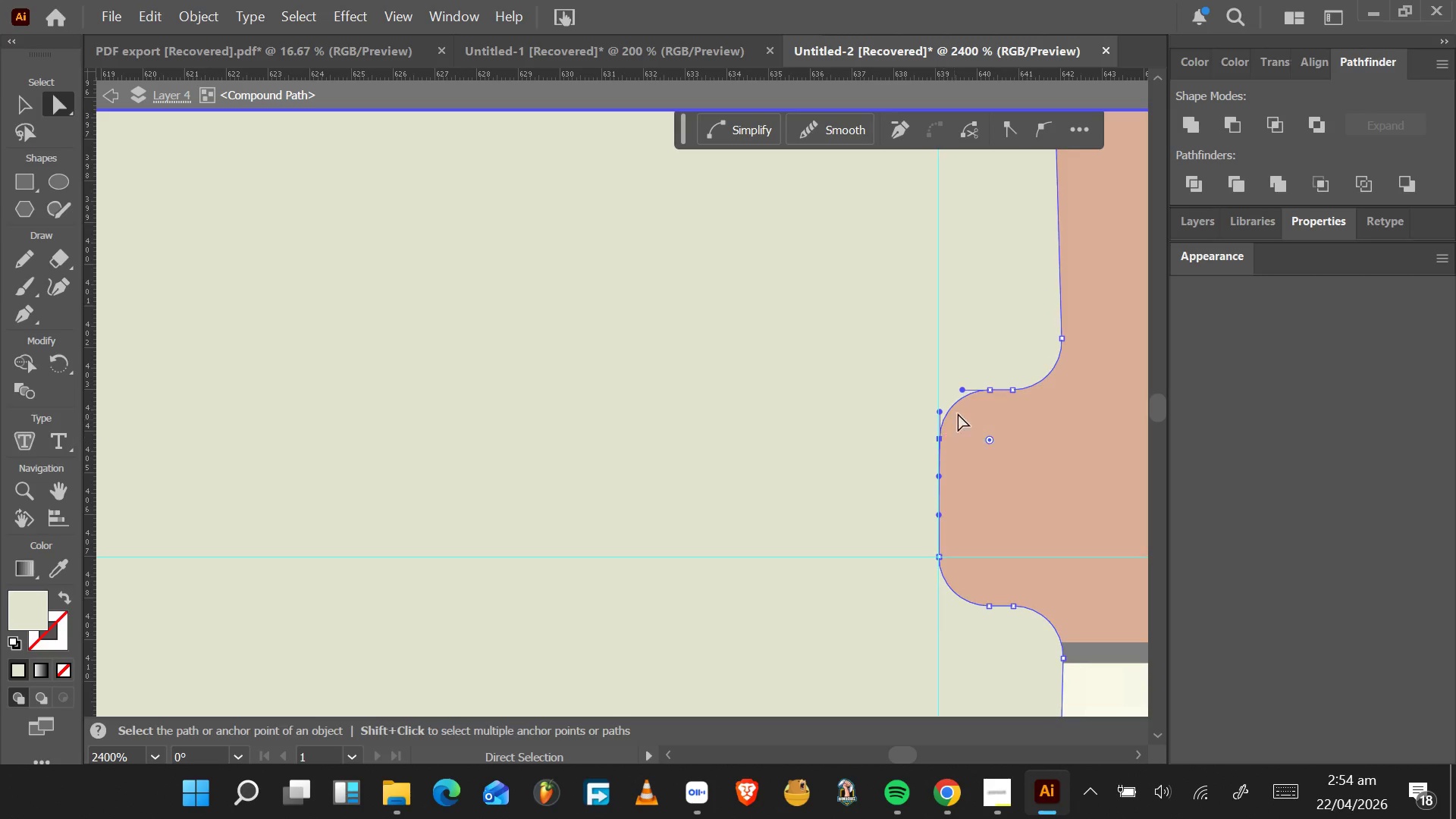 
hold_key(key=ShiftLeft, duration=1.5)
left_click([990, 387])
 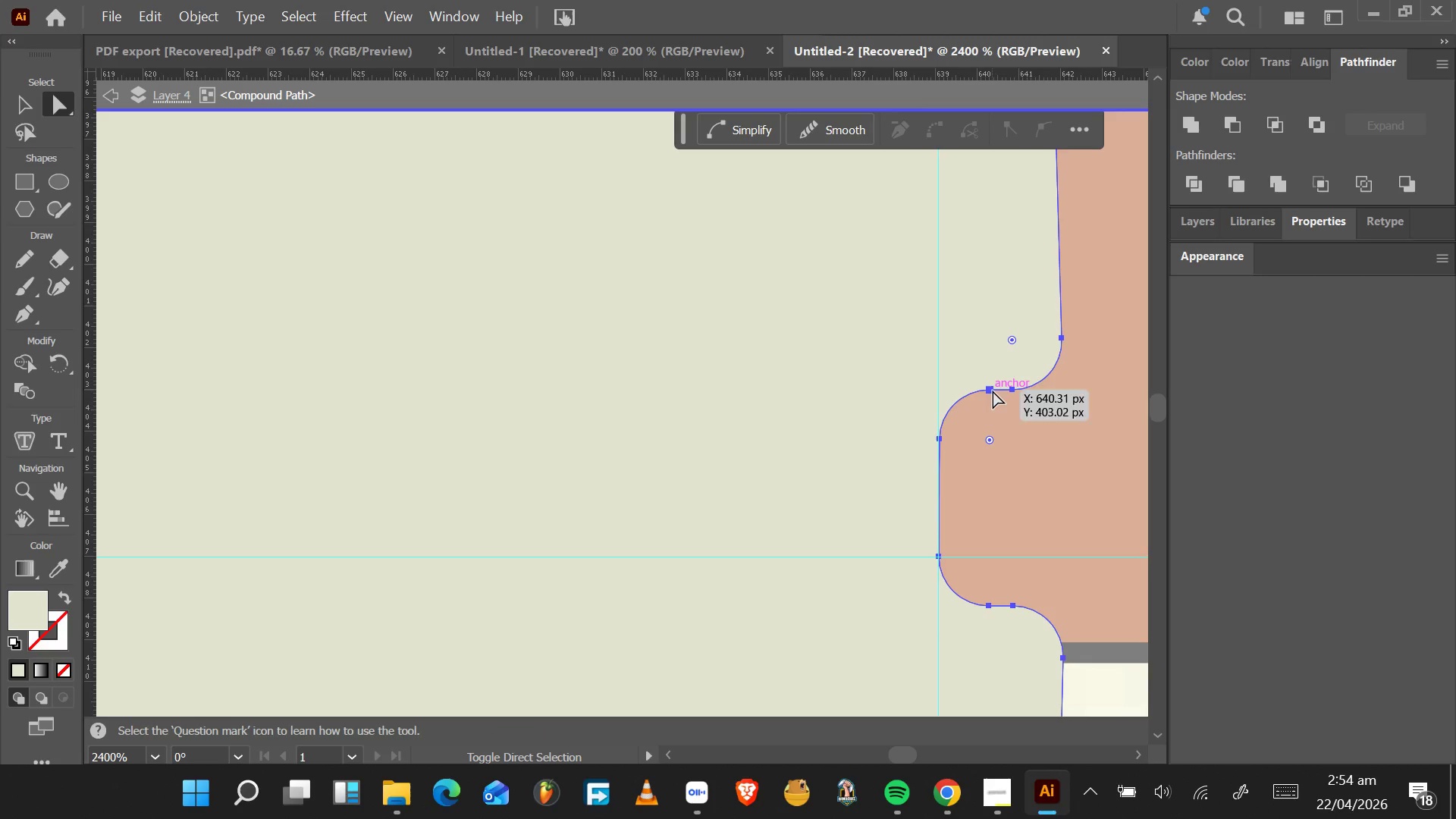 
key(Shift+ShiftLeft)
 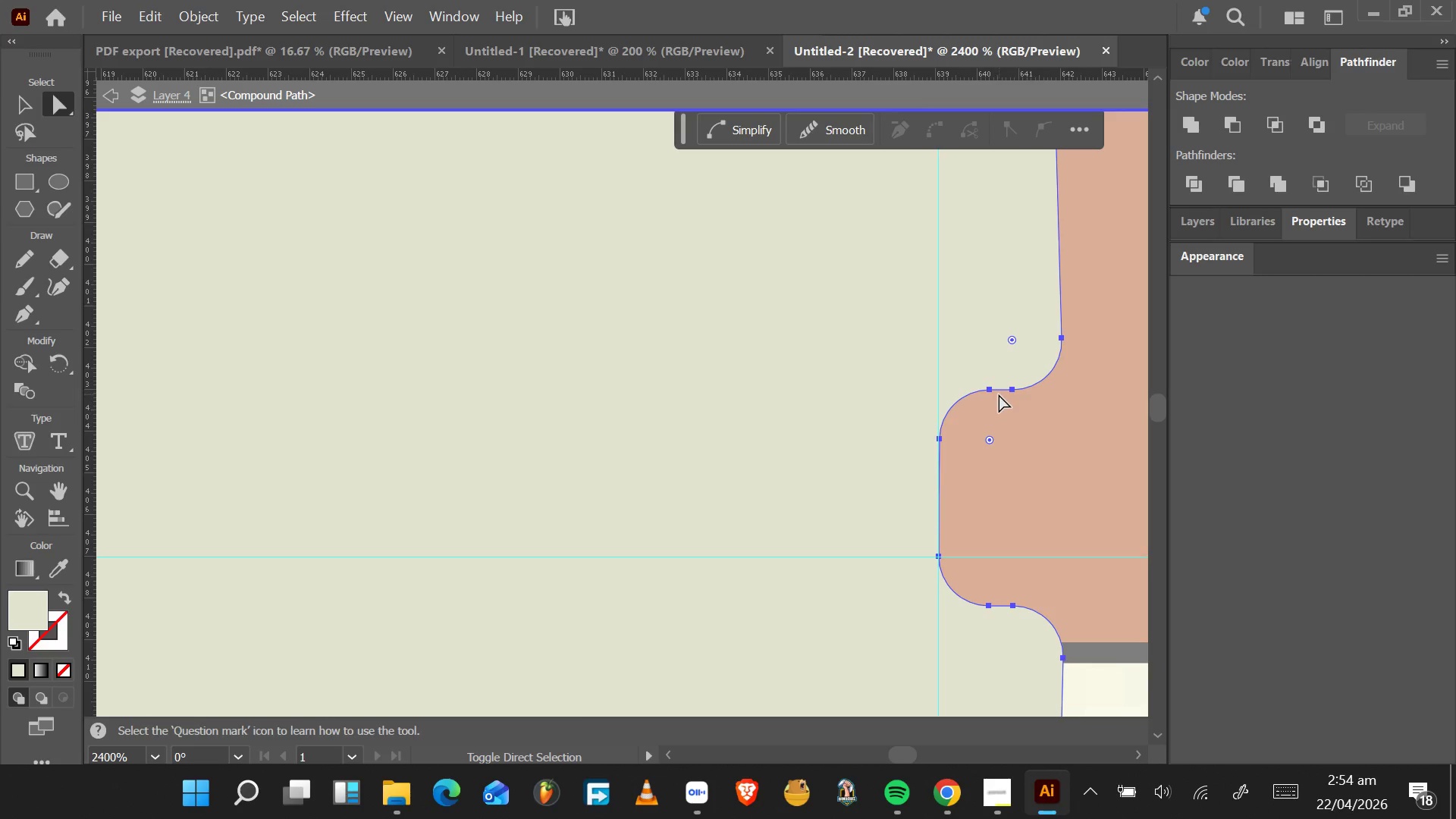 
key(Shift+ShiftLeft)
 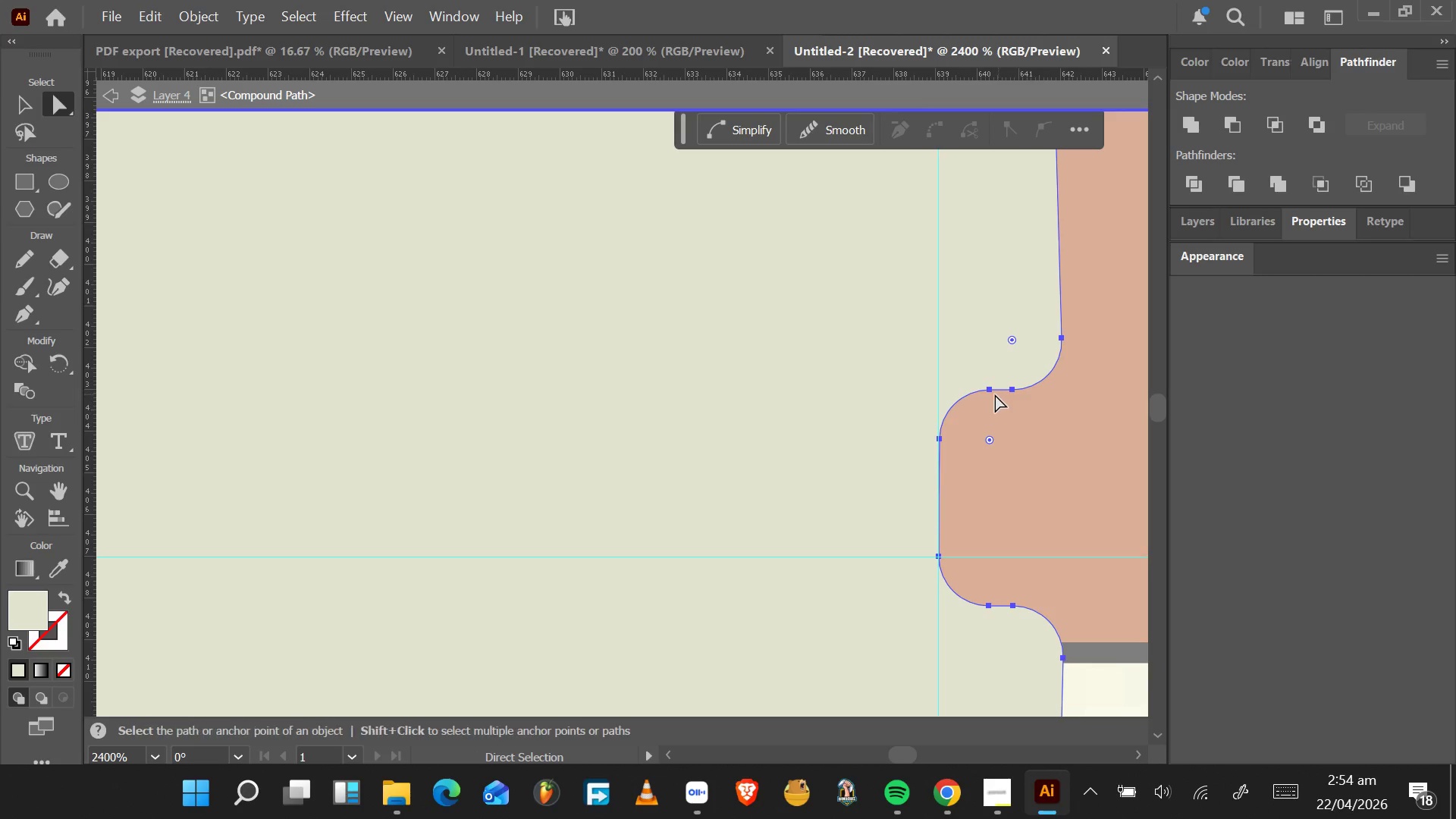 
key(Shift+ShiftLeft)
 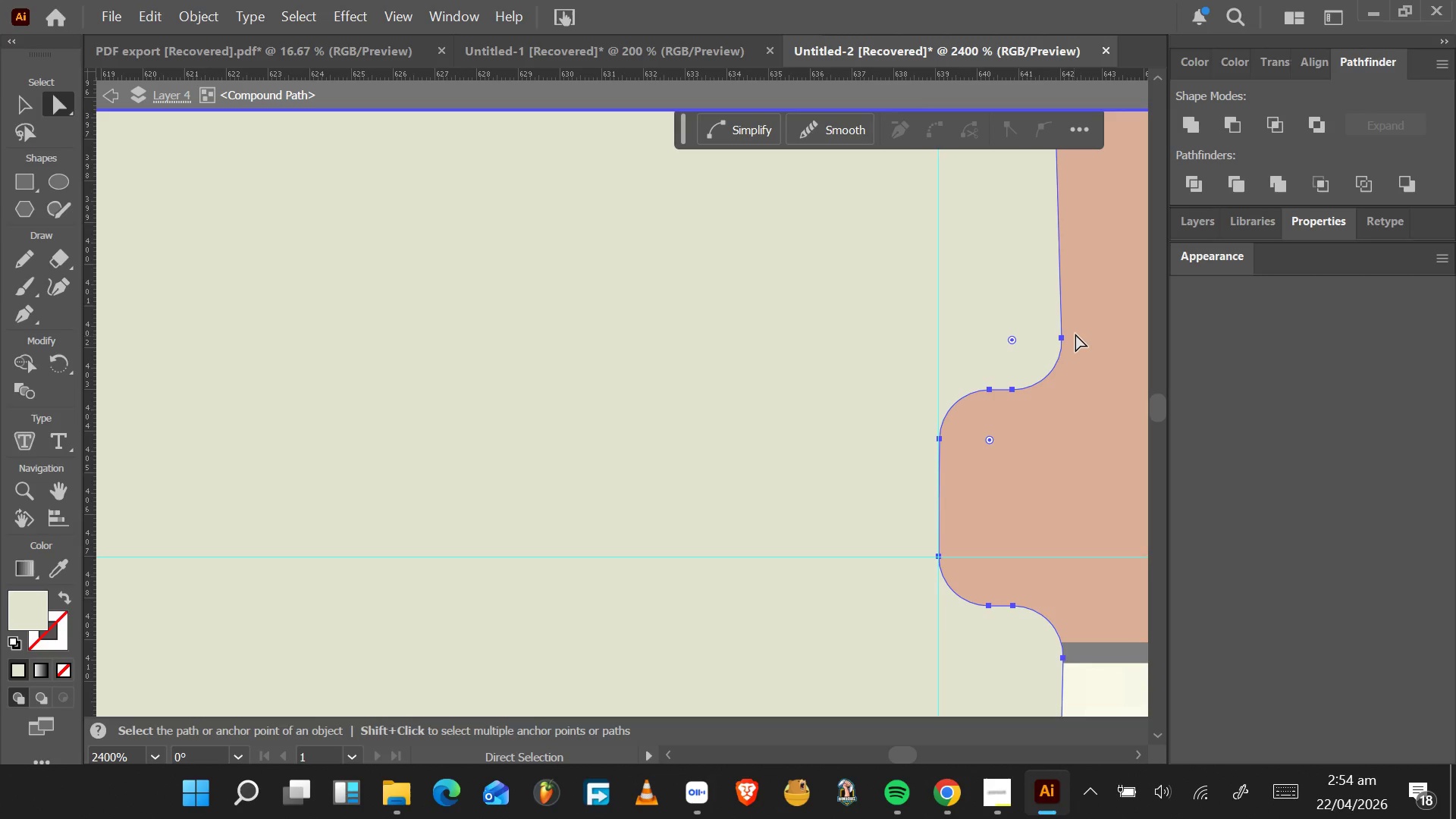 
left_click([1075, 333])
 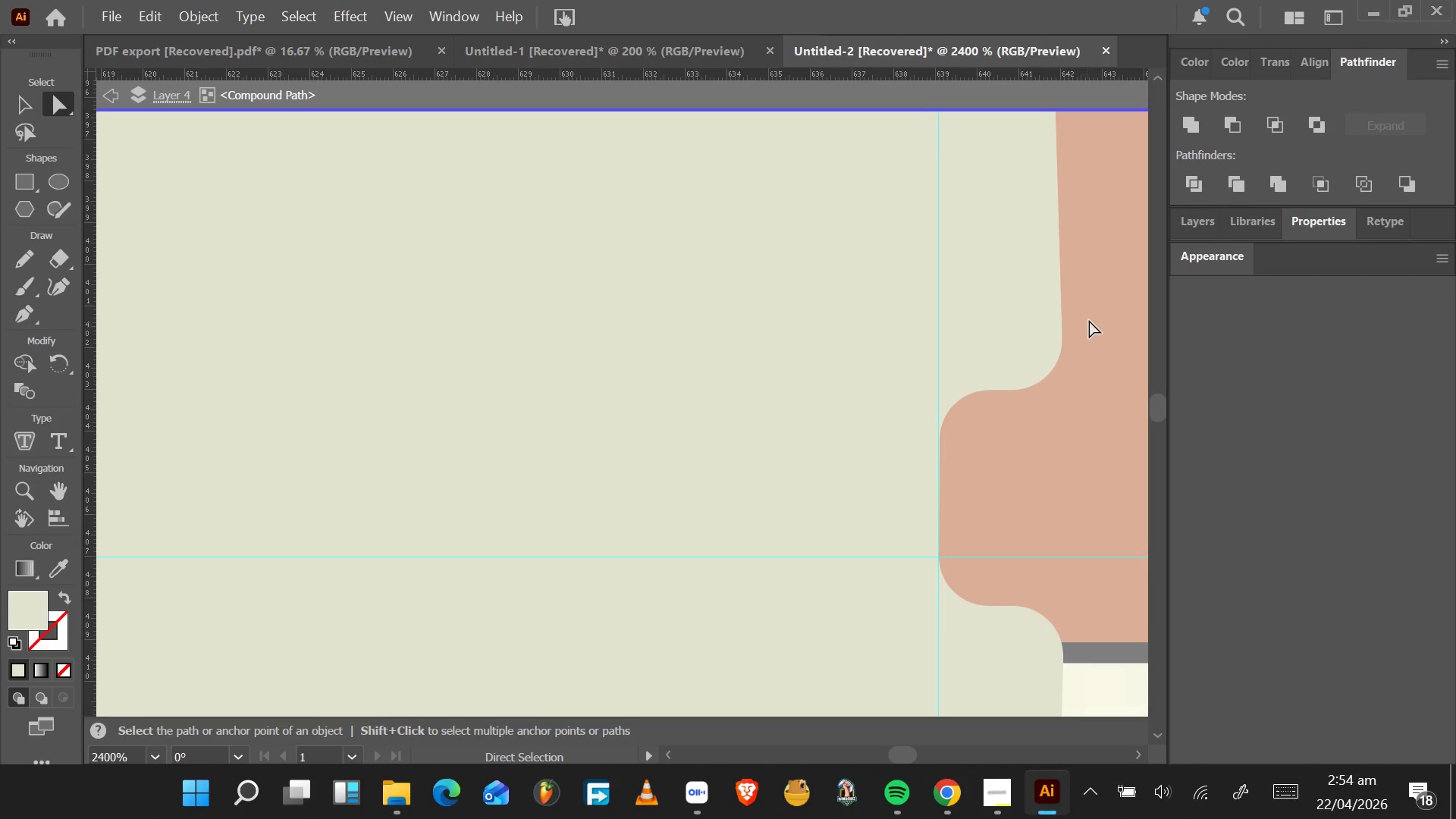 
left_click_drag(start_coordinate=[1089, 318], to_coordinate=[922, 453])
 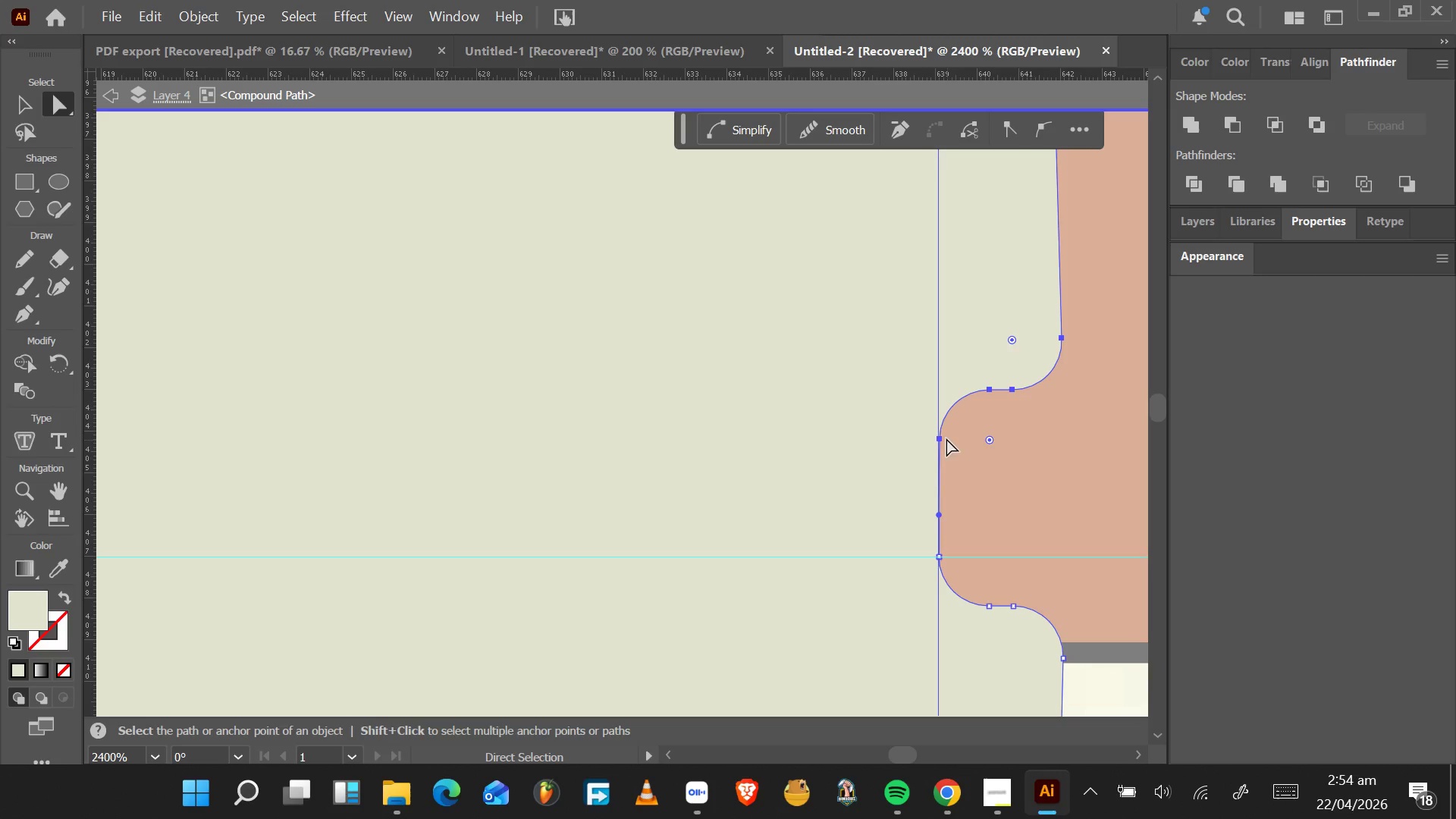 
left_click_drag(start_coordinate=[938, 438], to_coordinate=[939, 554])
 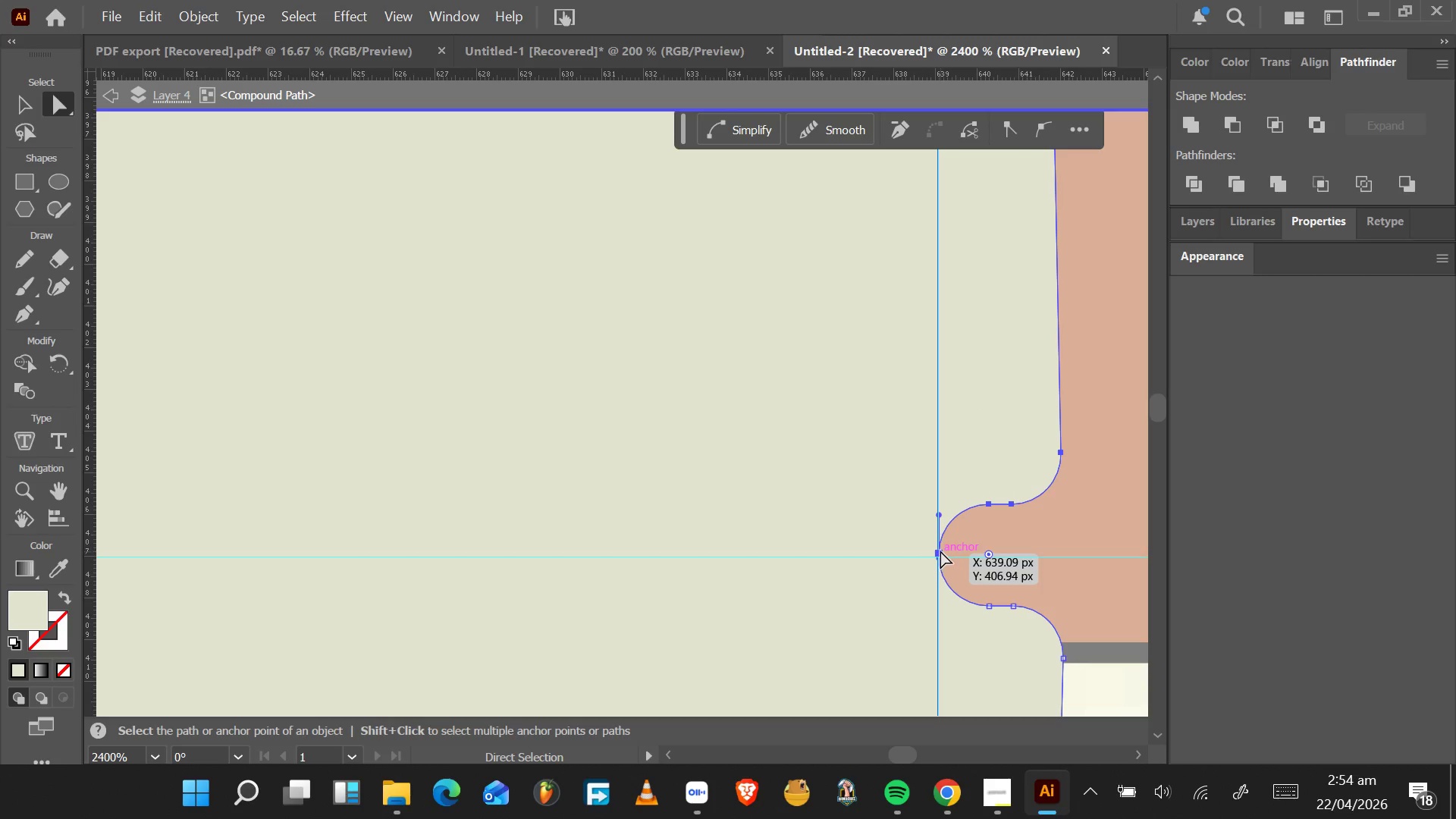 
hold_key(key=AltLeft, duration=1.2)
scroll: coordinate [940, 551], scroll_direction: down, amount: 6.0
 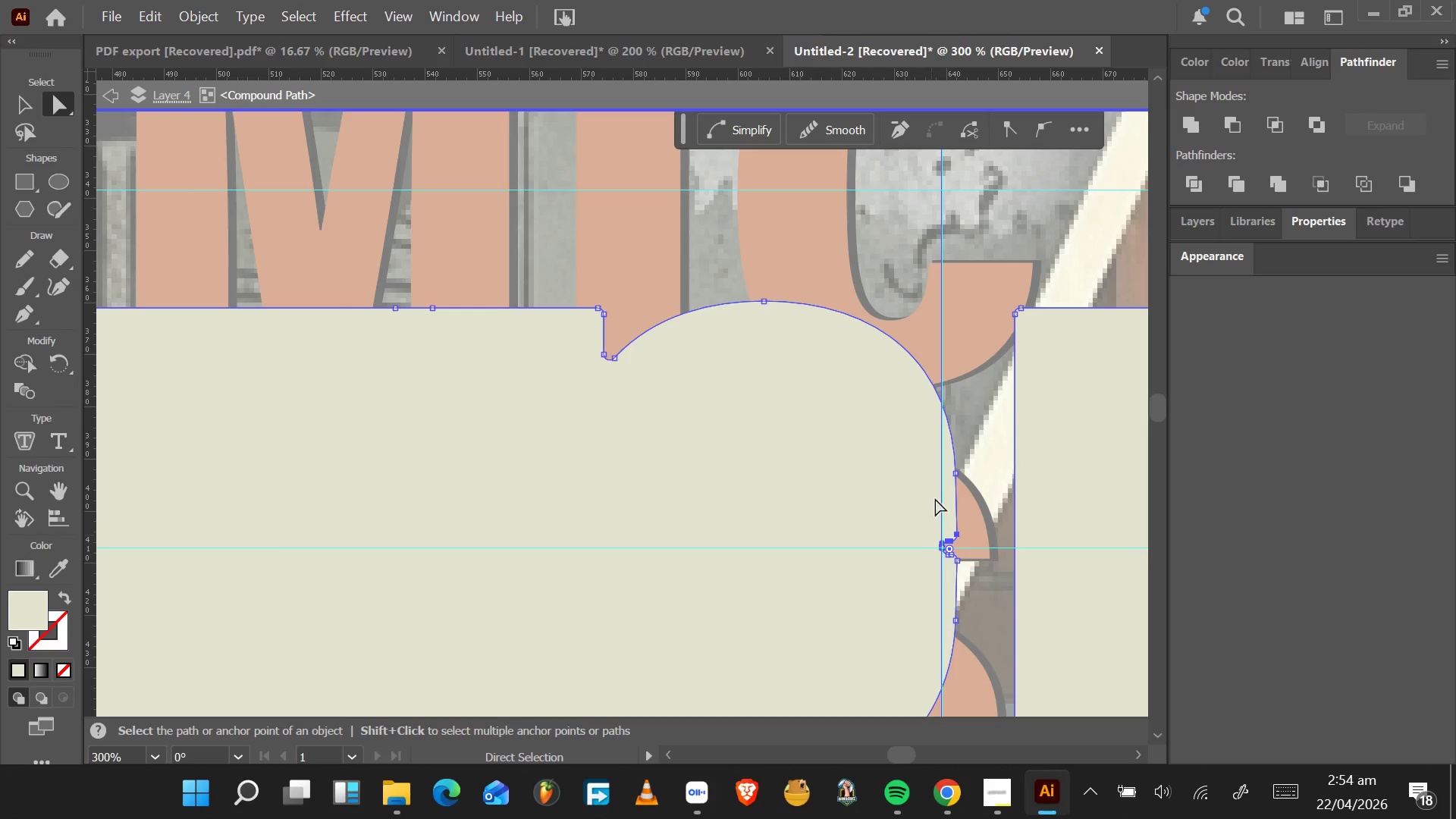 
left_click([985, 344])
 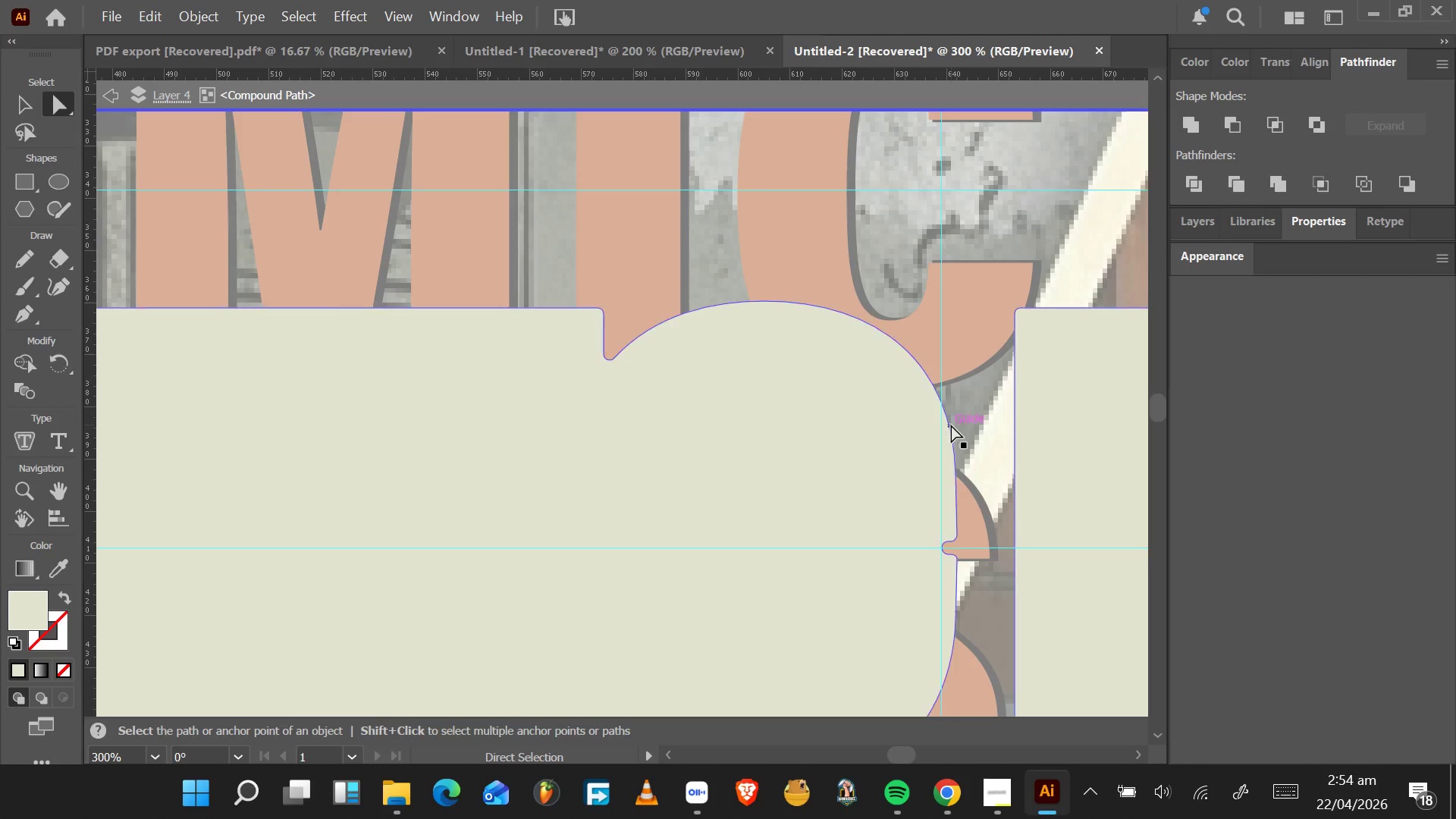 
hold_key(key=AltLeft, duration=0.72)
scroll: coordinate [956, 423], scroll_direction: down, amount: 7.0
 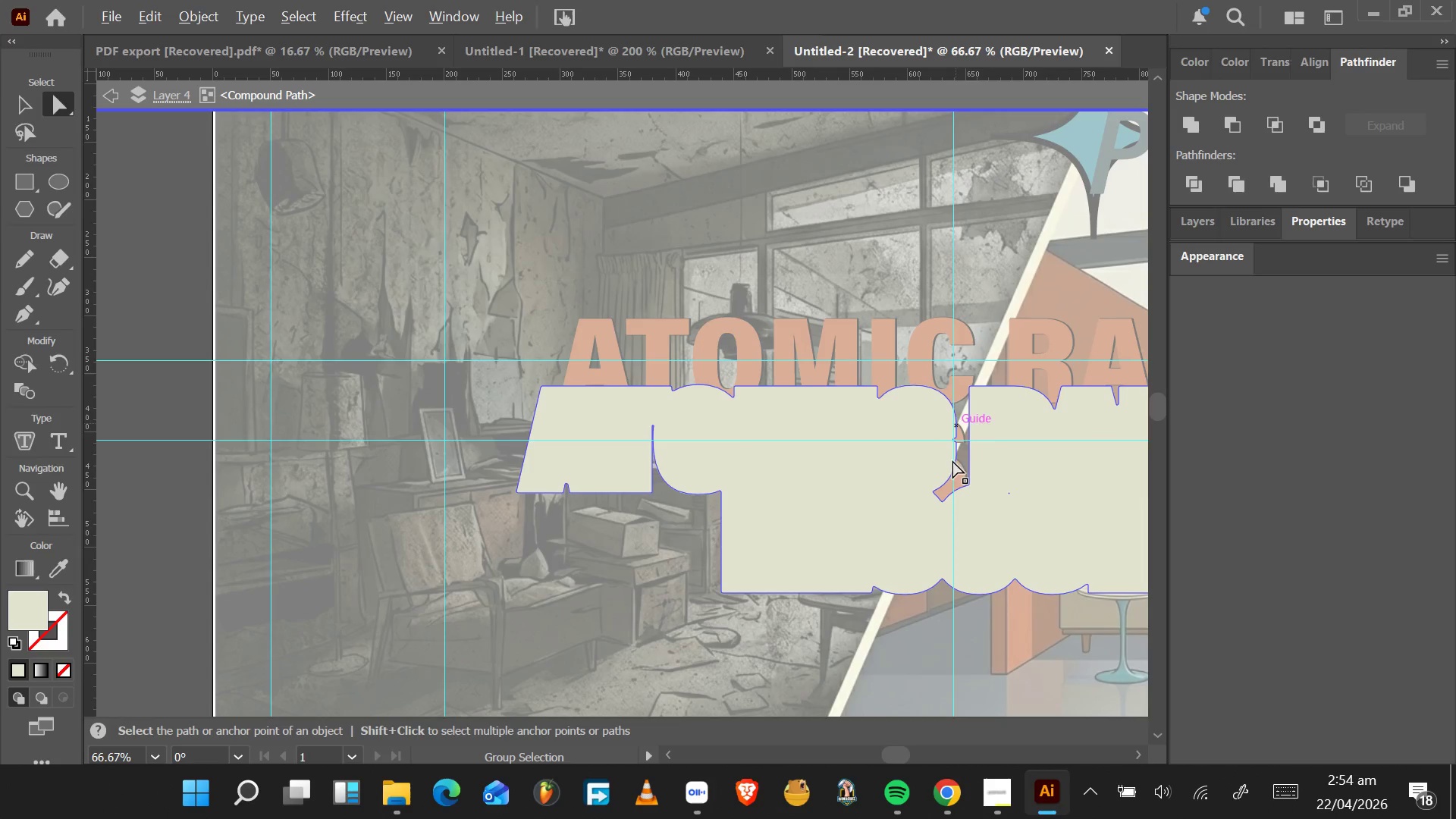 
hold_key(key=AltLeft, duration=1.5)
scroll: coordinate [990, 605], scroll_direction: none, amount: 0.0
 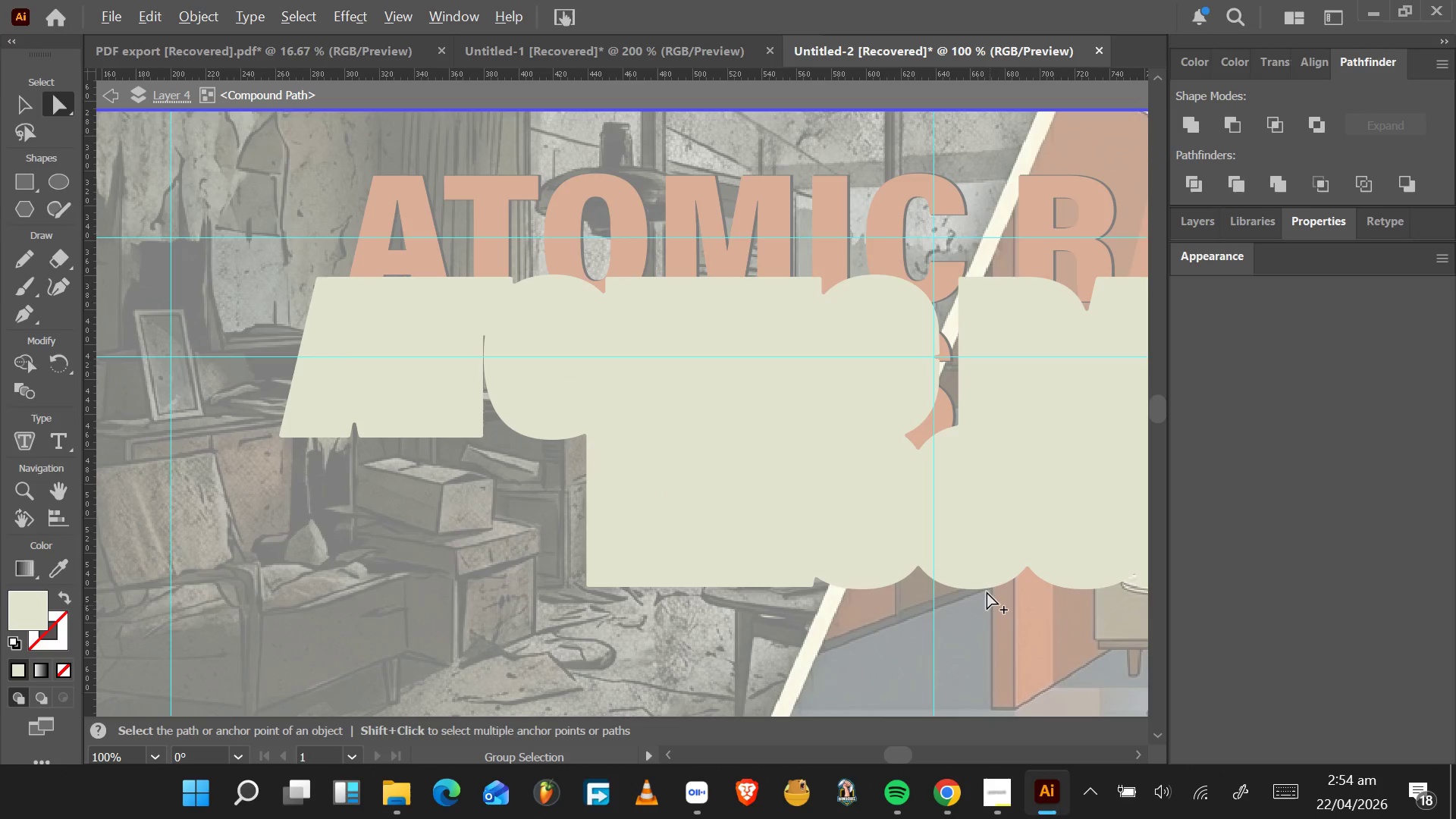 
key(Alt+AltLeft)
 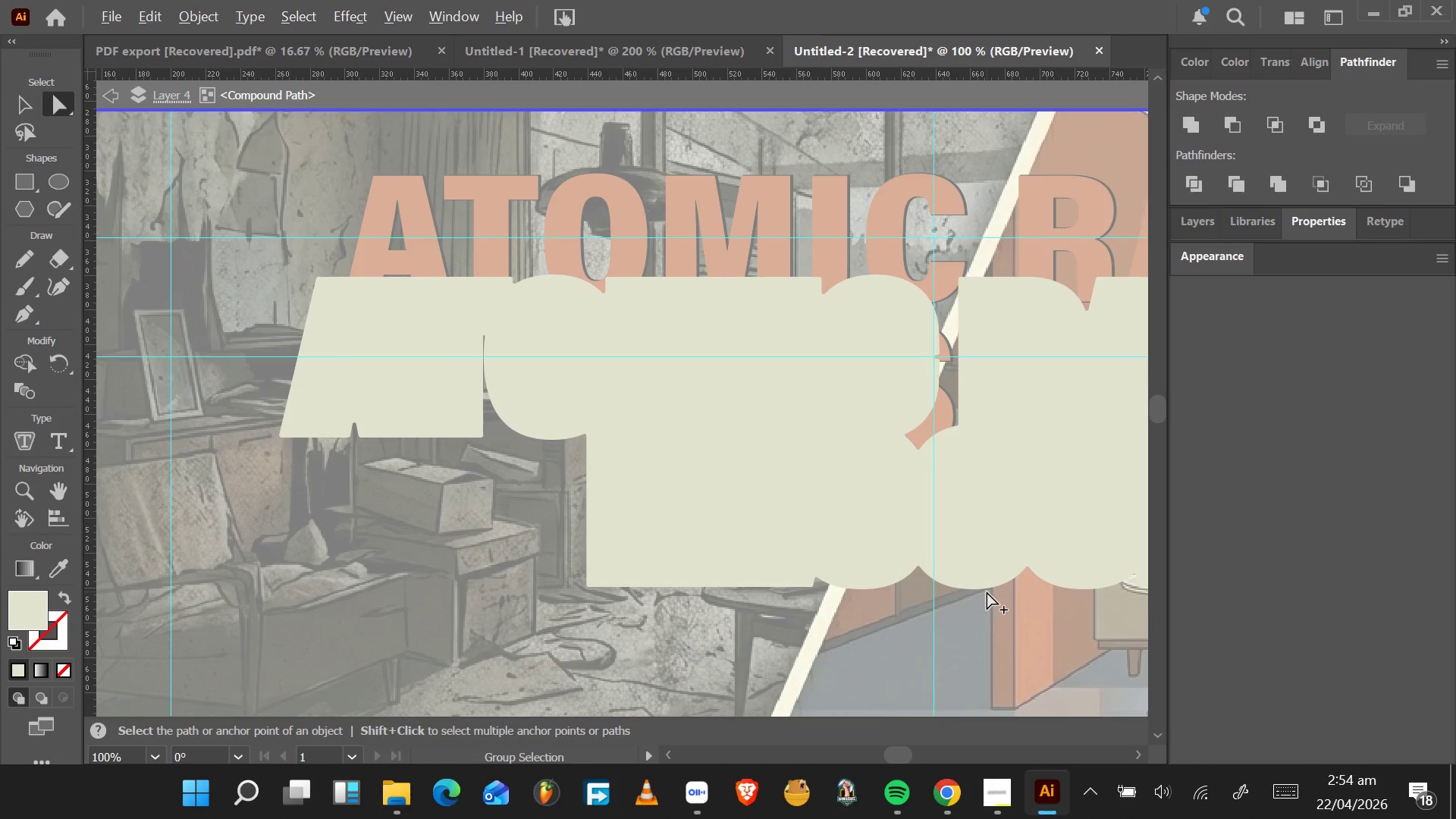 
key(Alt+AltLeft)
 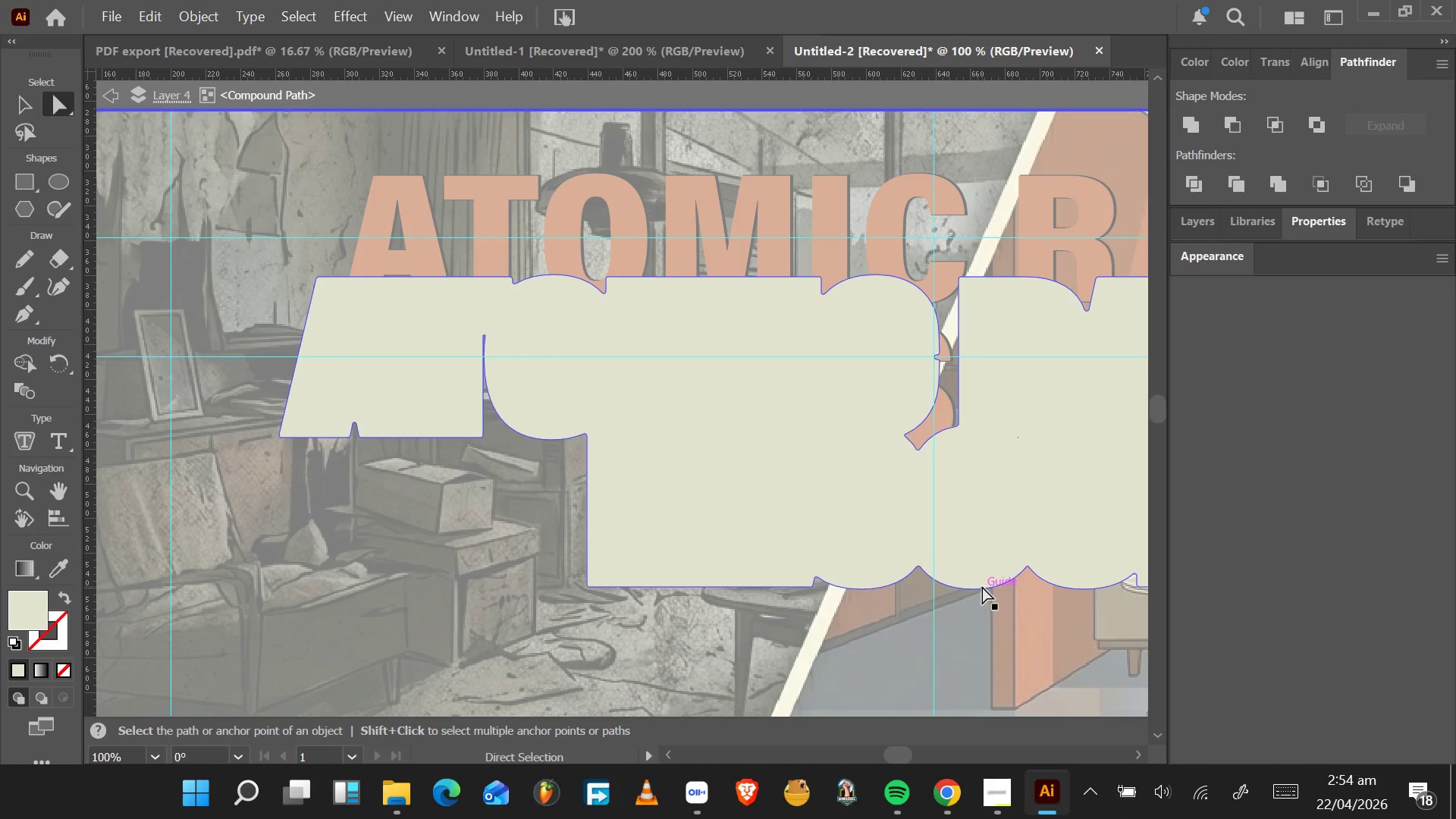 
hold_key(key=ControlLeft, duration=1.5)
hold_key(key=ControlLeft, duration=0.98)
scroll: coordinate [982, 595], scroll_direction: down, amount: 24.0
 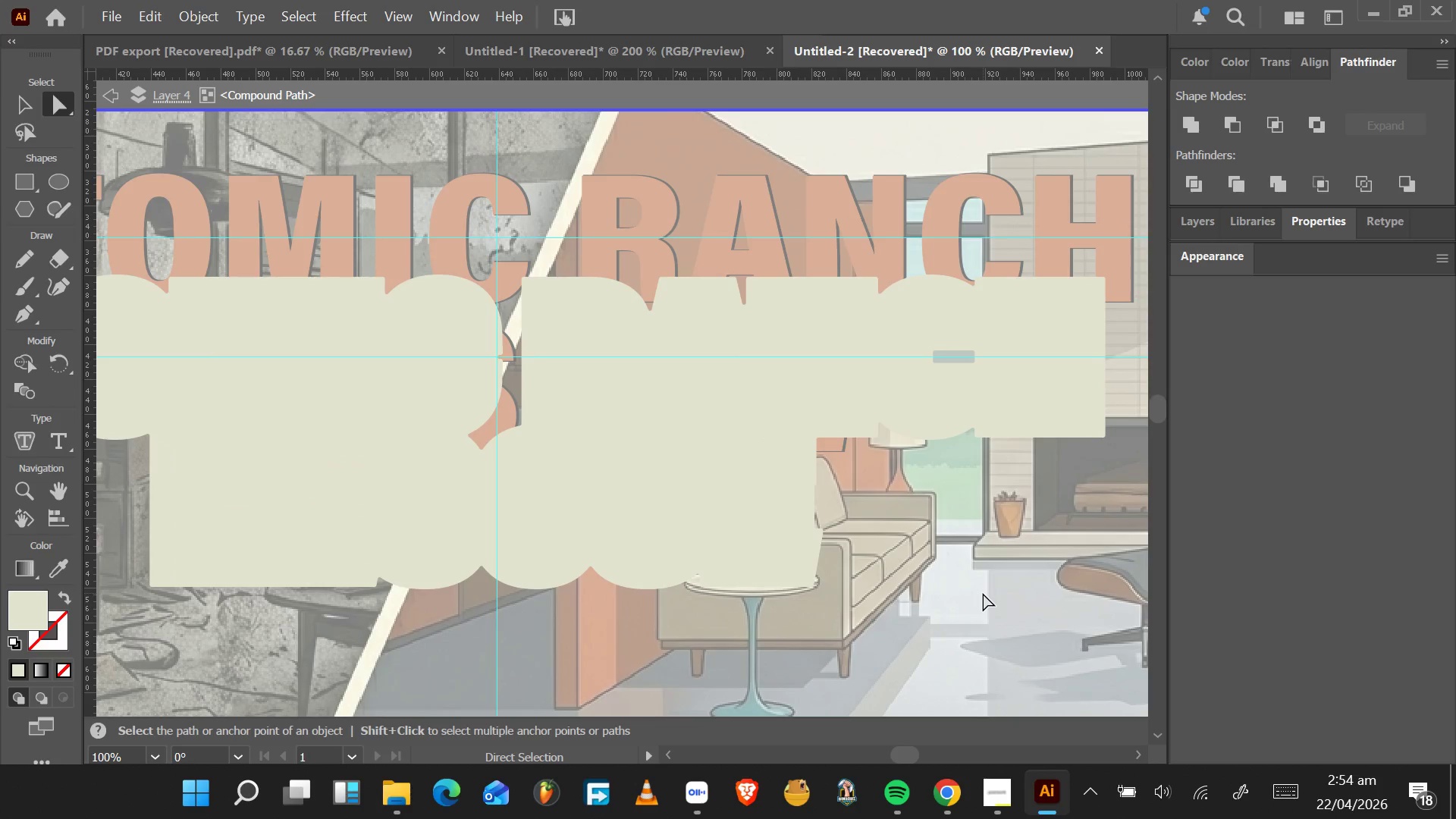 
wait(29.06)
 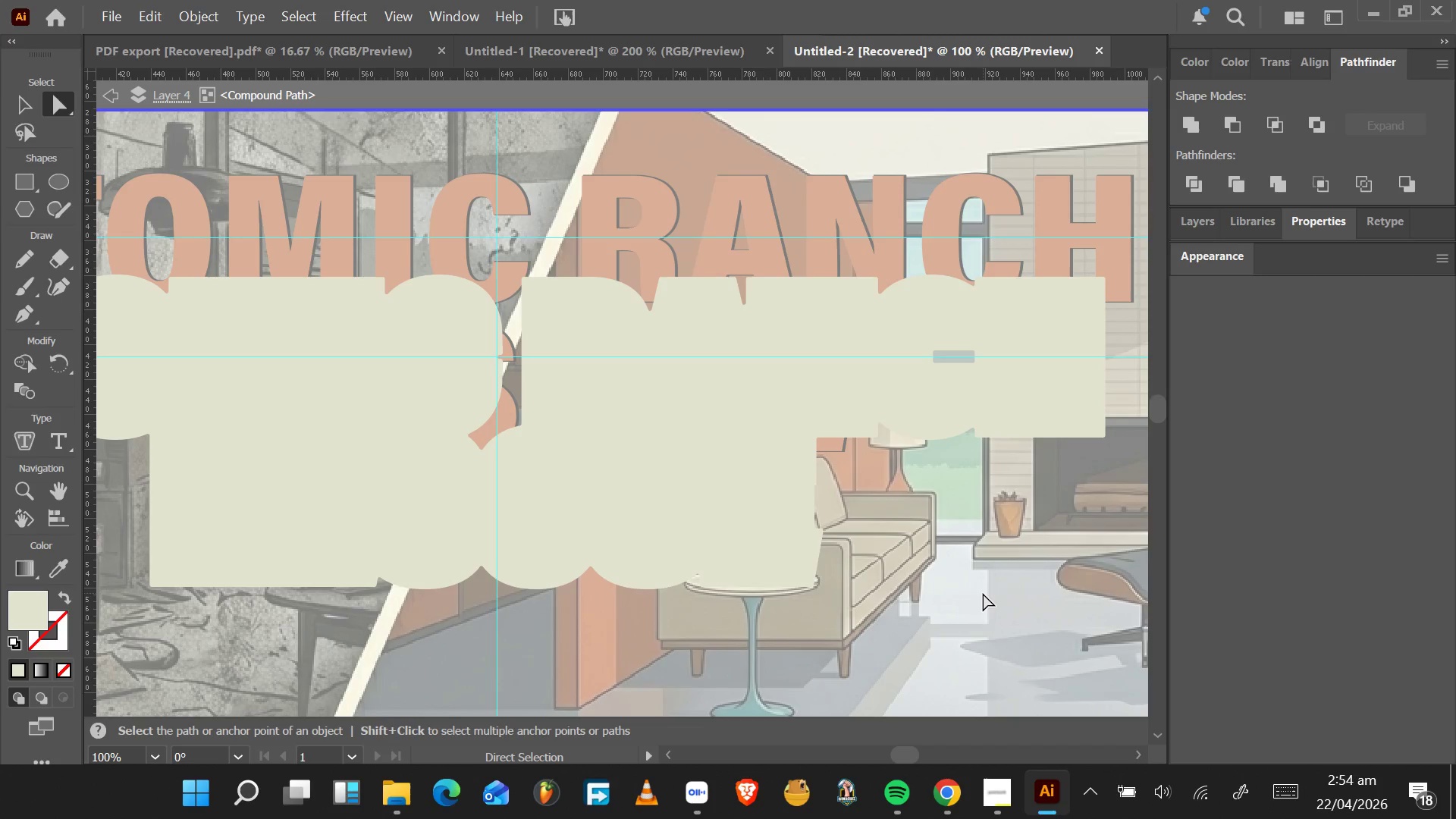 
scroll: coordinate [983, 593], scroll_direction: down, amount: 1.0
 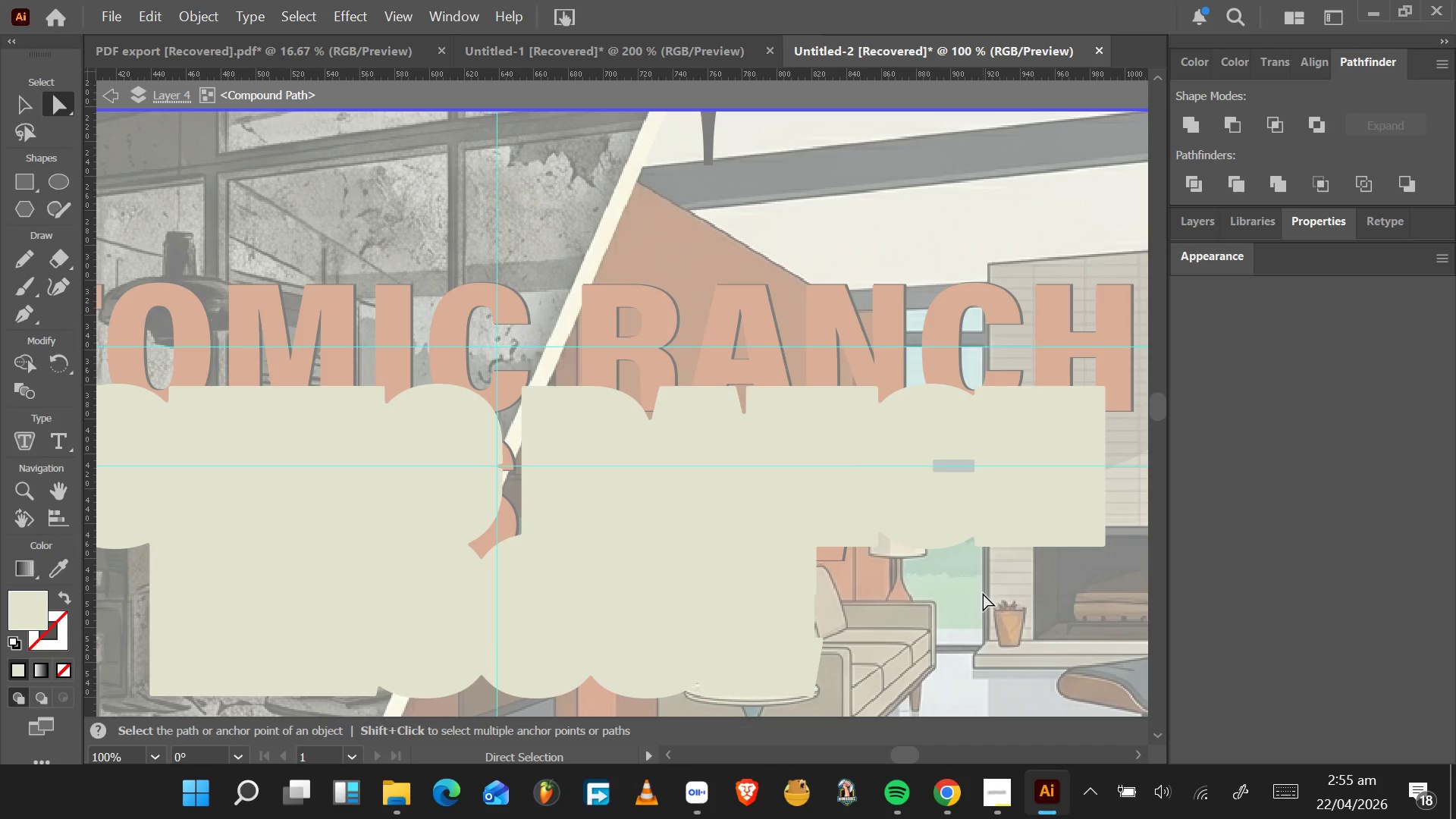 
wait(6.75)
 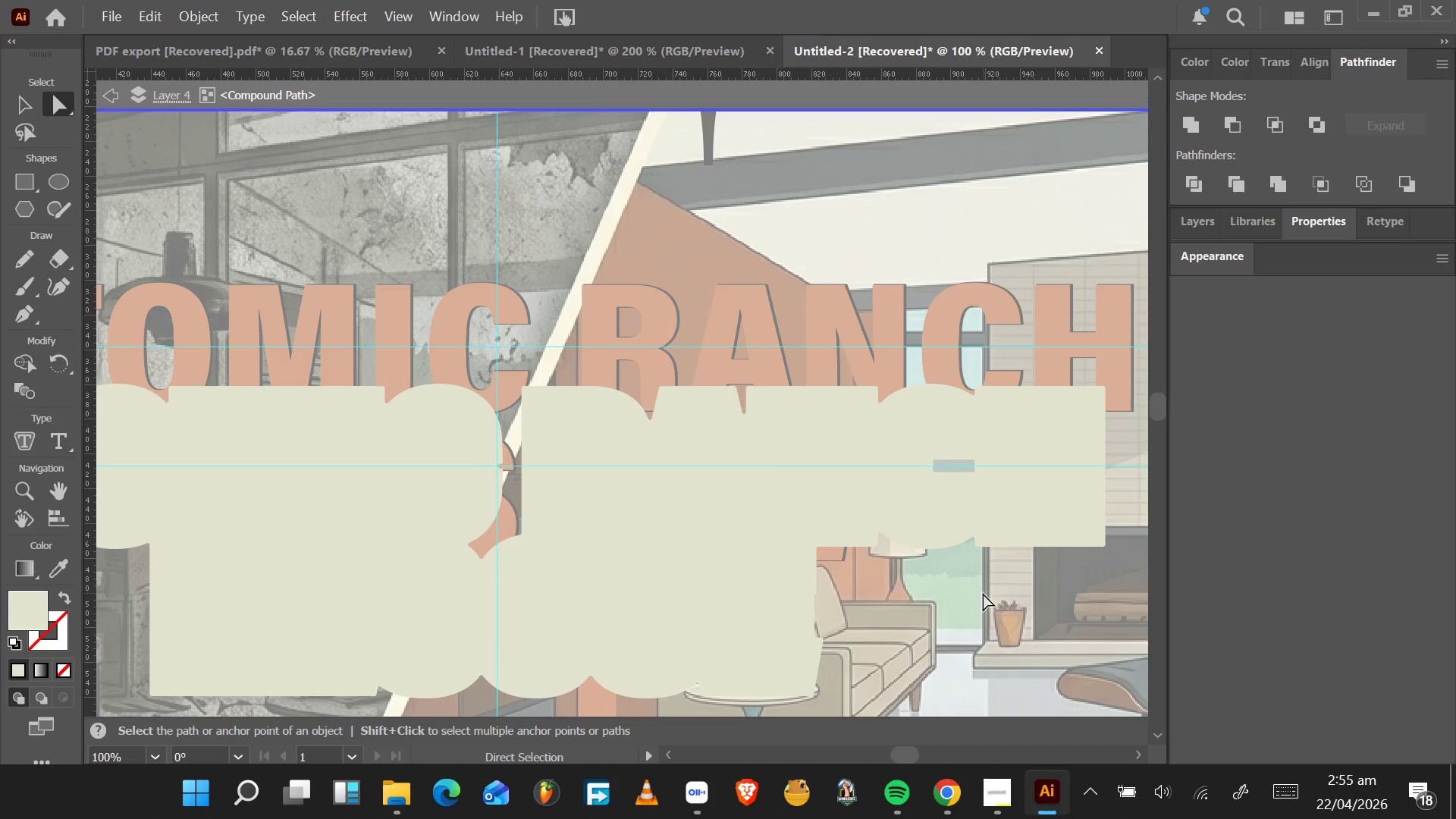 
scroll: coordinate [983, 593], scroll_direction: down, amount: 1.0
 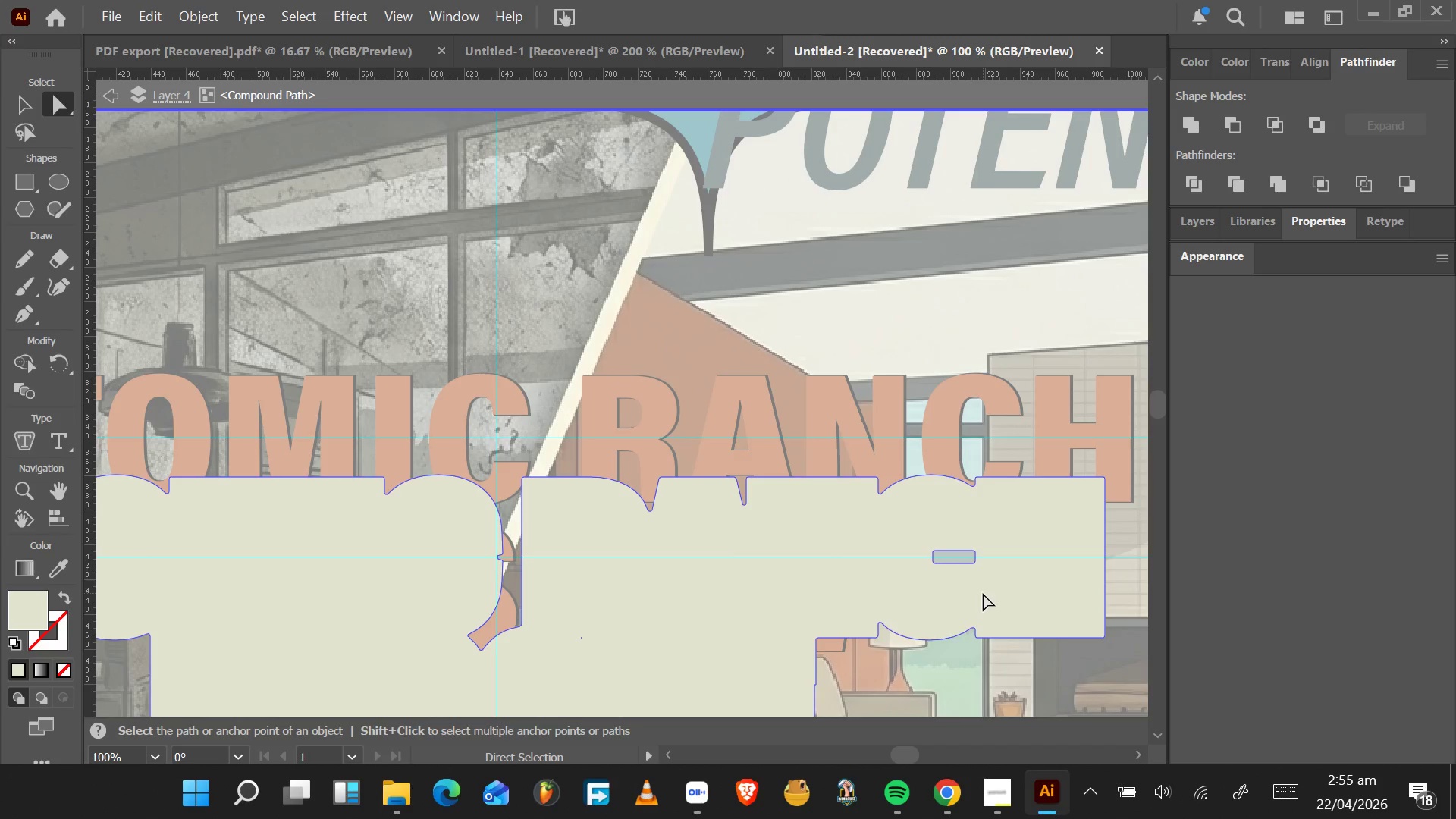 
scroll: coordinate [983, 593], scroll_direction: none, amount: 0.0
 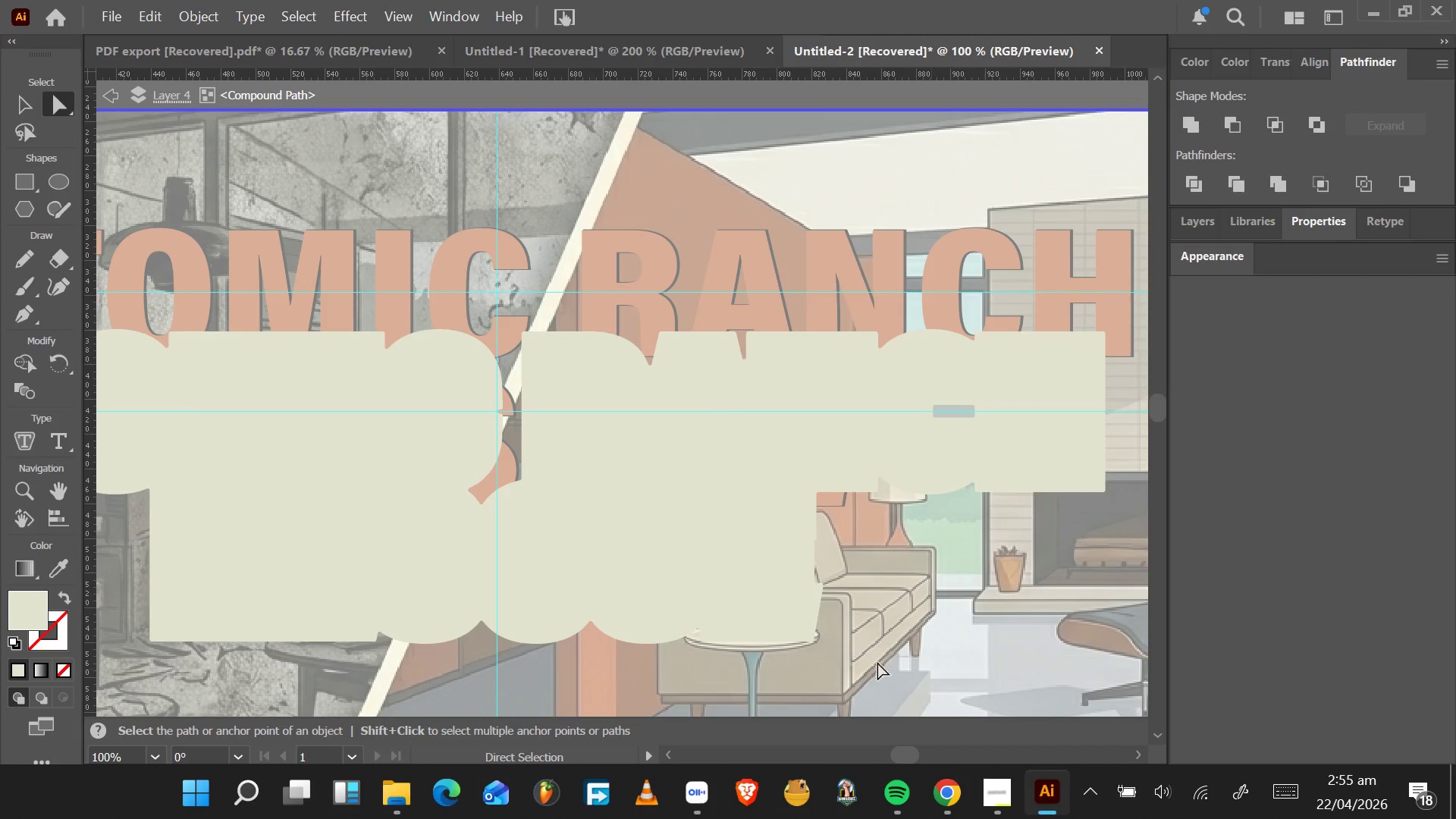 
key(Alt+Tab)
 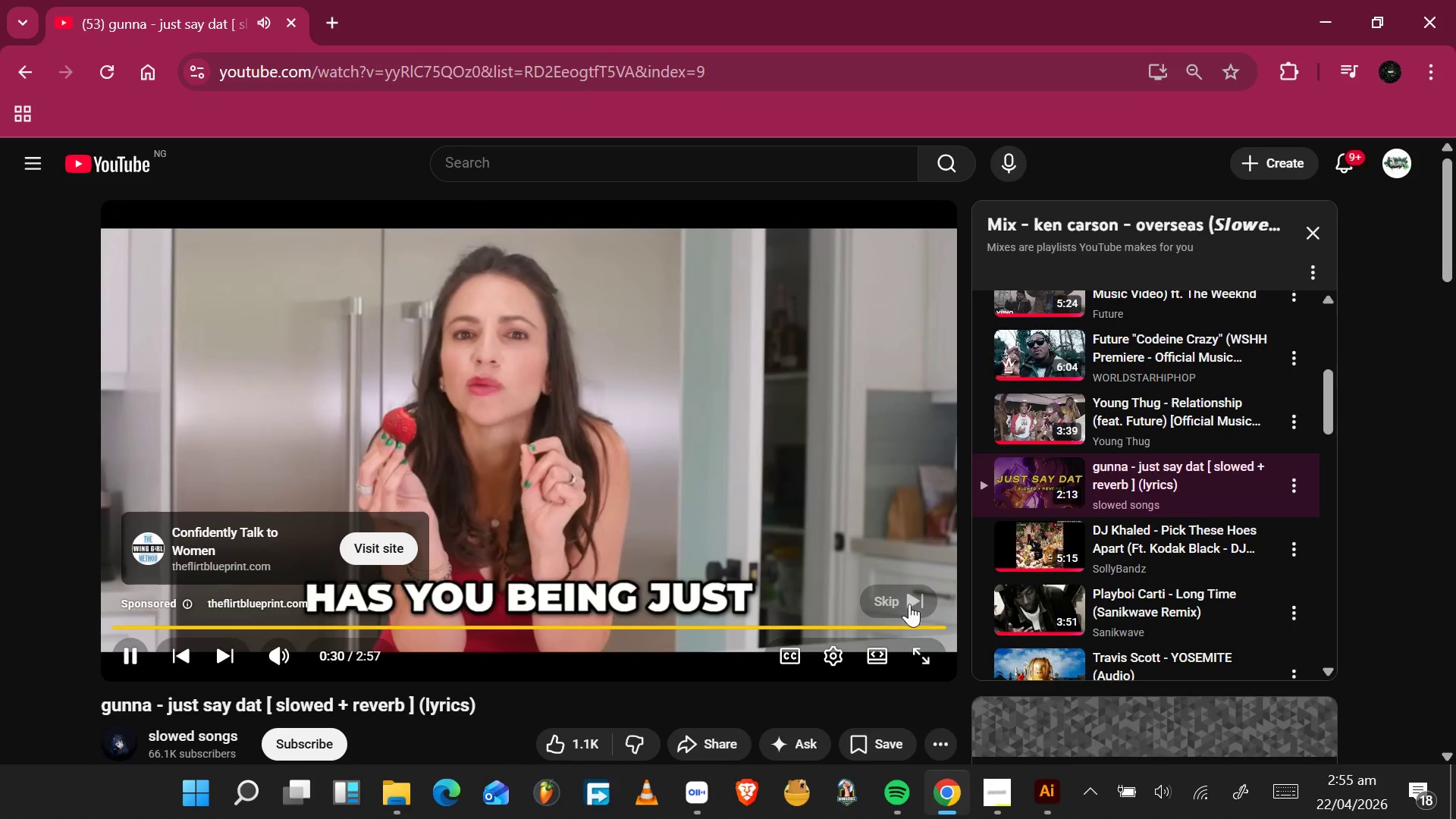 
left_click([906, 599])
 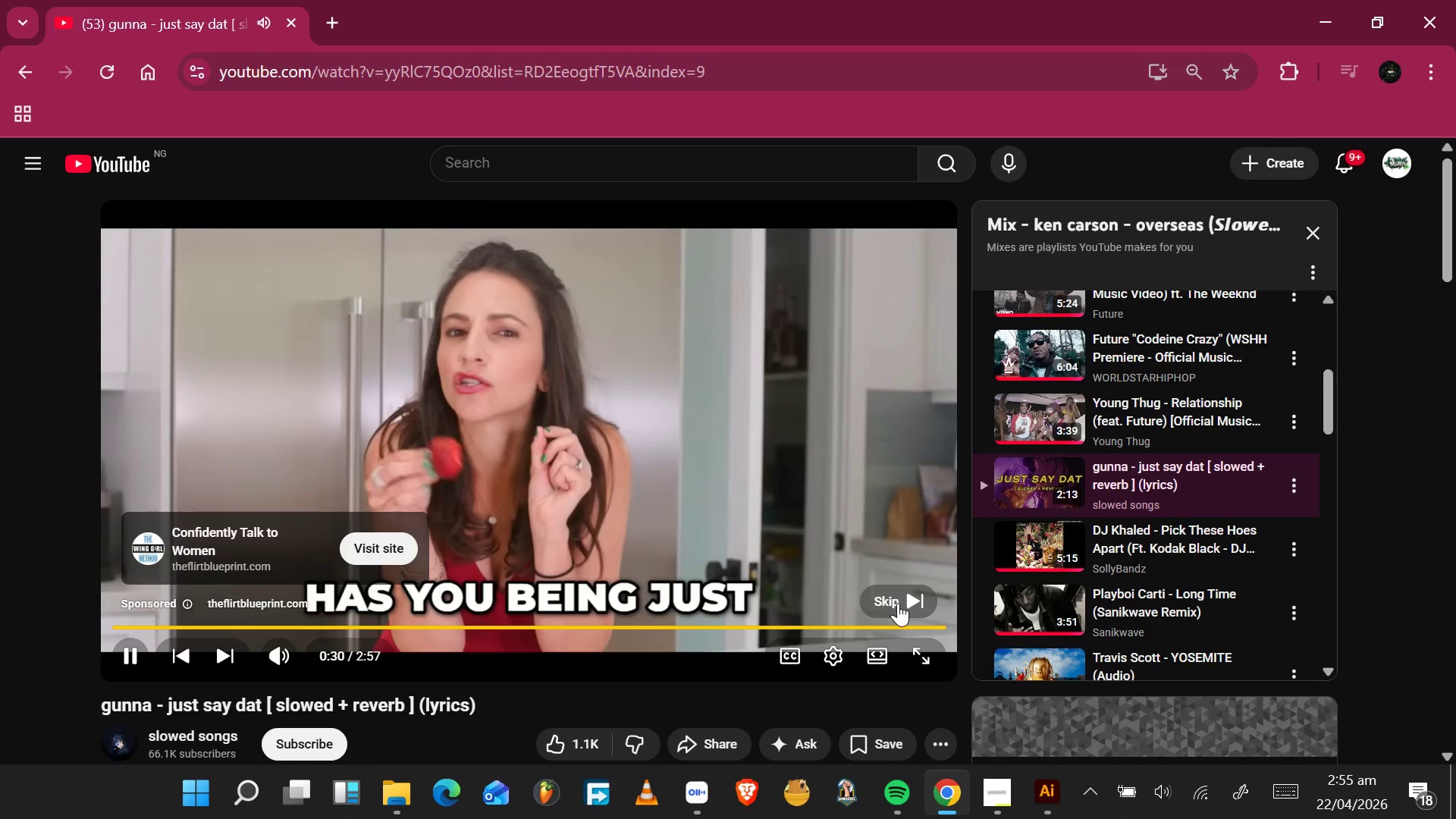 
key(Alt+AltLeft)
 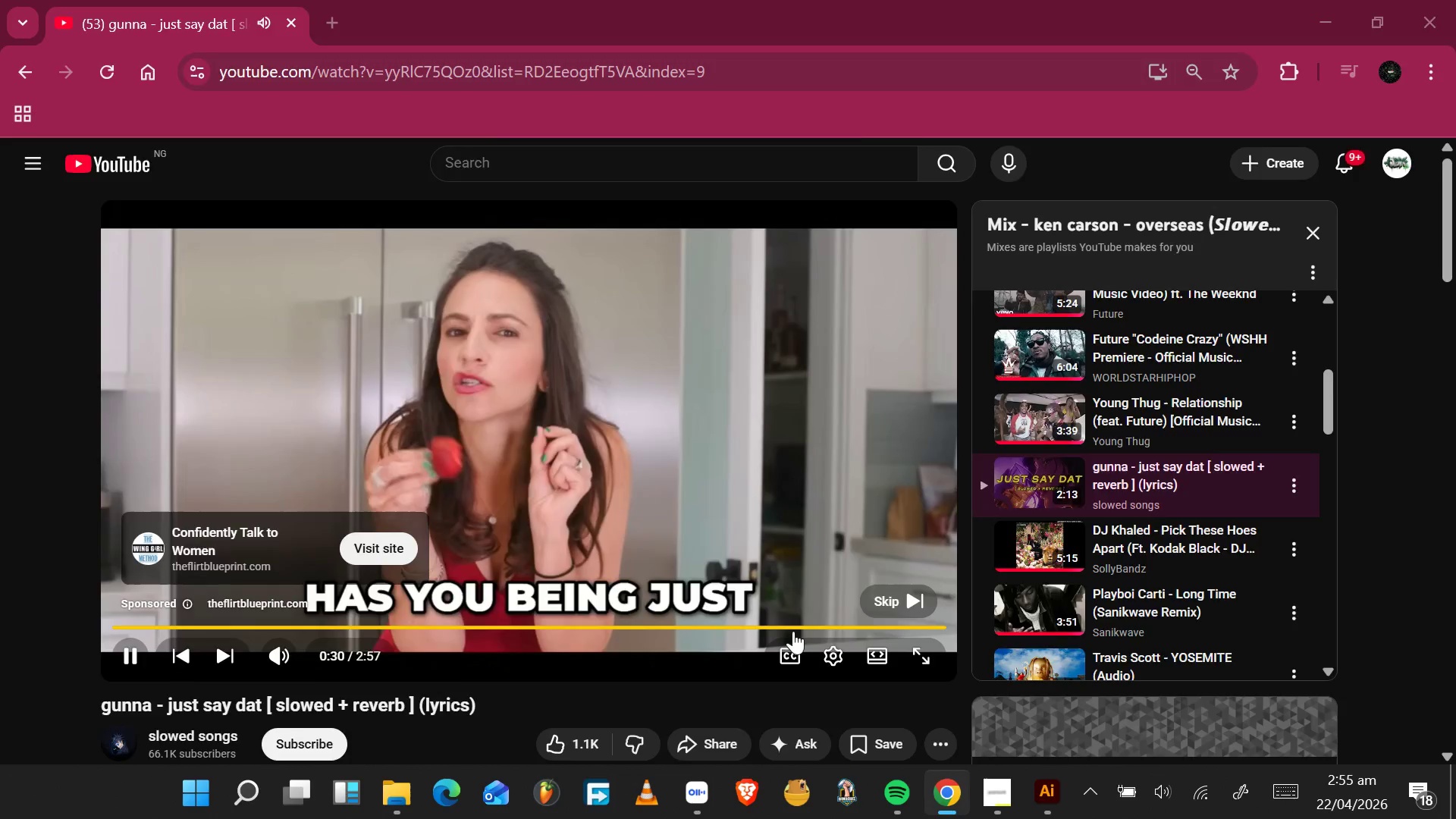 
left_click([905, 419])
 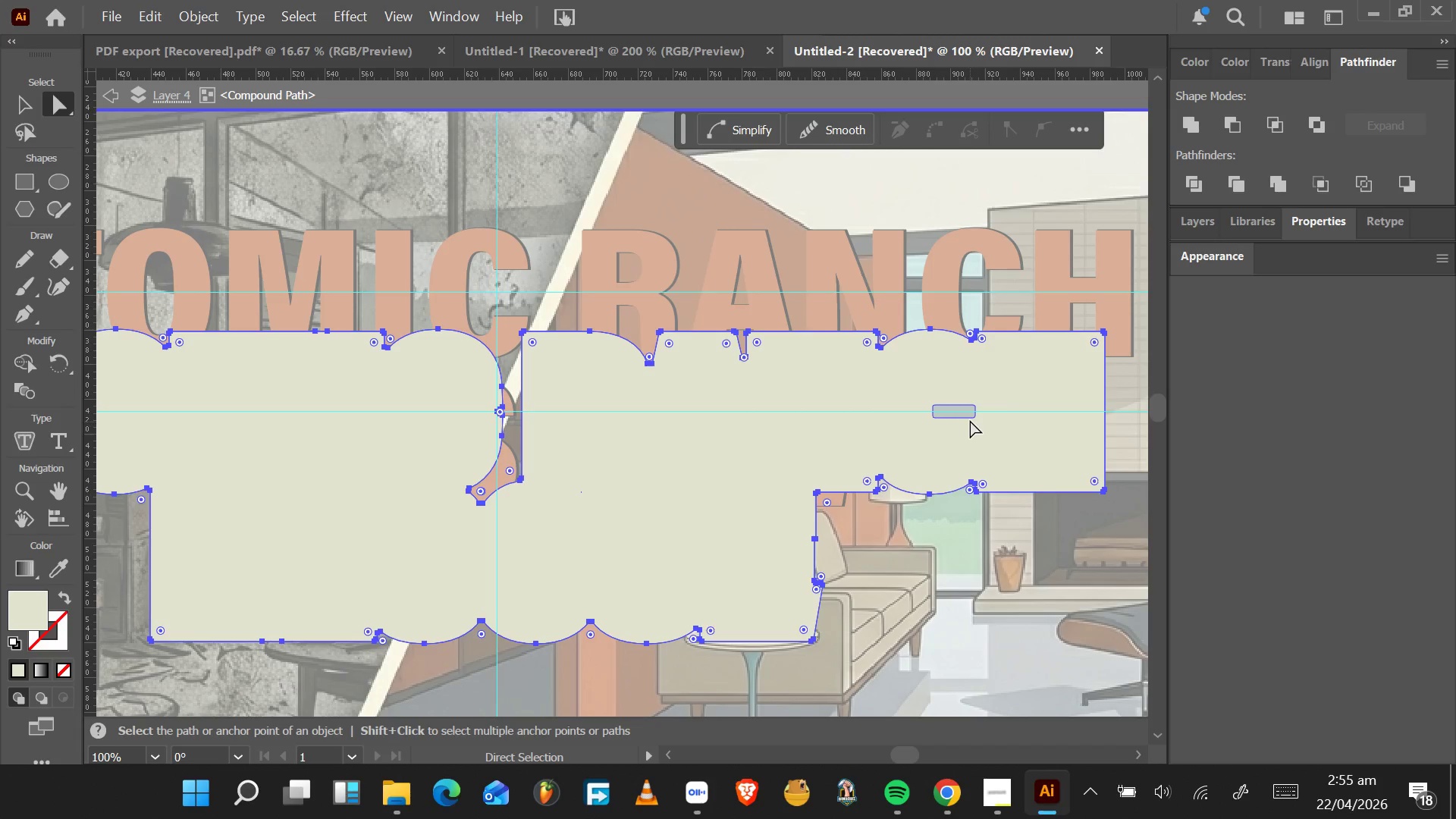 
hold_key(key=AltLeft, duration=0.55)
scroll: coordinate [968, 418], scroll_direction: up, amount: 4.0
 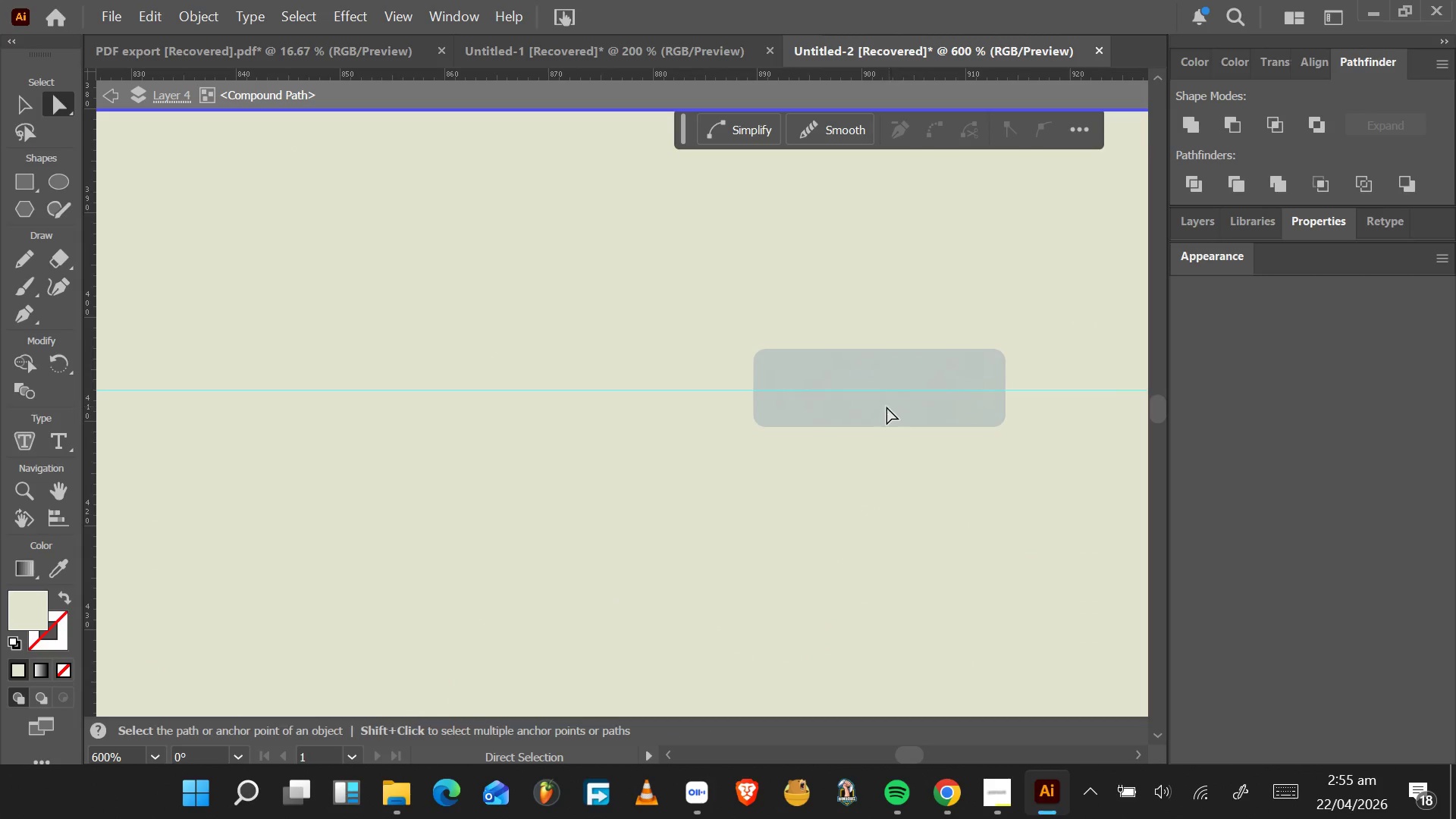 
key(A)
 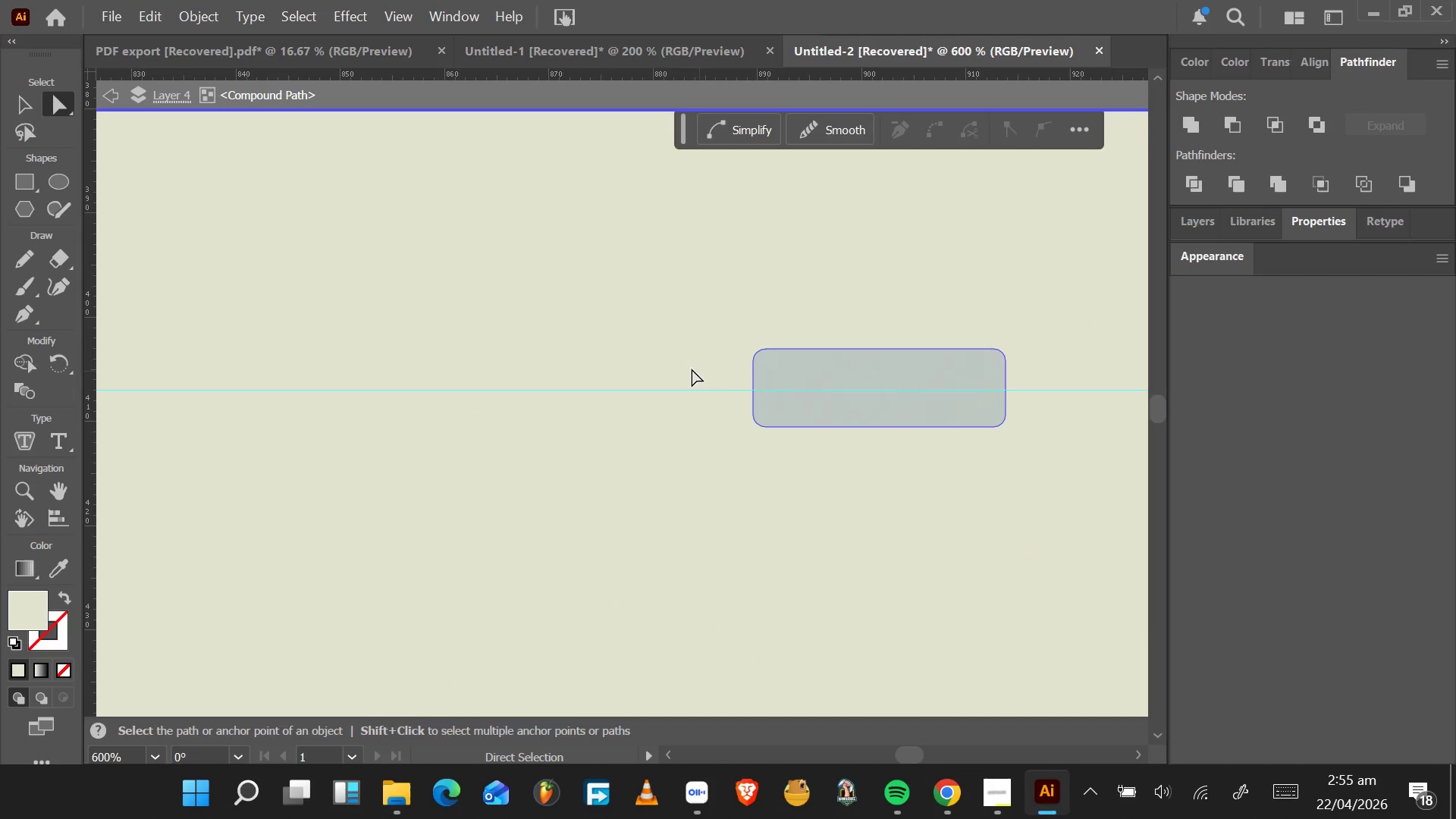 
left_click([690, 369])
 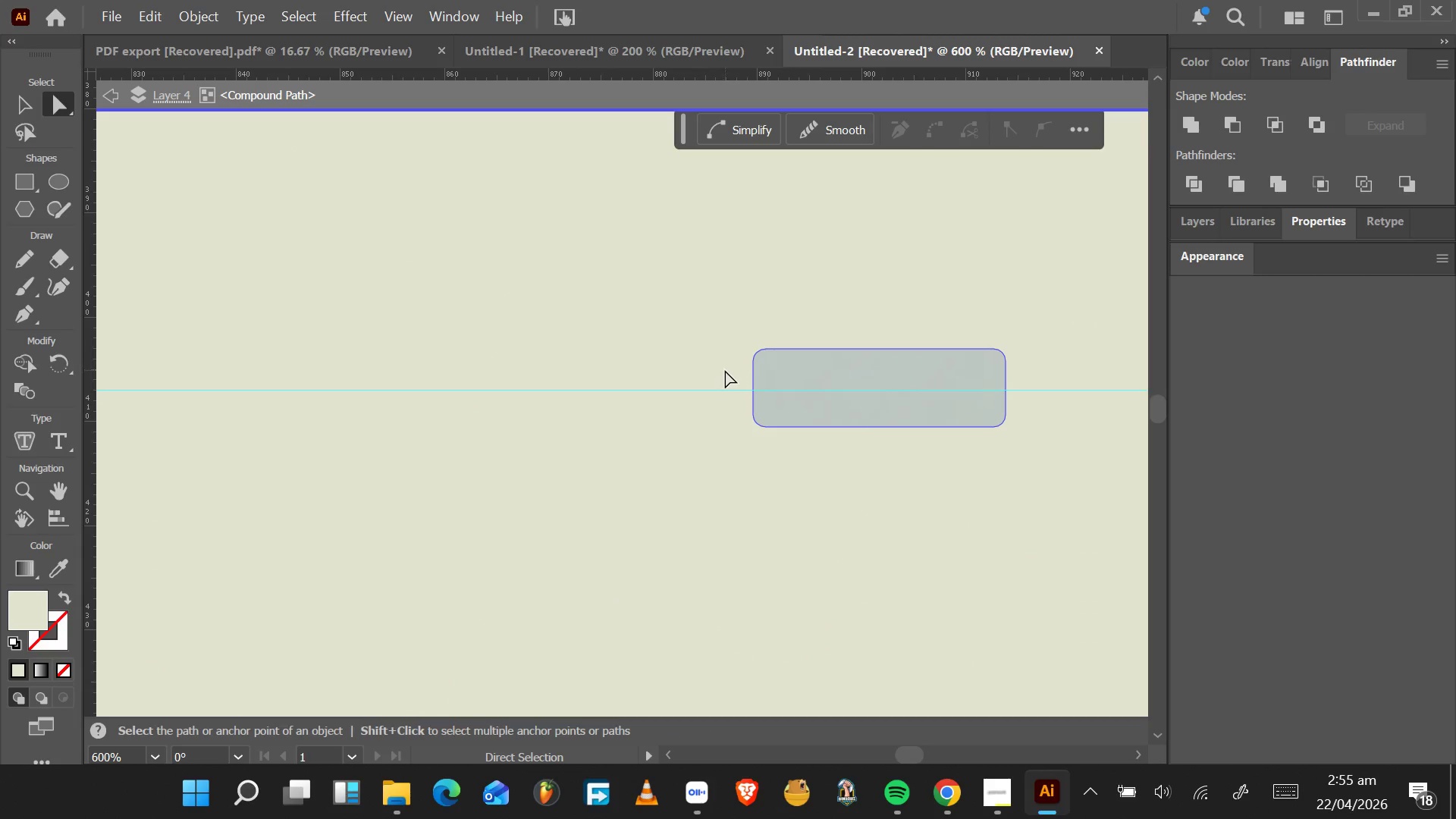 
left_click([698, 403])
 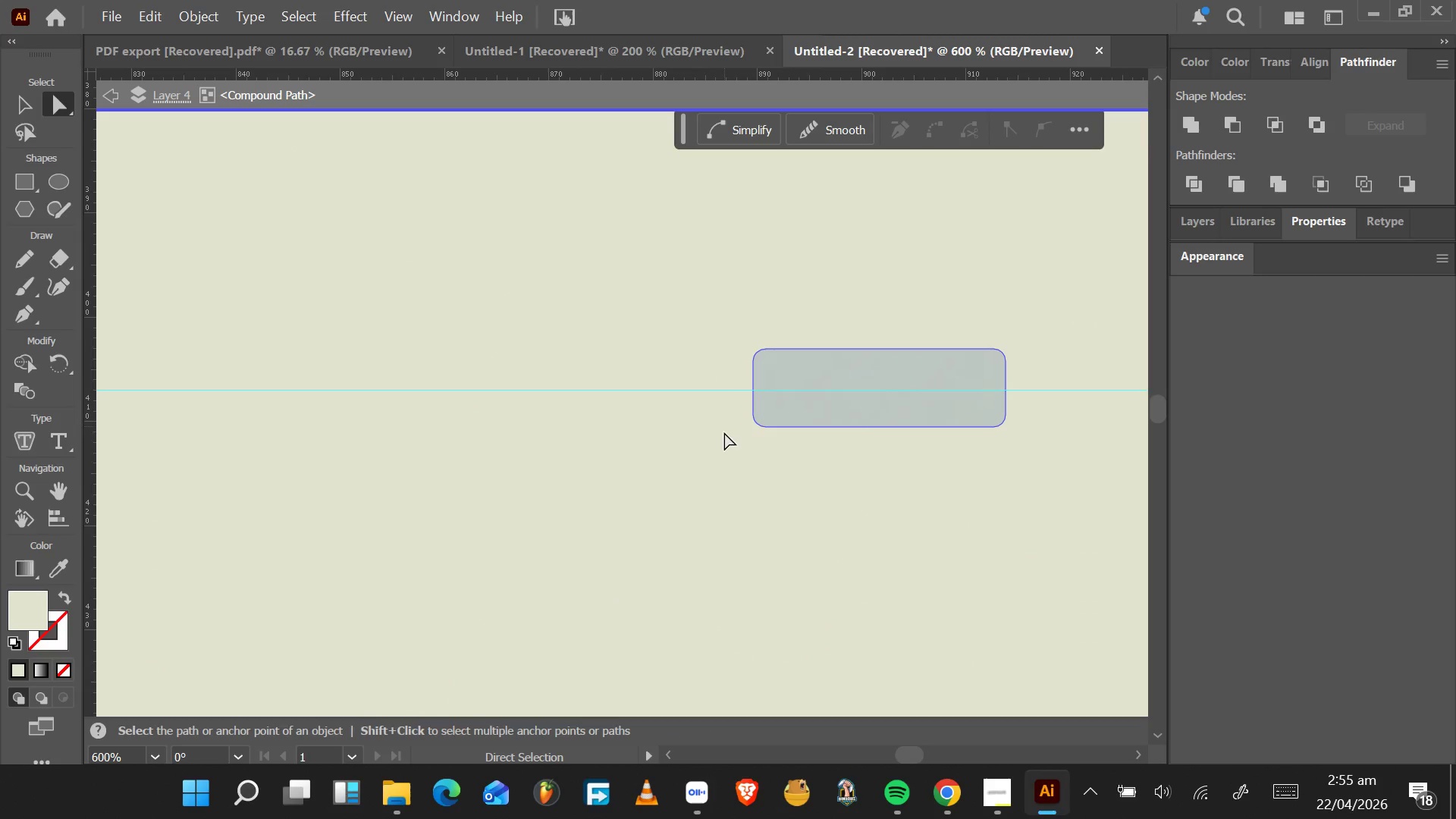 
left_click([725, 439])
 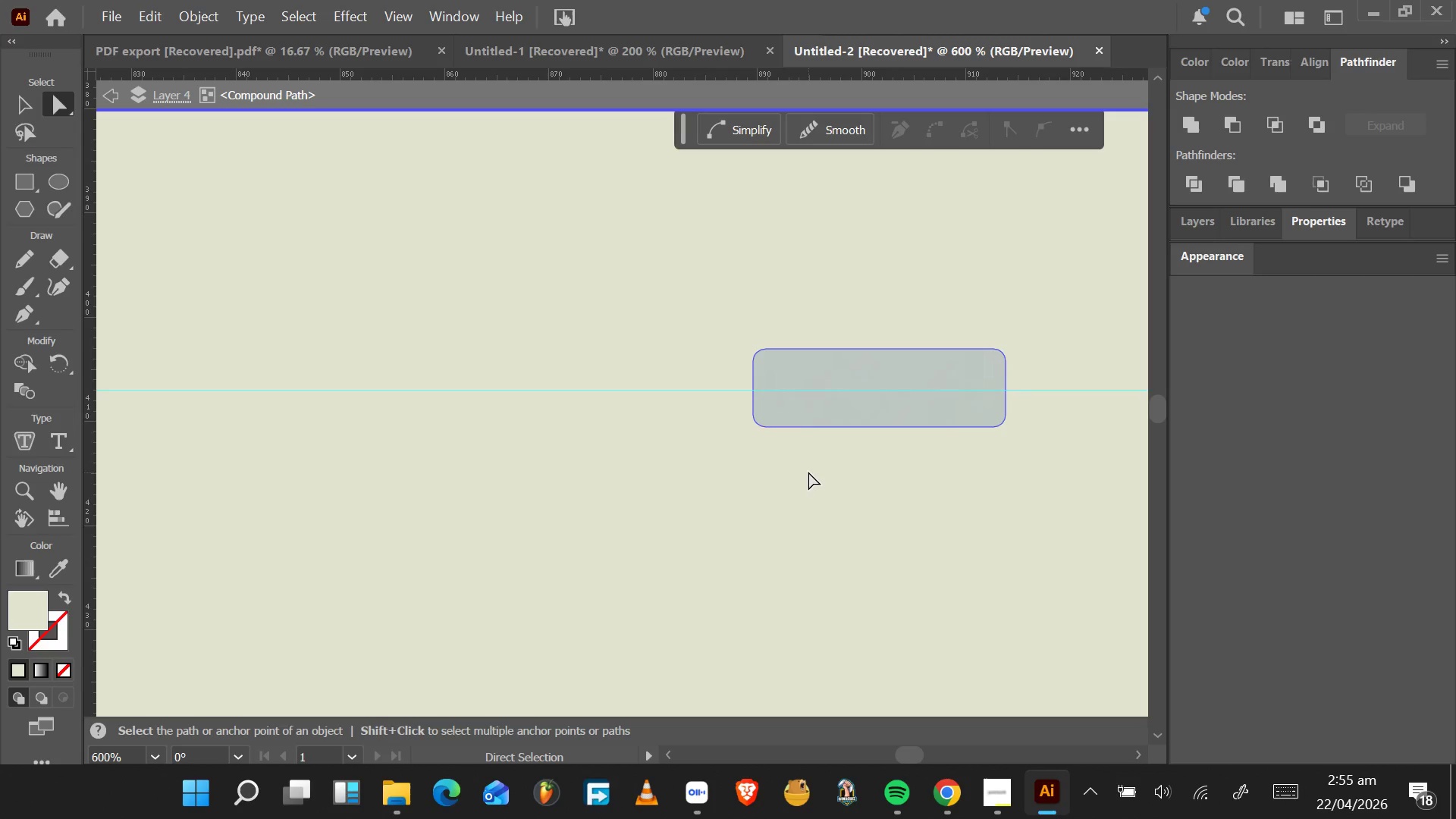 
left_click([800, 467])
 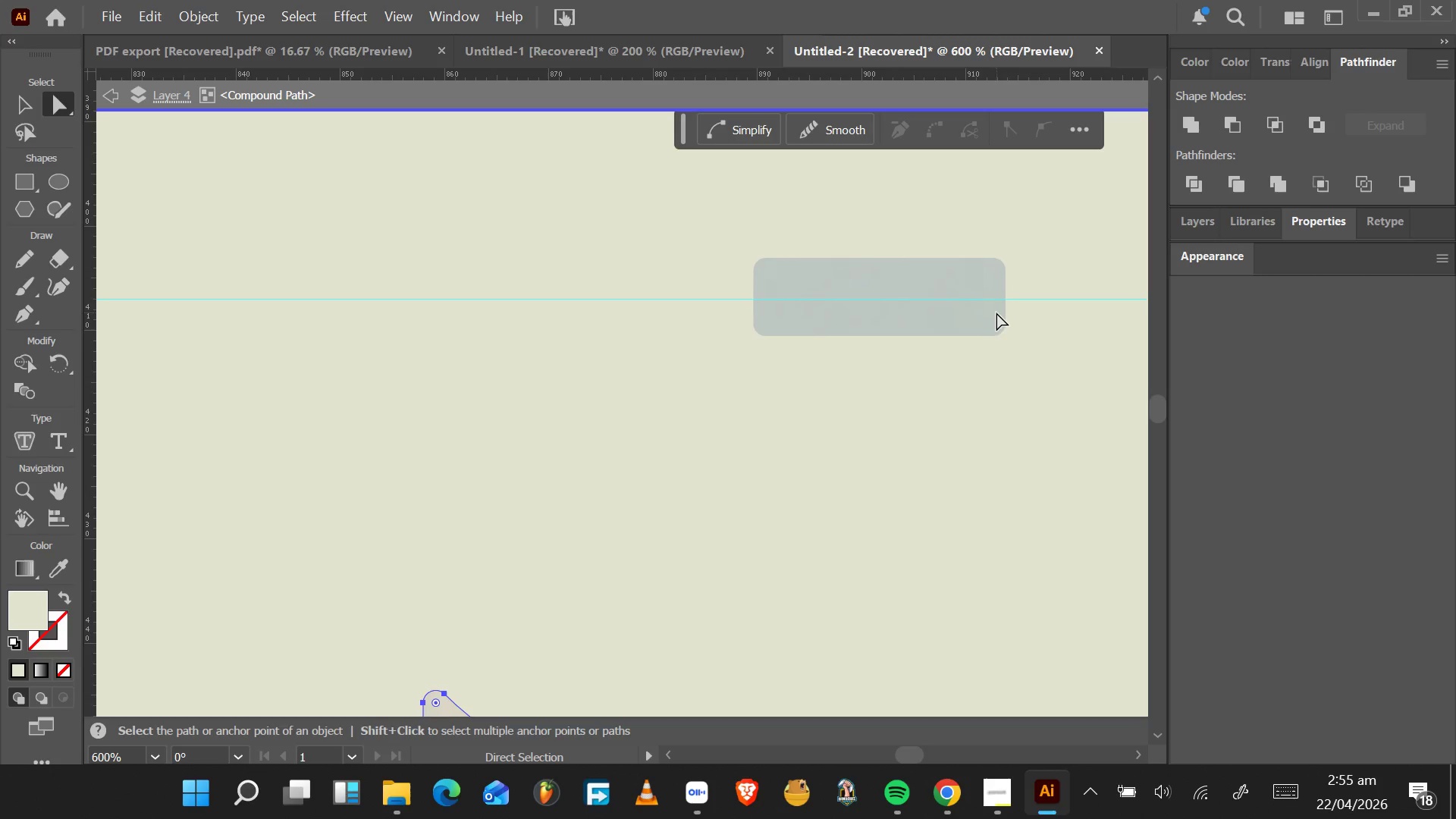 
scroll: coordinate [808, 472], scroll_direction: down, amount: 4.0
 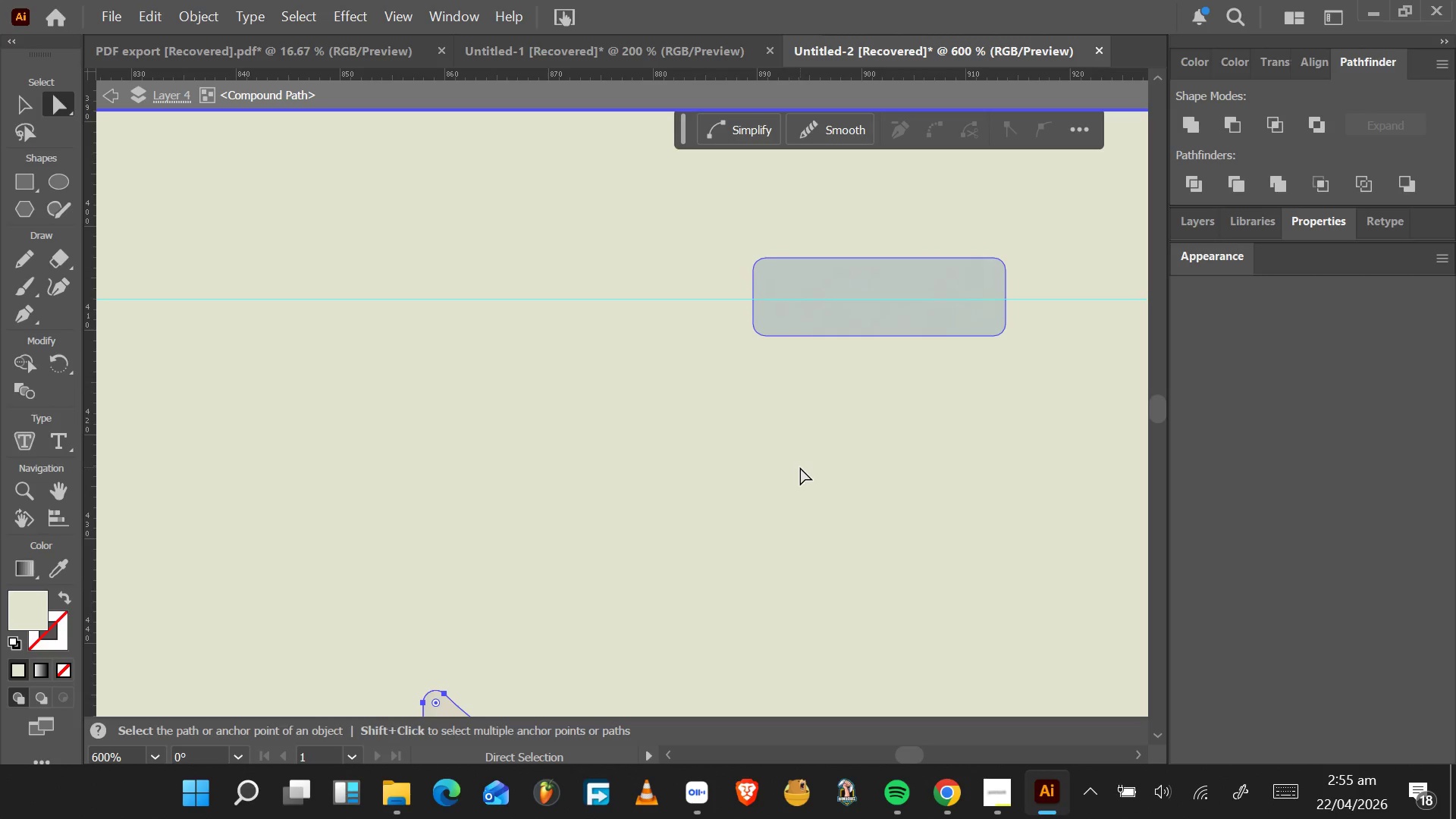 
left_click([1012, 309])
 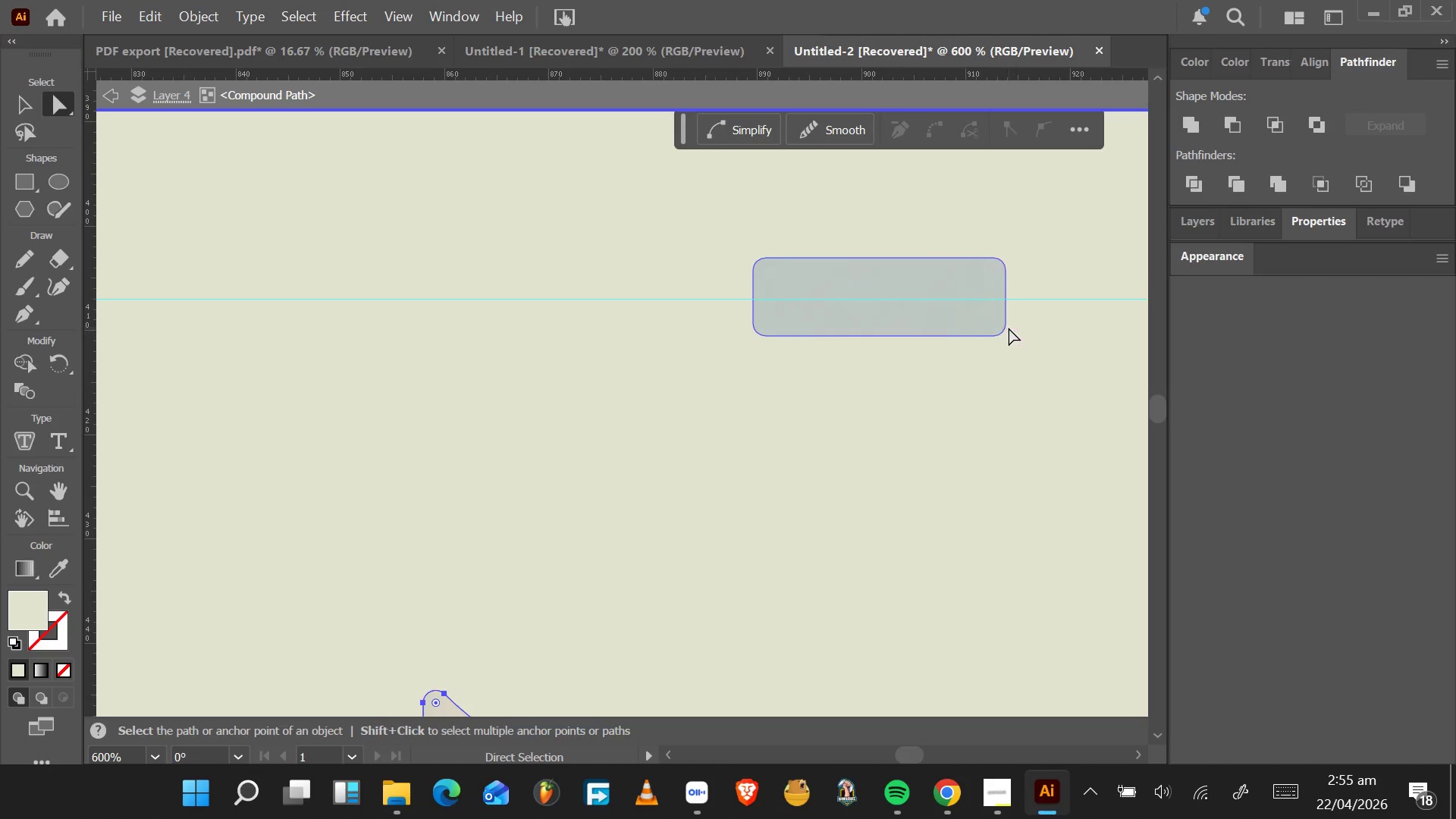 
left_click([1009, 328])
 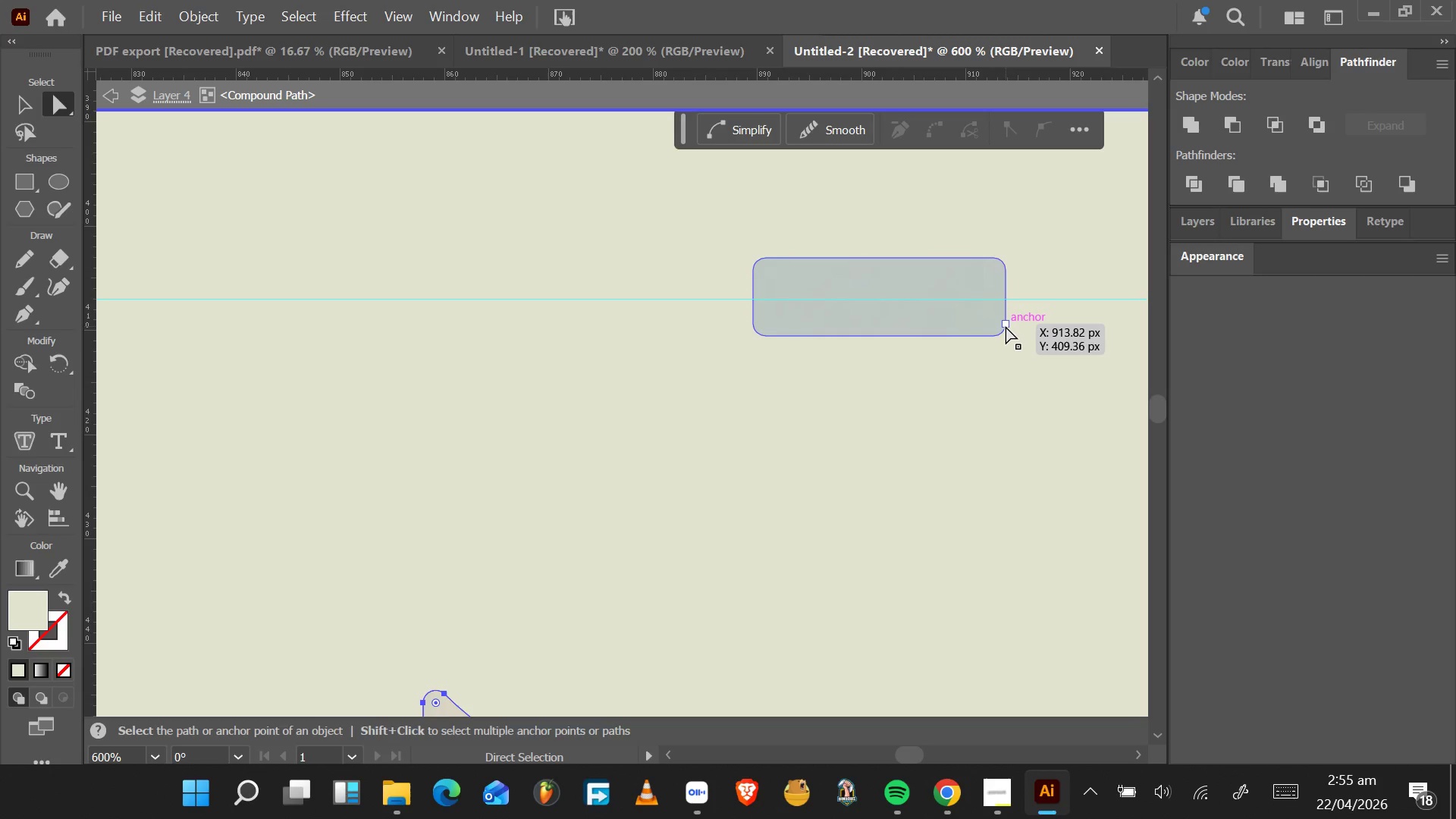 
left_click([1005, 326])
 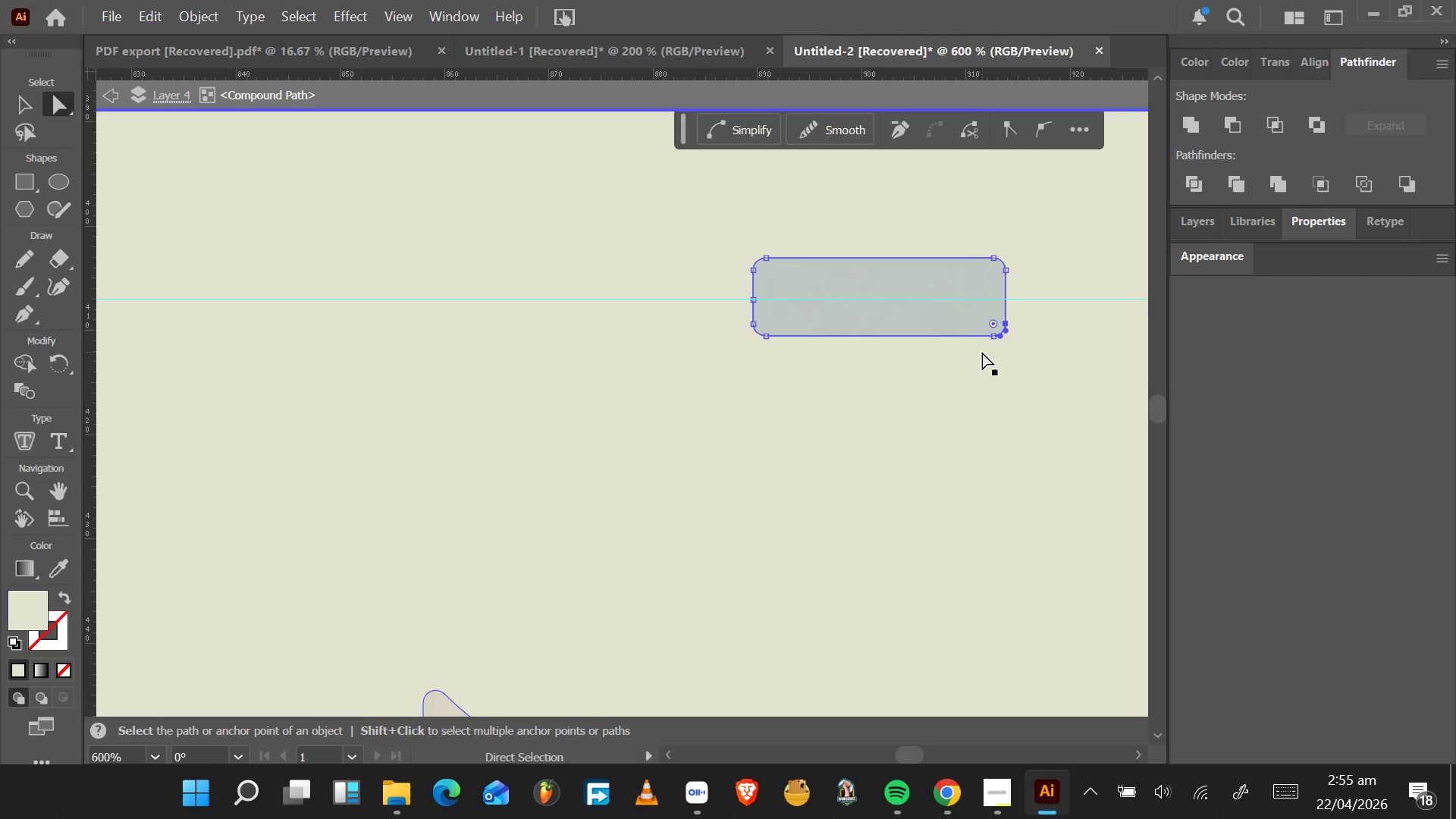 
key(P)
 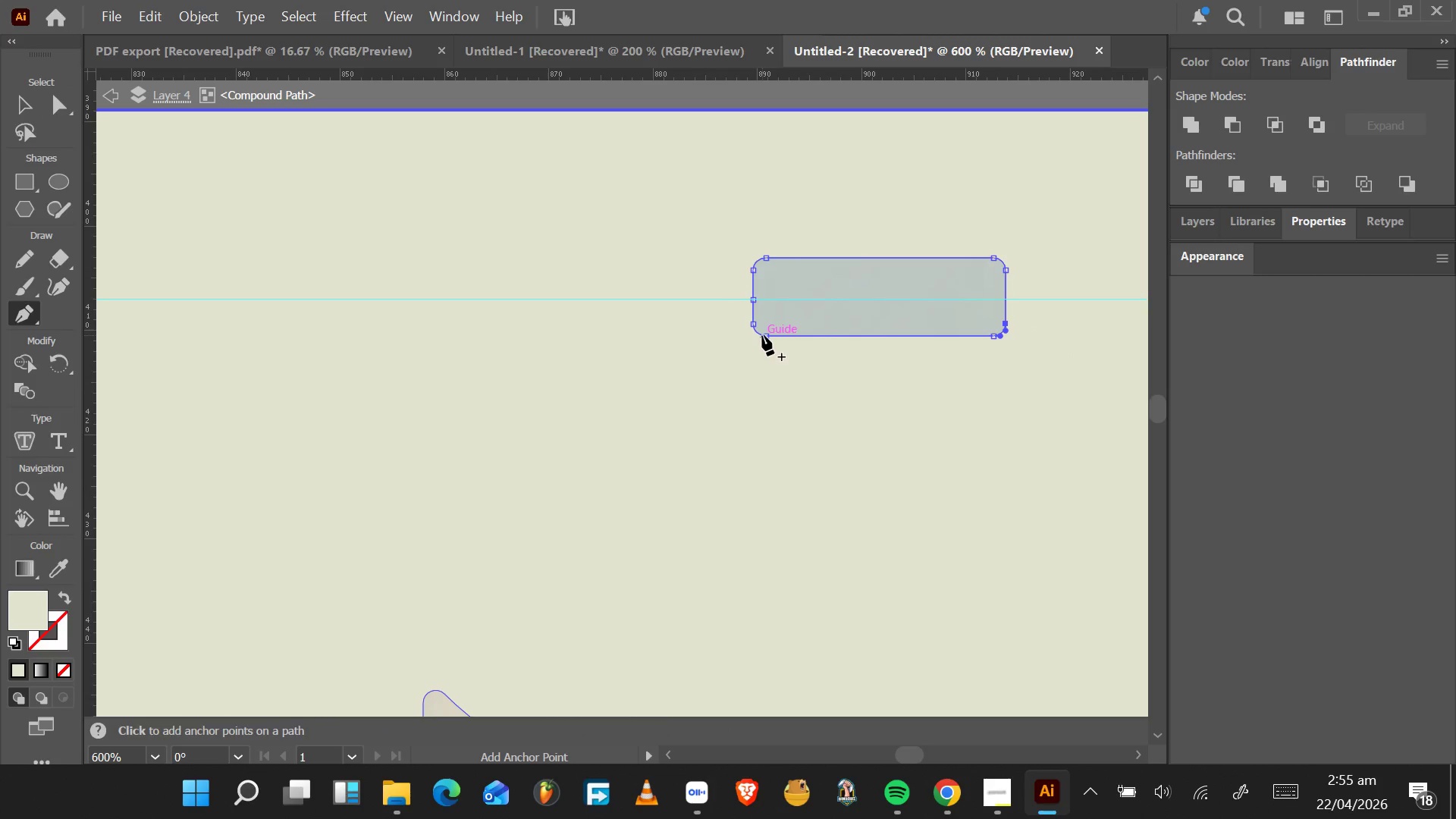 
left_click([767, 336])
 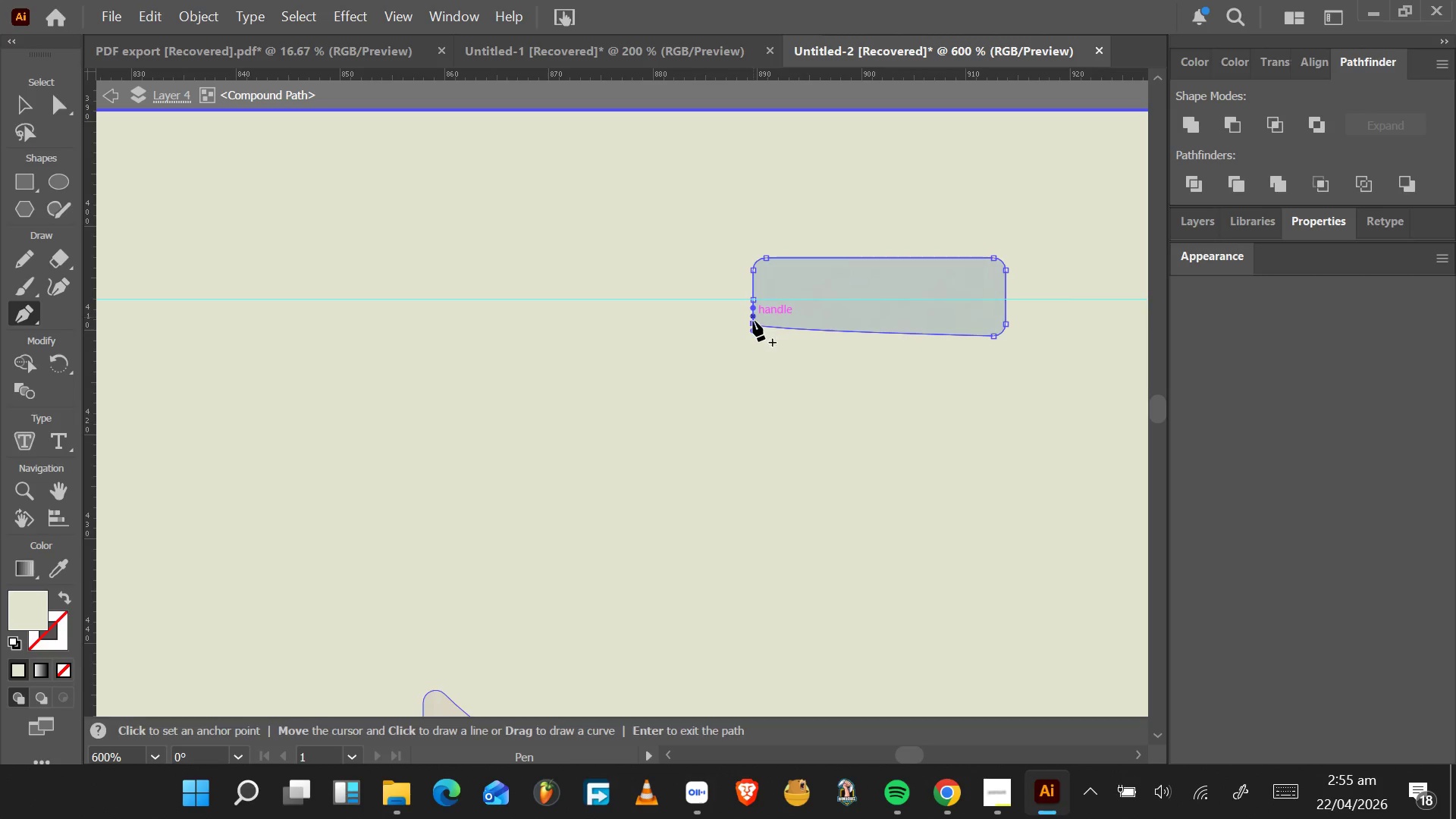 
left_click([753, 322])
 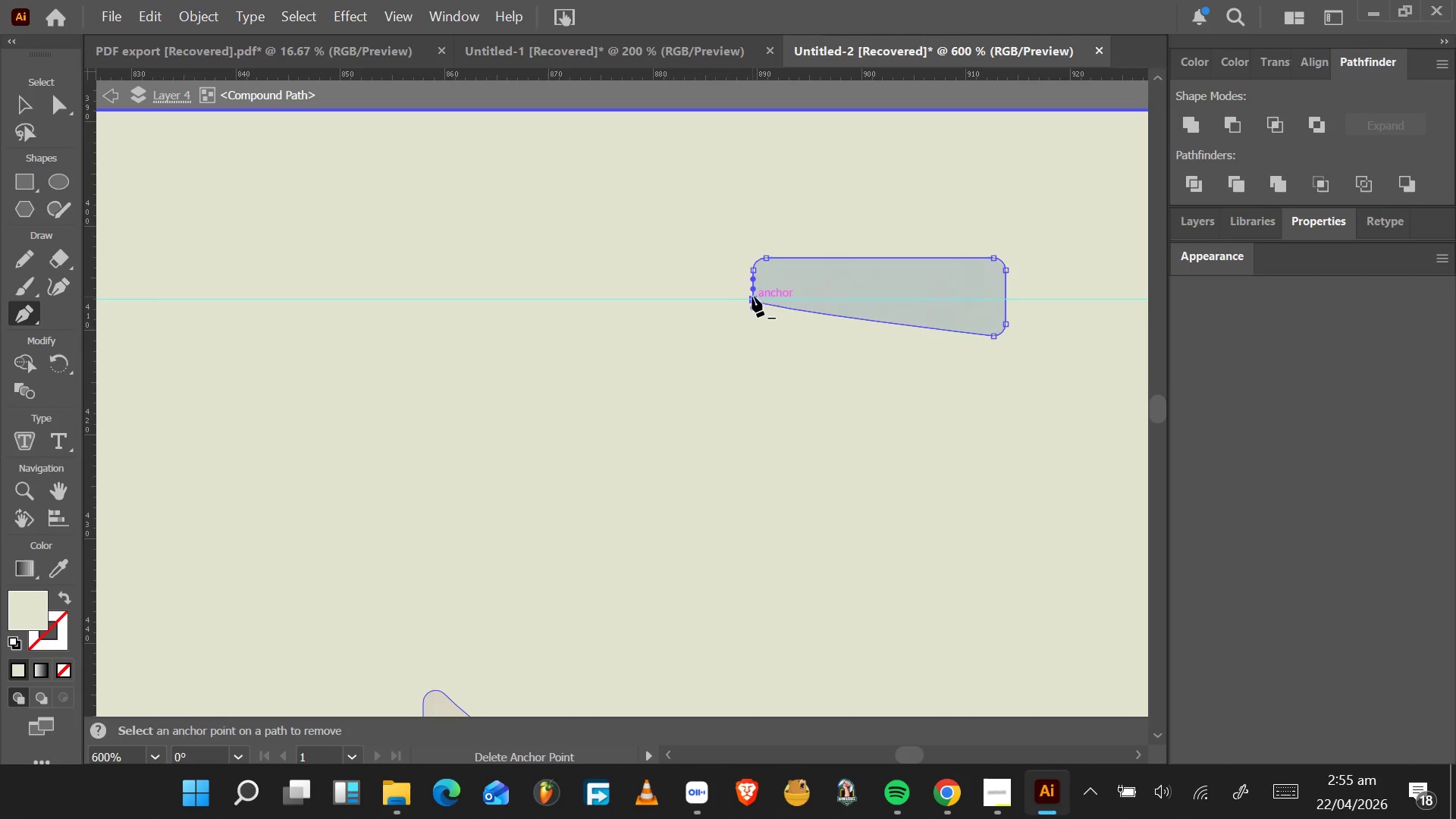 
left_click([752, 297])
 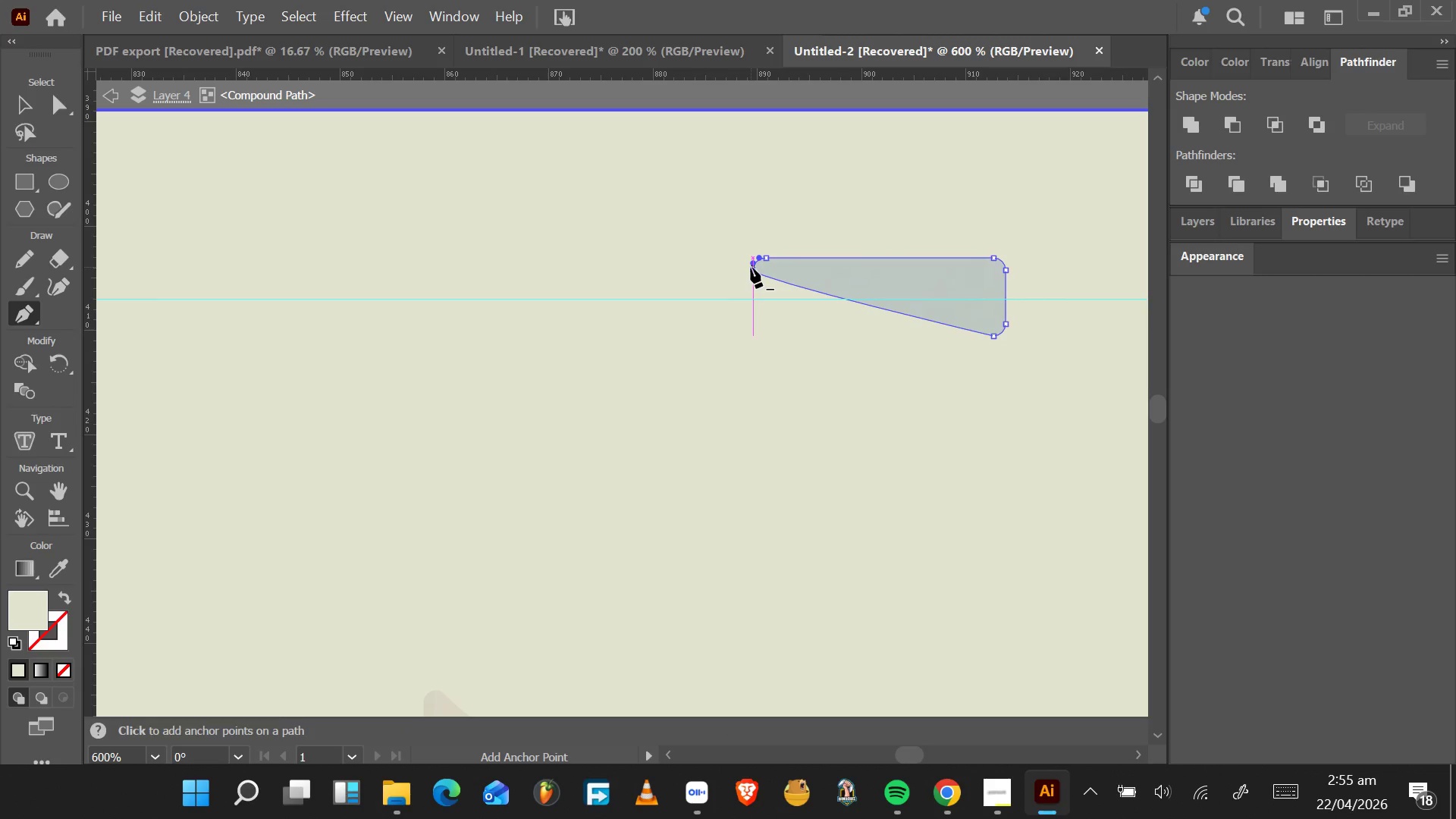 
left_click([752, 269])
 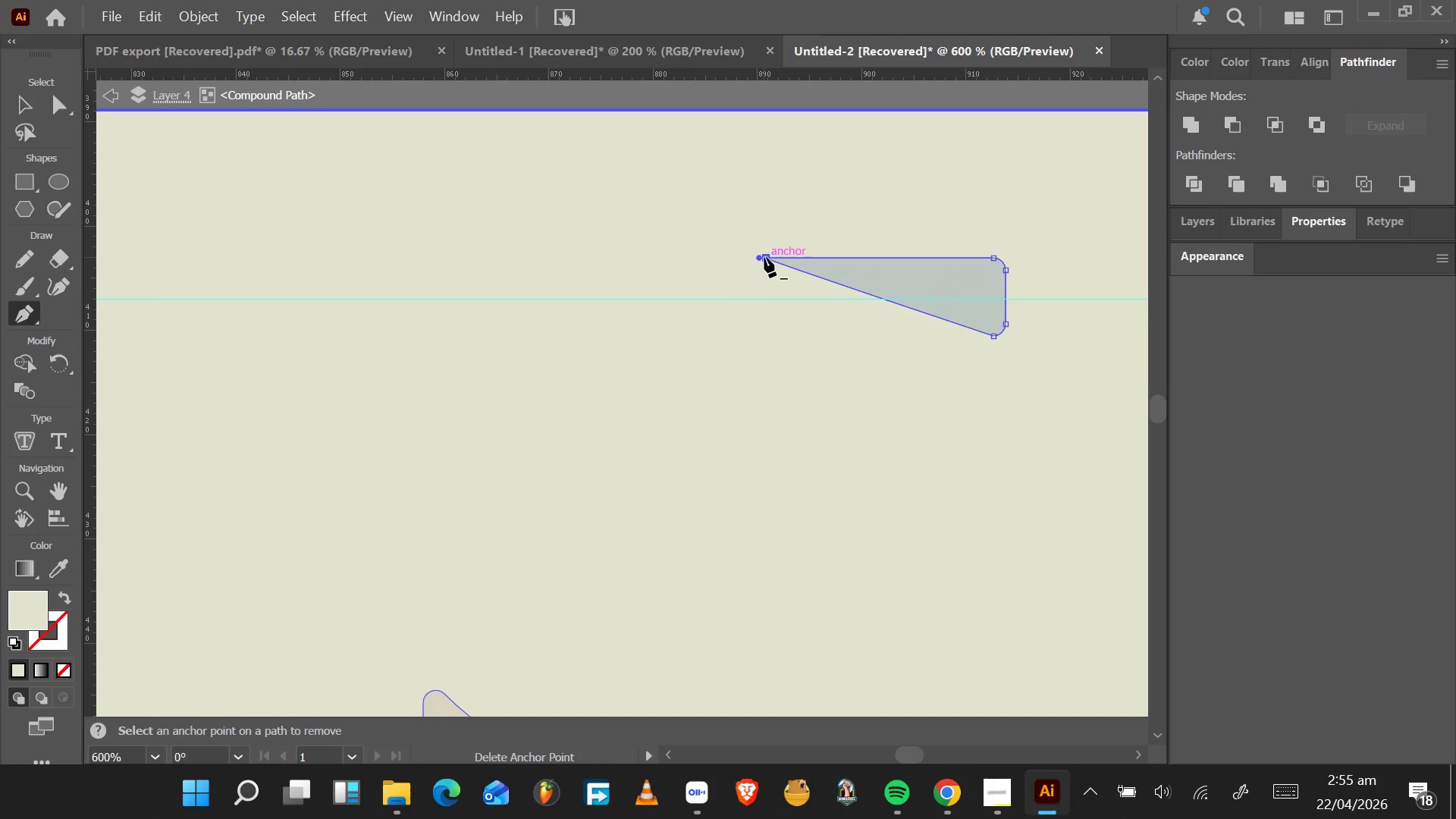 
left_click([764, 257])
 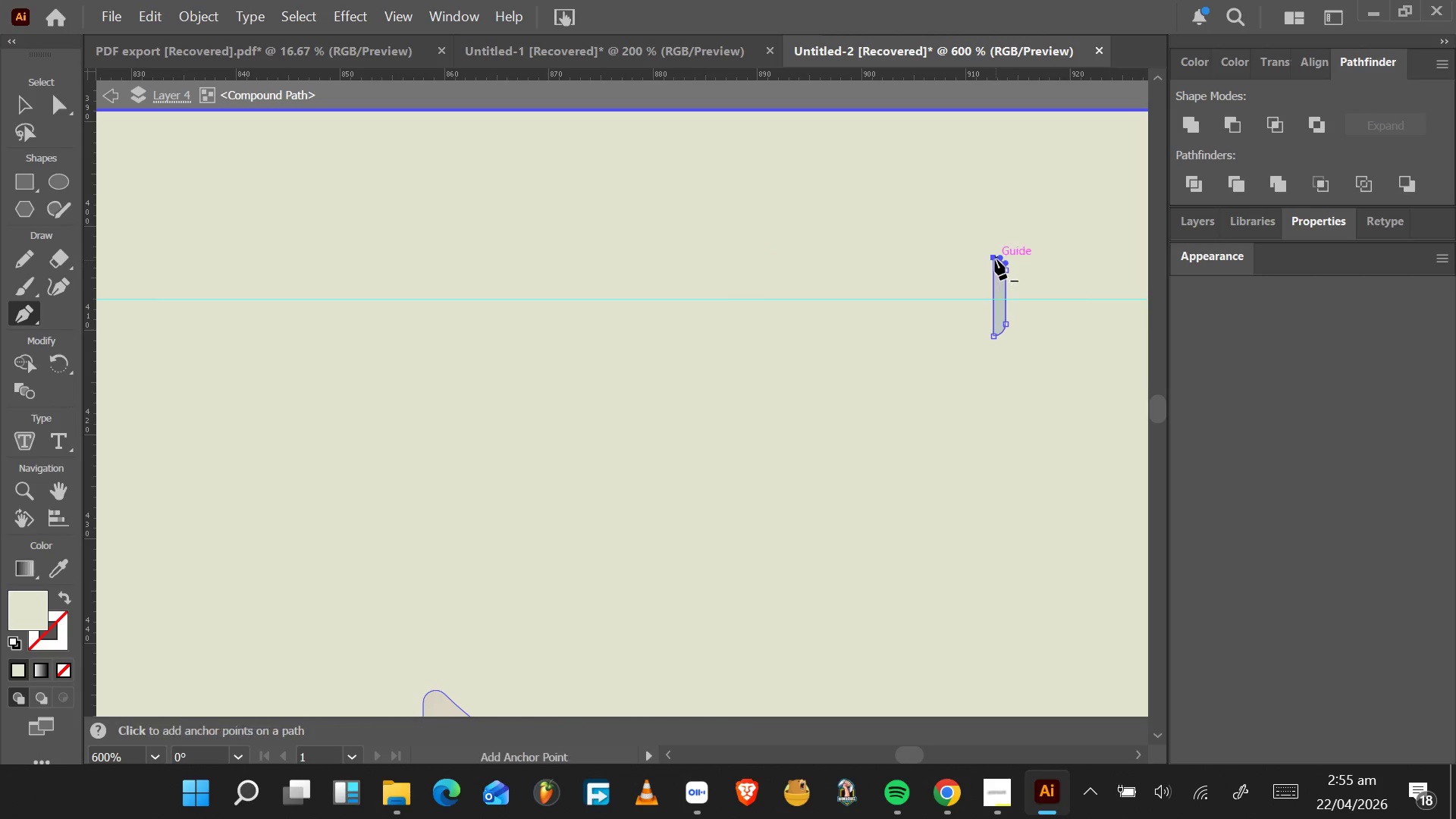 
left_click([994, 259])
 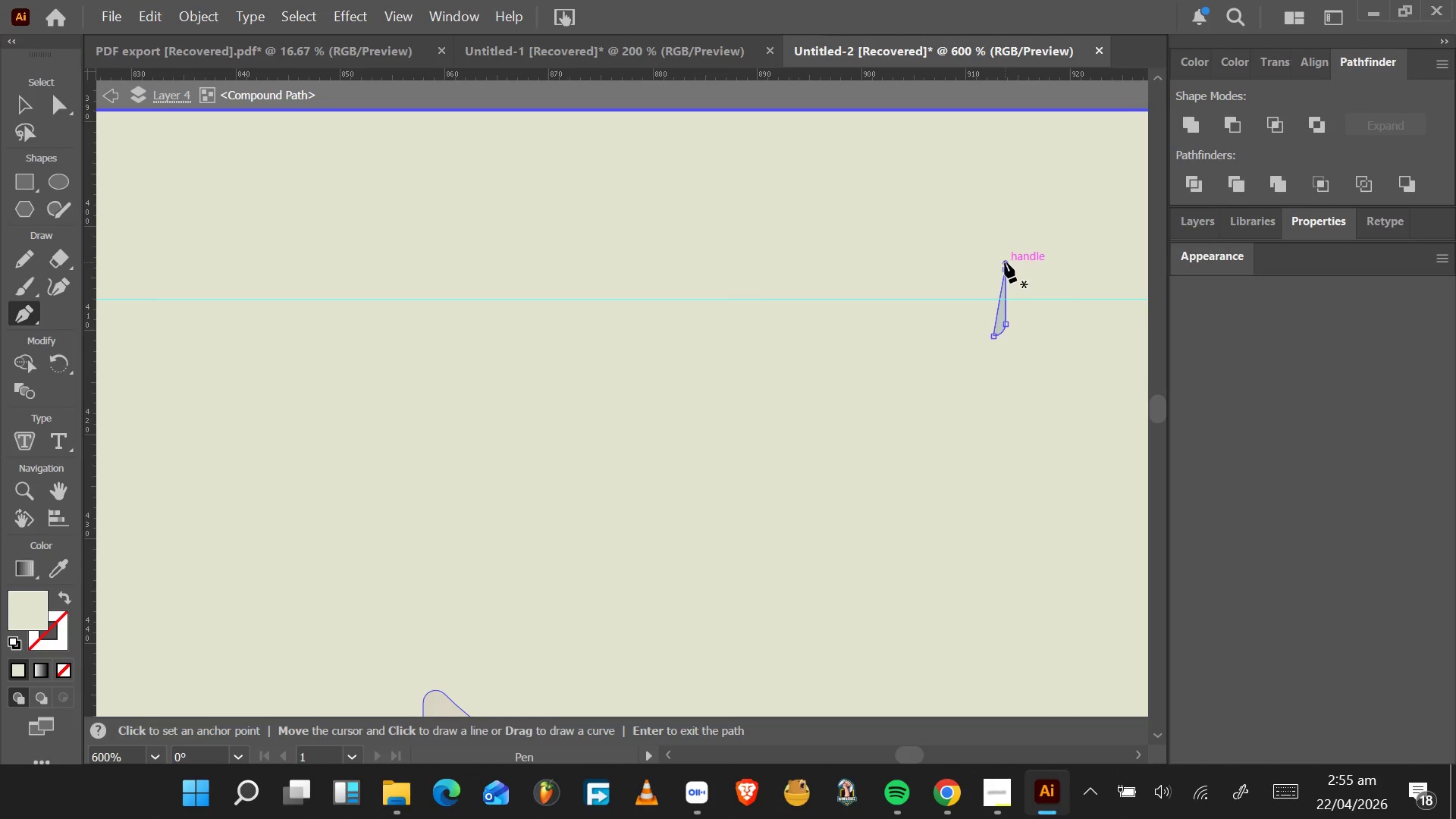 
left_click([1005, 262])
 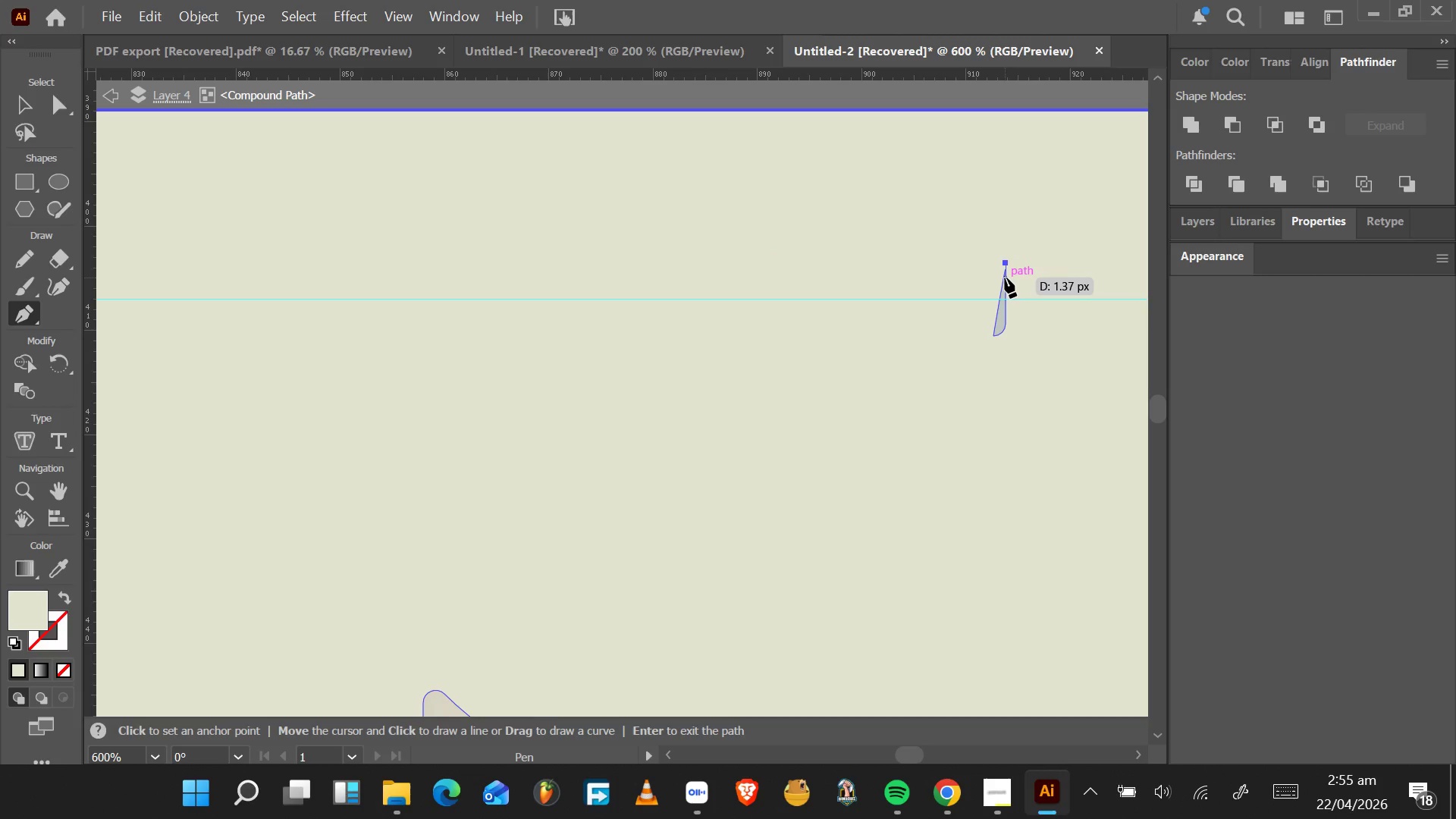 
key(Control+Z)
 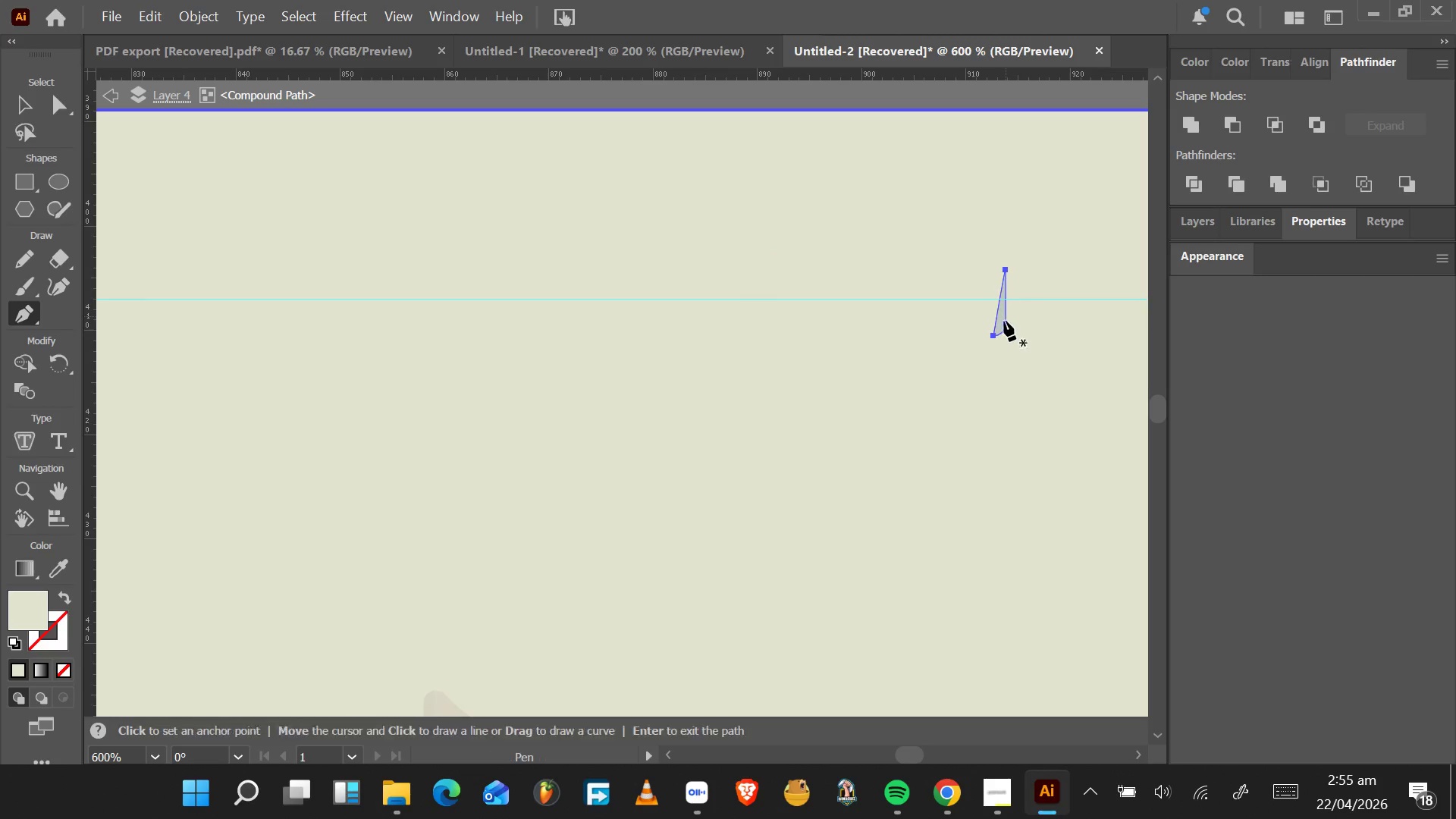 
left_click([1004, 322])
 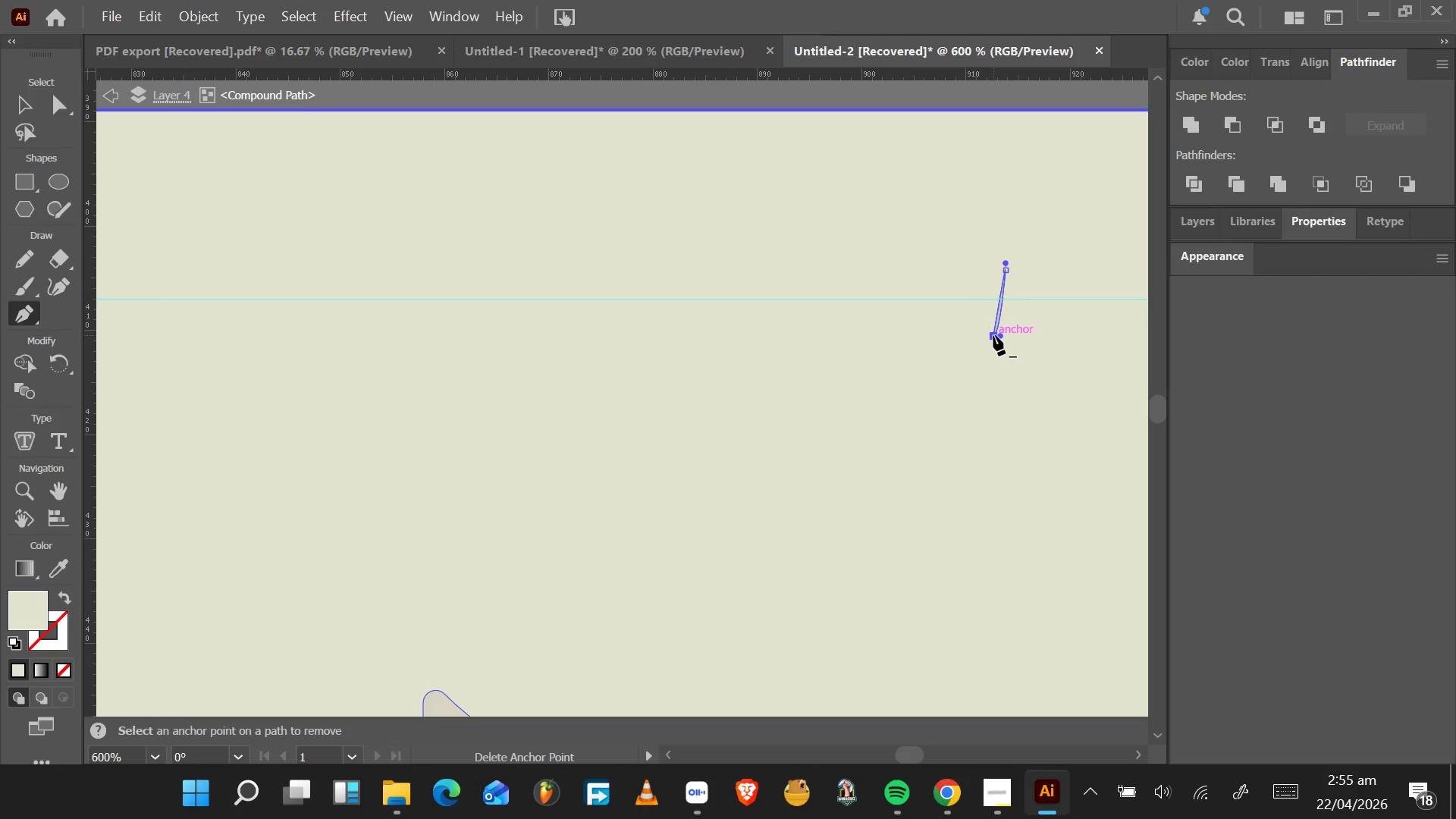 
left_click([993, 335])
 